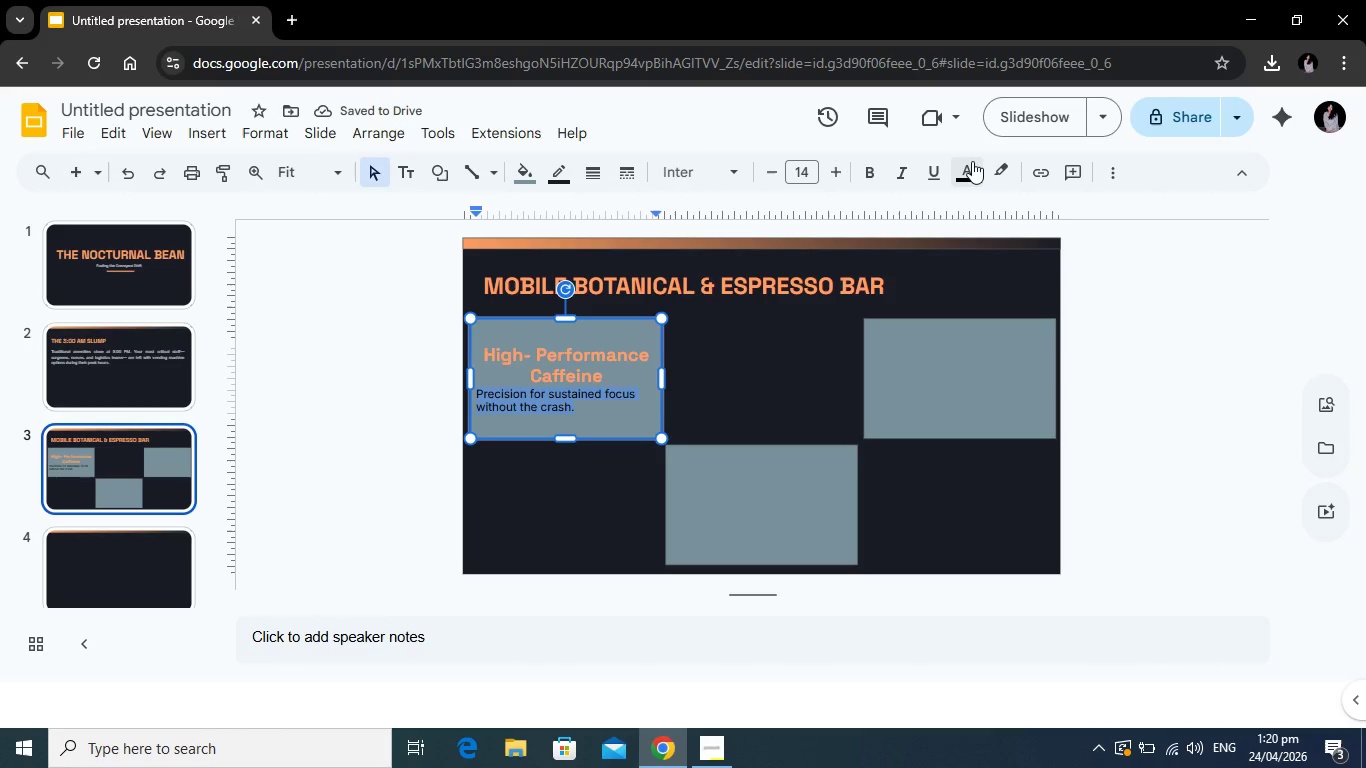 
left_click([968, 165])
 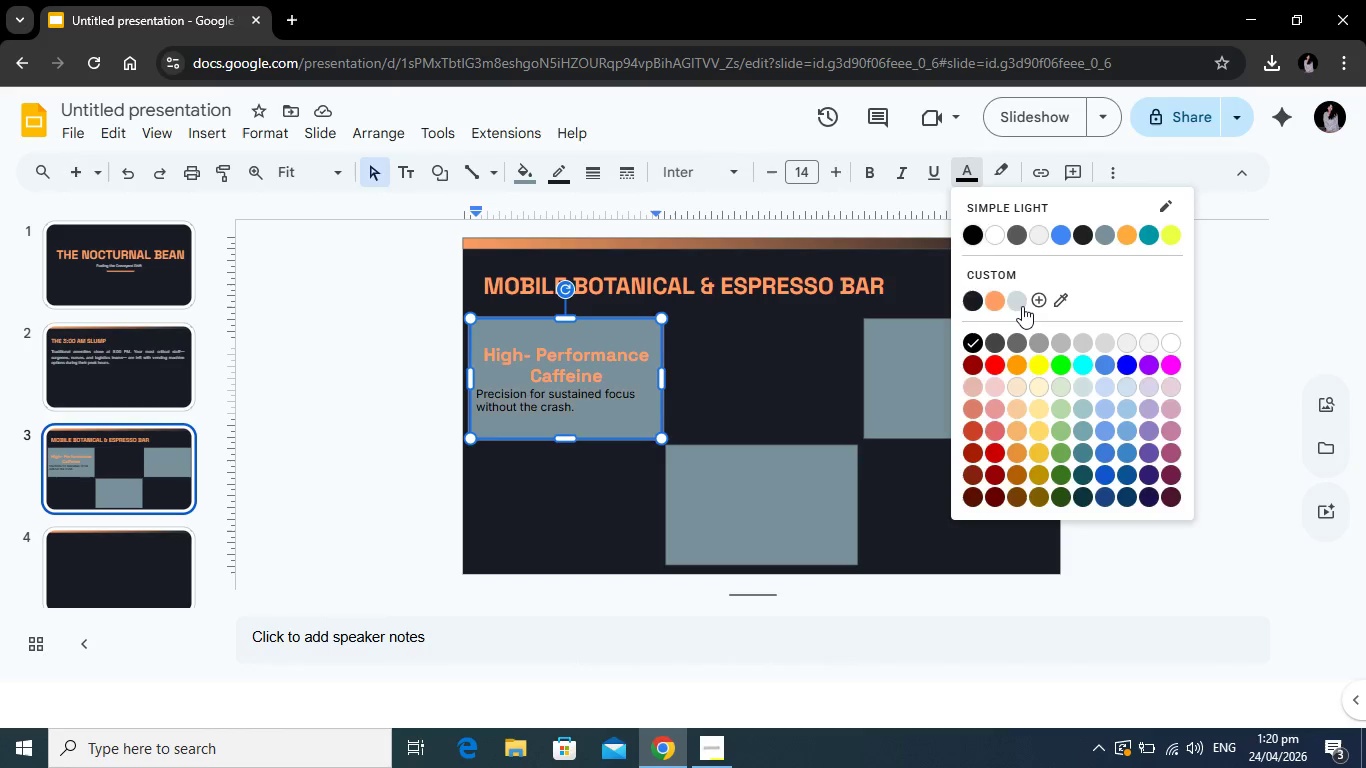 
left_click([1022, 306])
 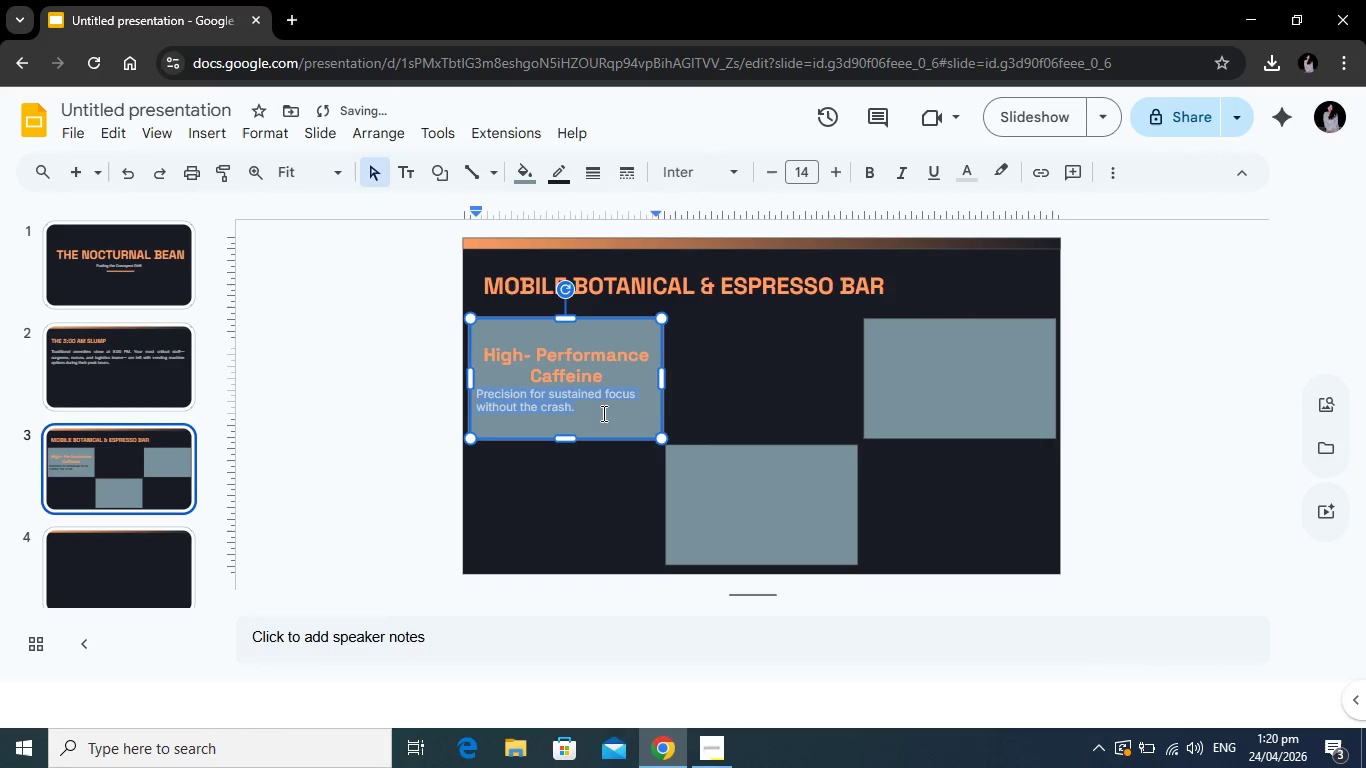 
left_click([605, 414])
 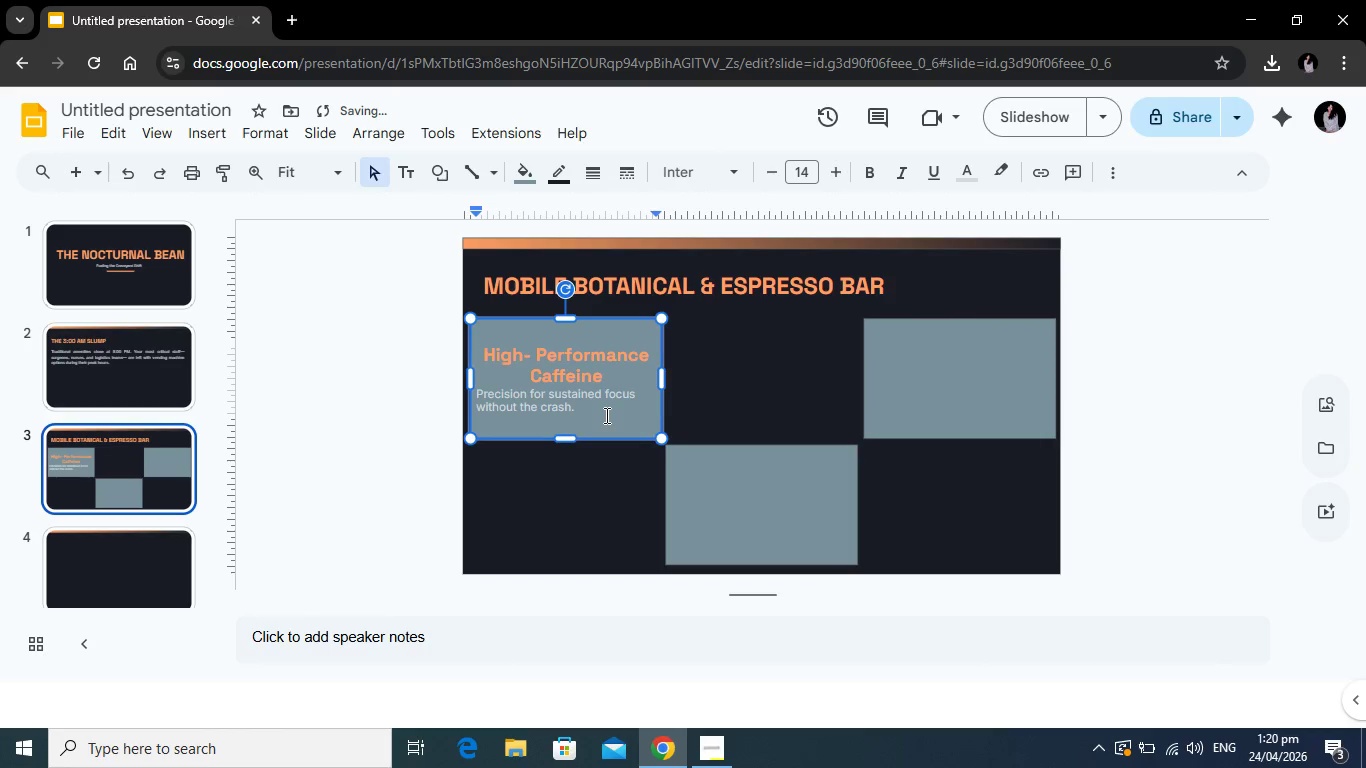 
left_click_drag(start_coordinate=[605, 415], to_coordinate=[473, 394])
 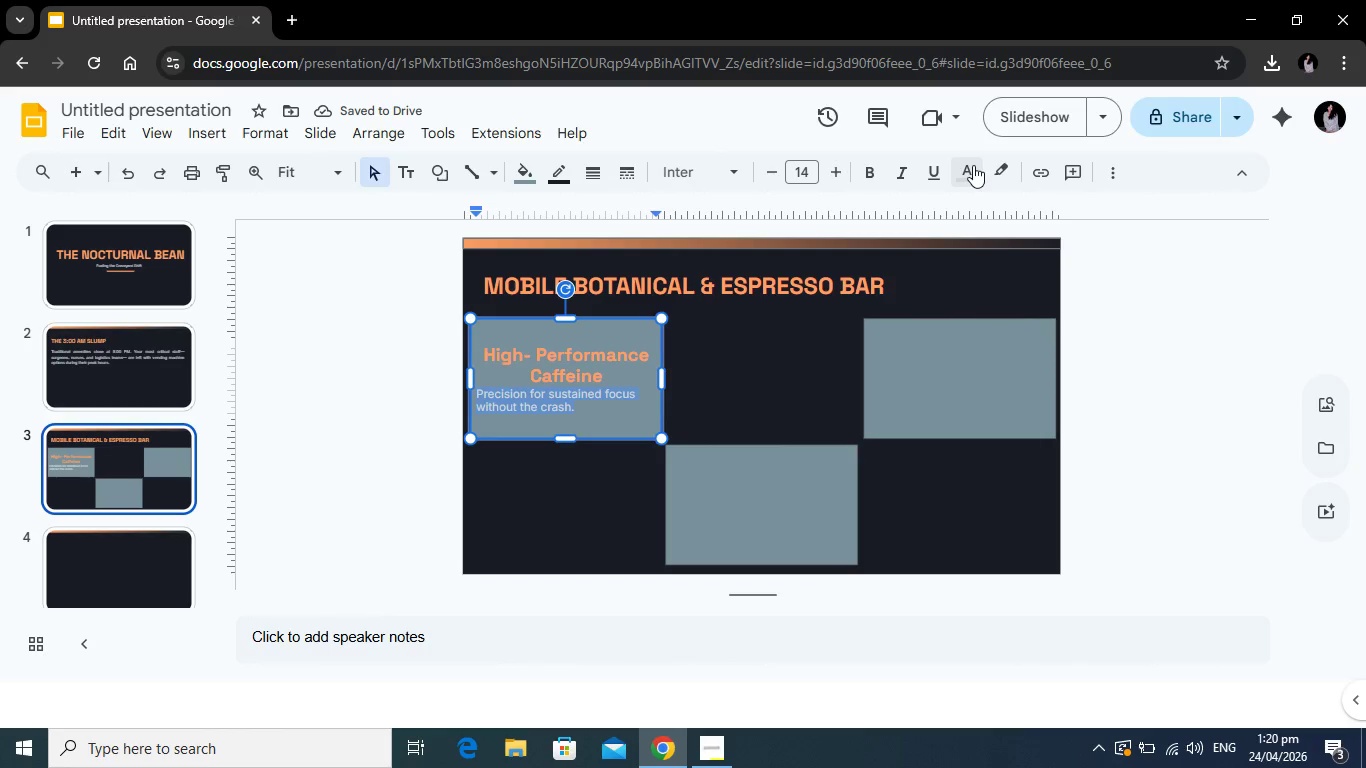 
left_click([973, 165])
 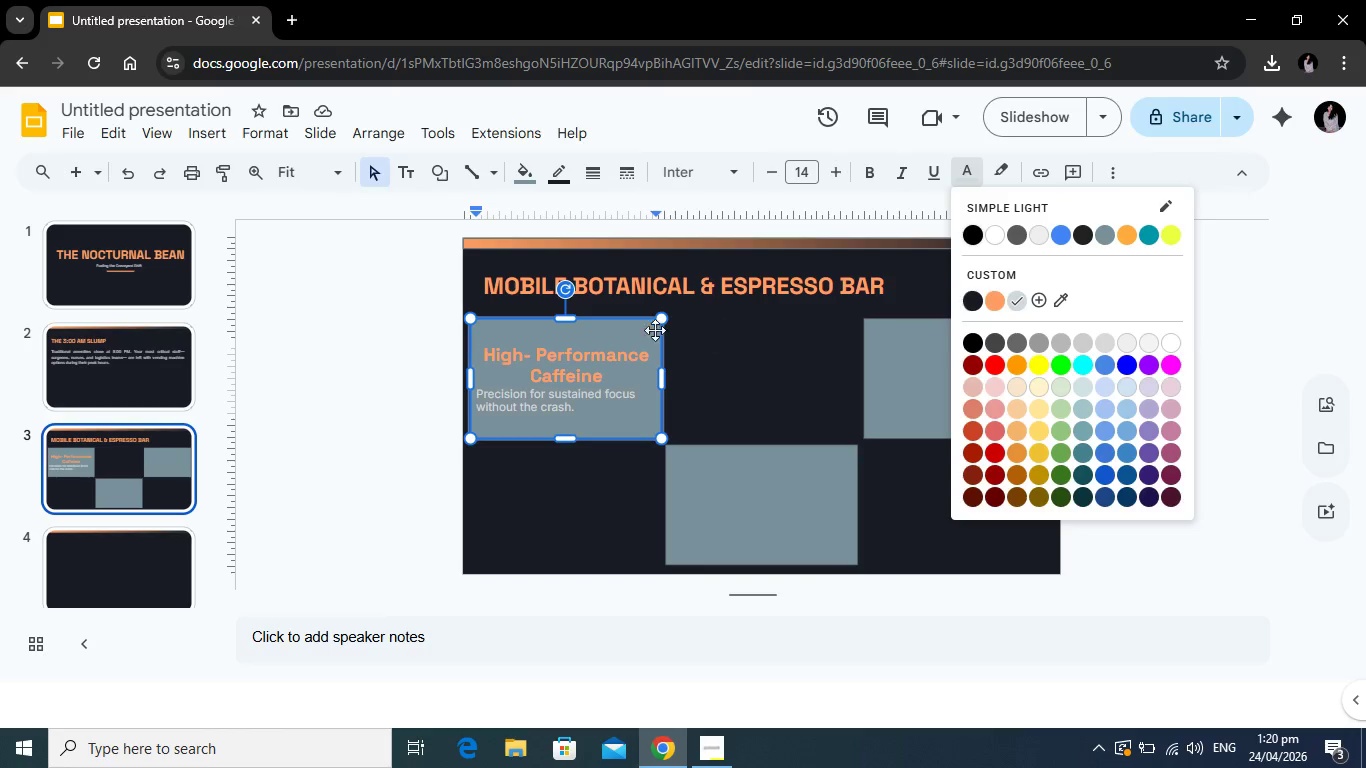 
wait(5.34)
 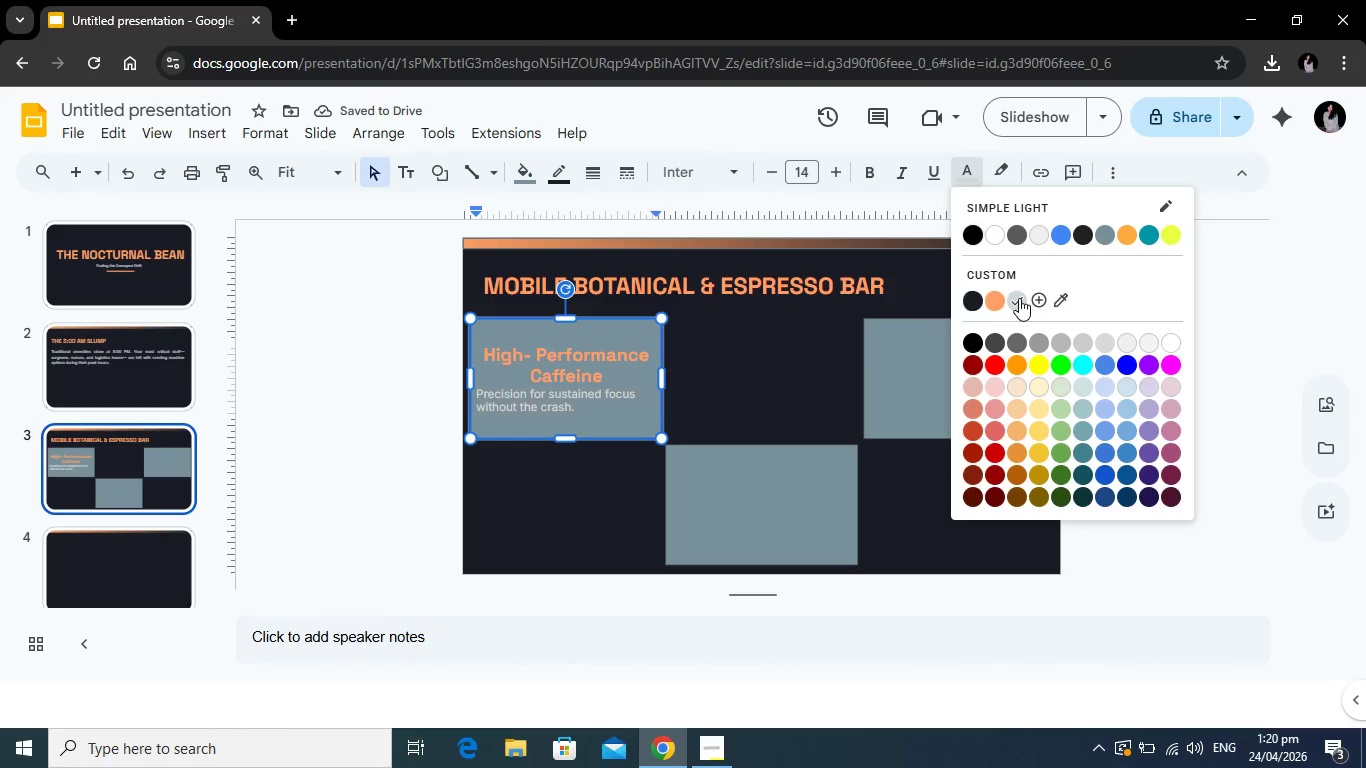 
left_click([625, 328])
 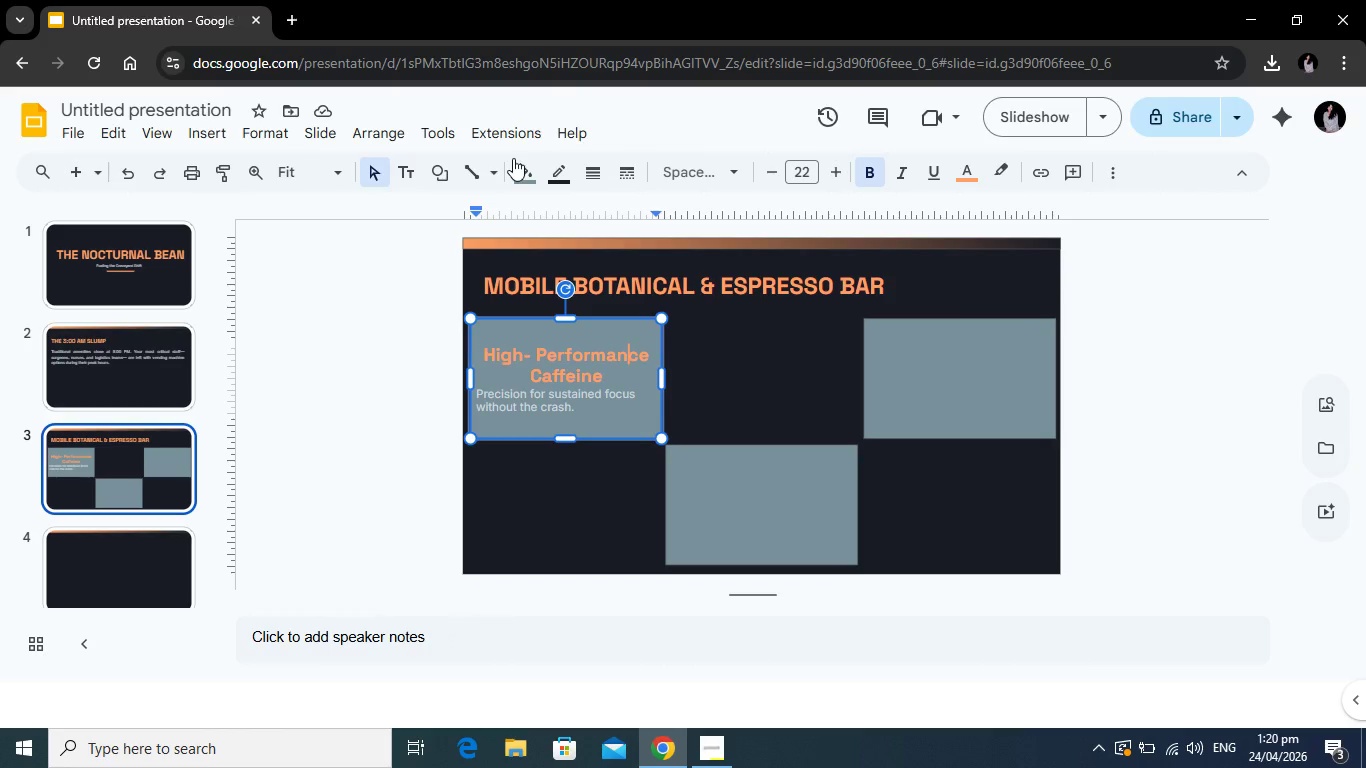 
left_click([522, 163])
 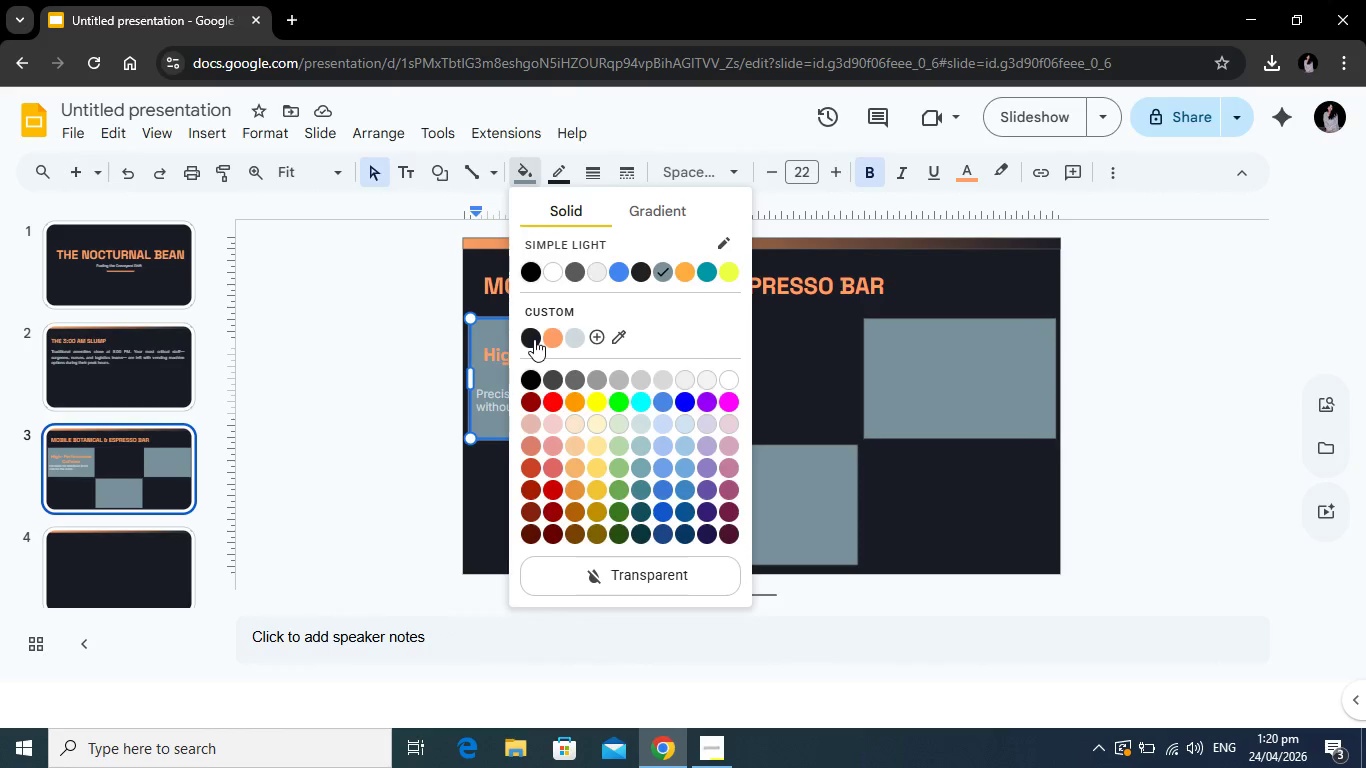 
left_click([531, 339])
 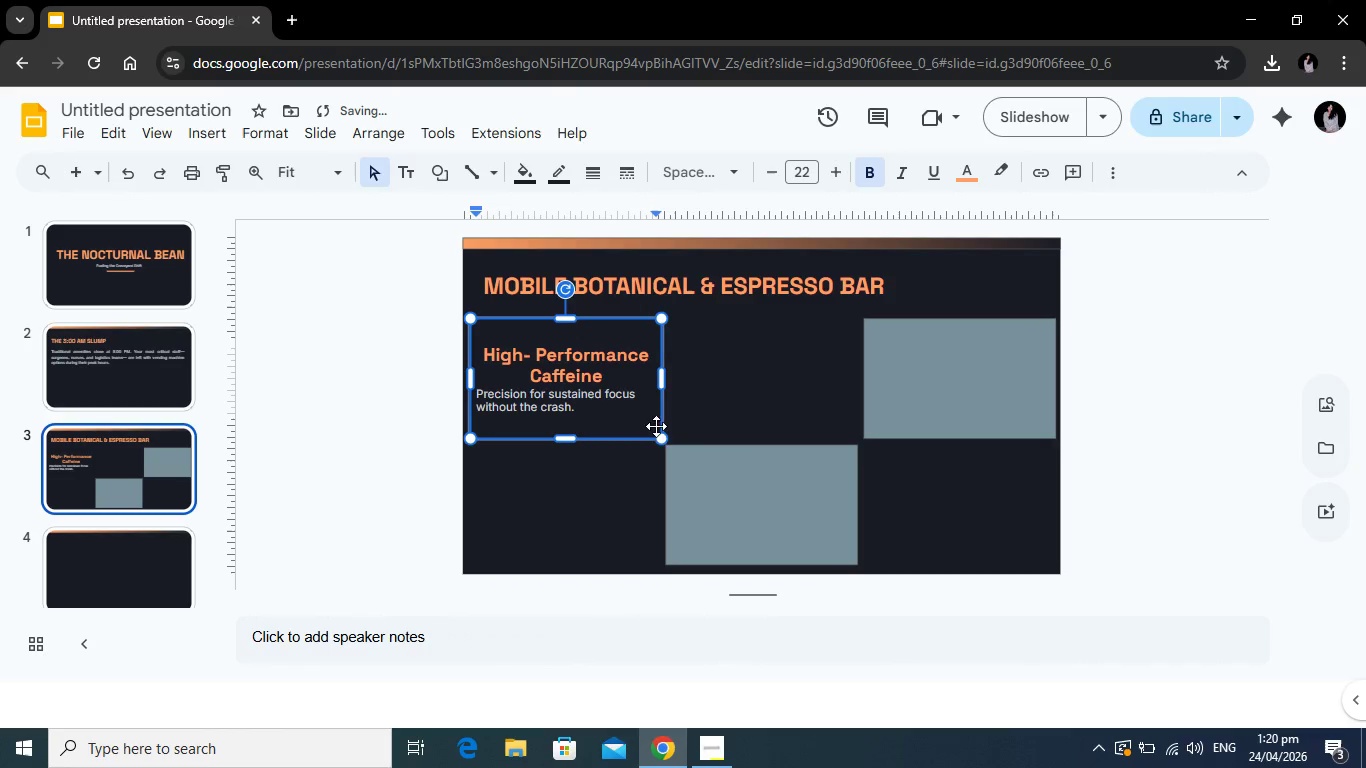 
left_click([698, 398])
 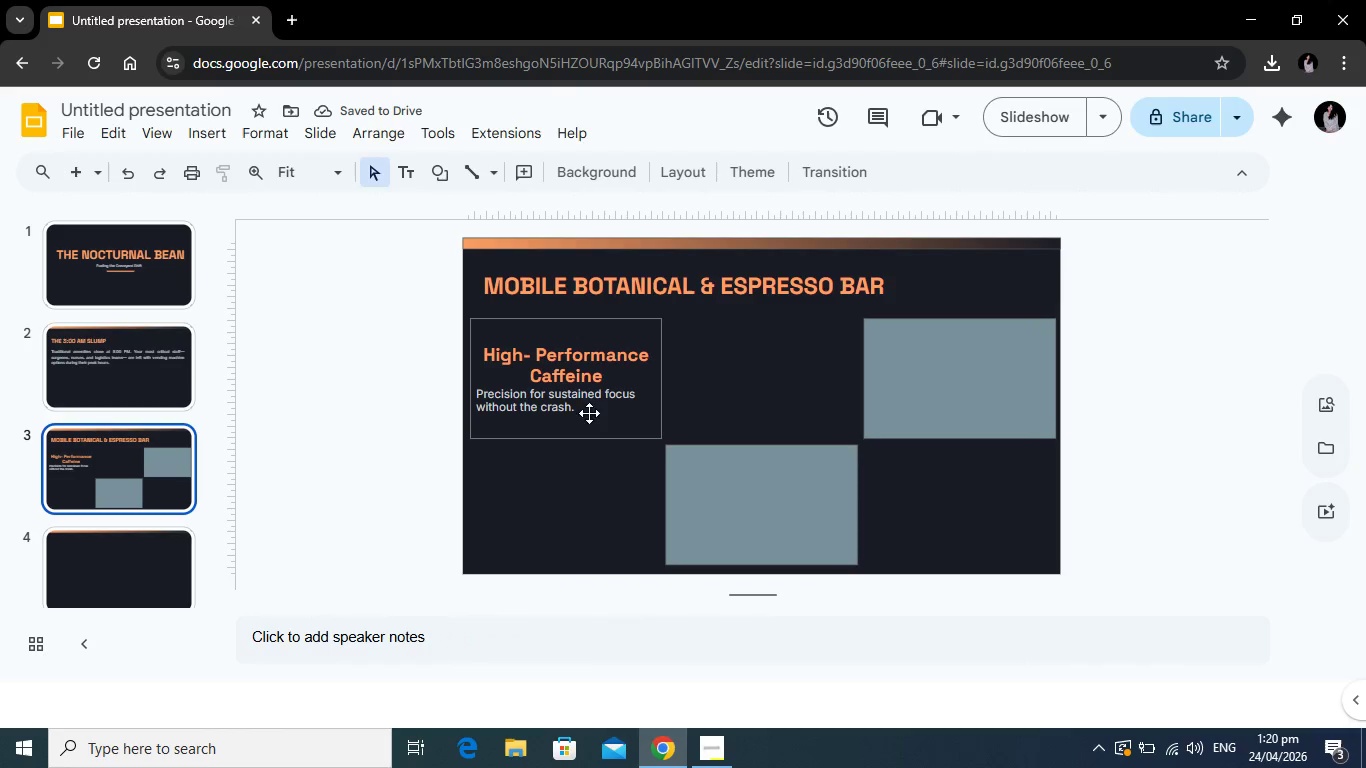 
left_click([551, 424])
 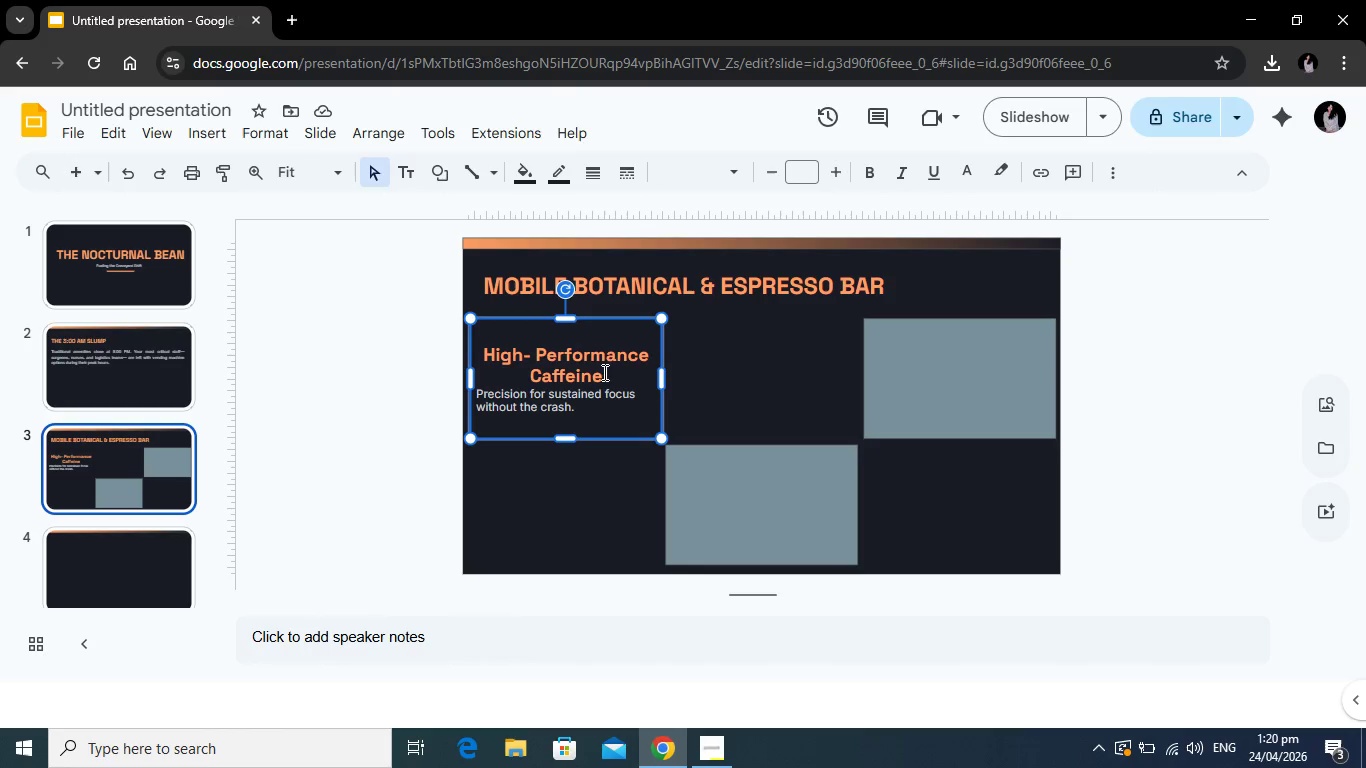 
left_click([611, 375])
 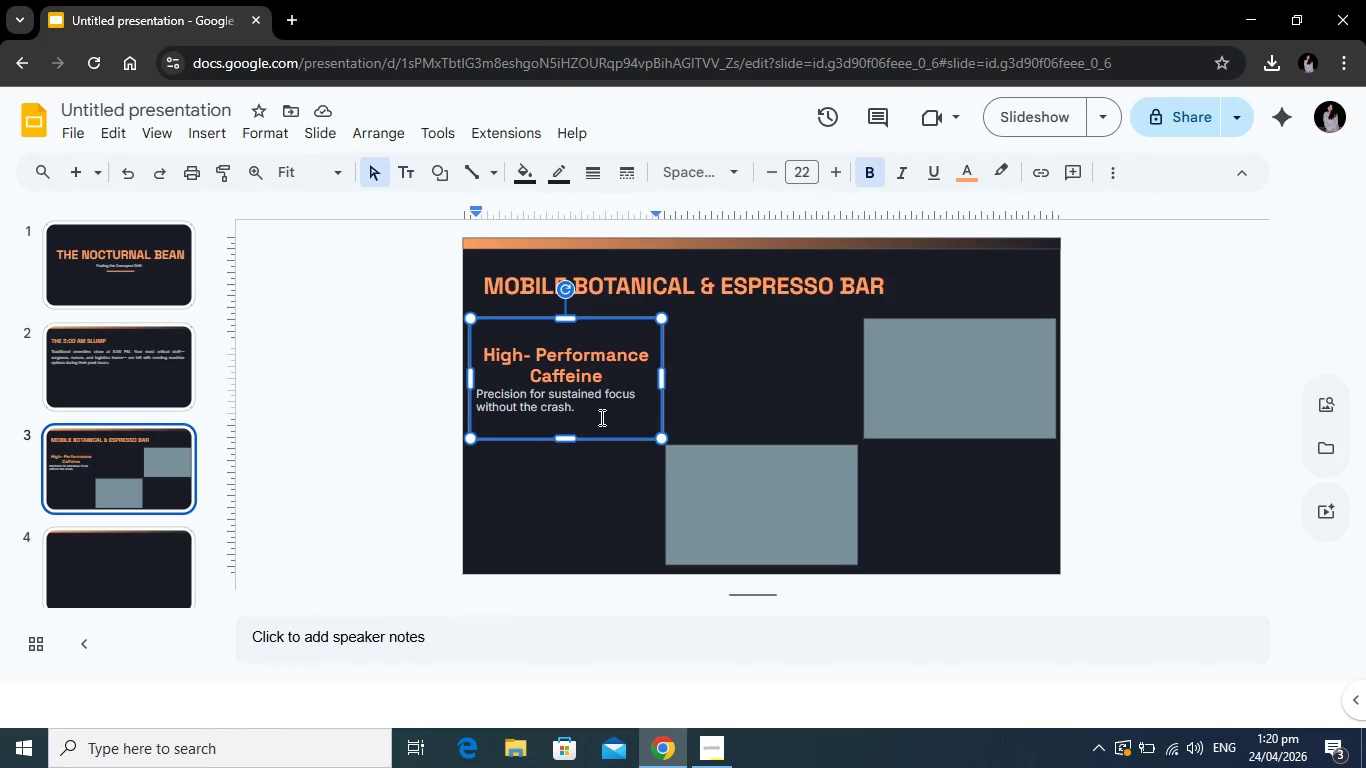 
left_click([600, 417])
 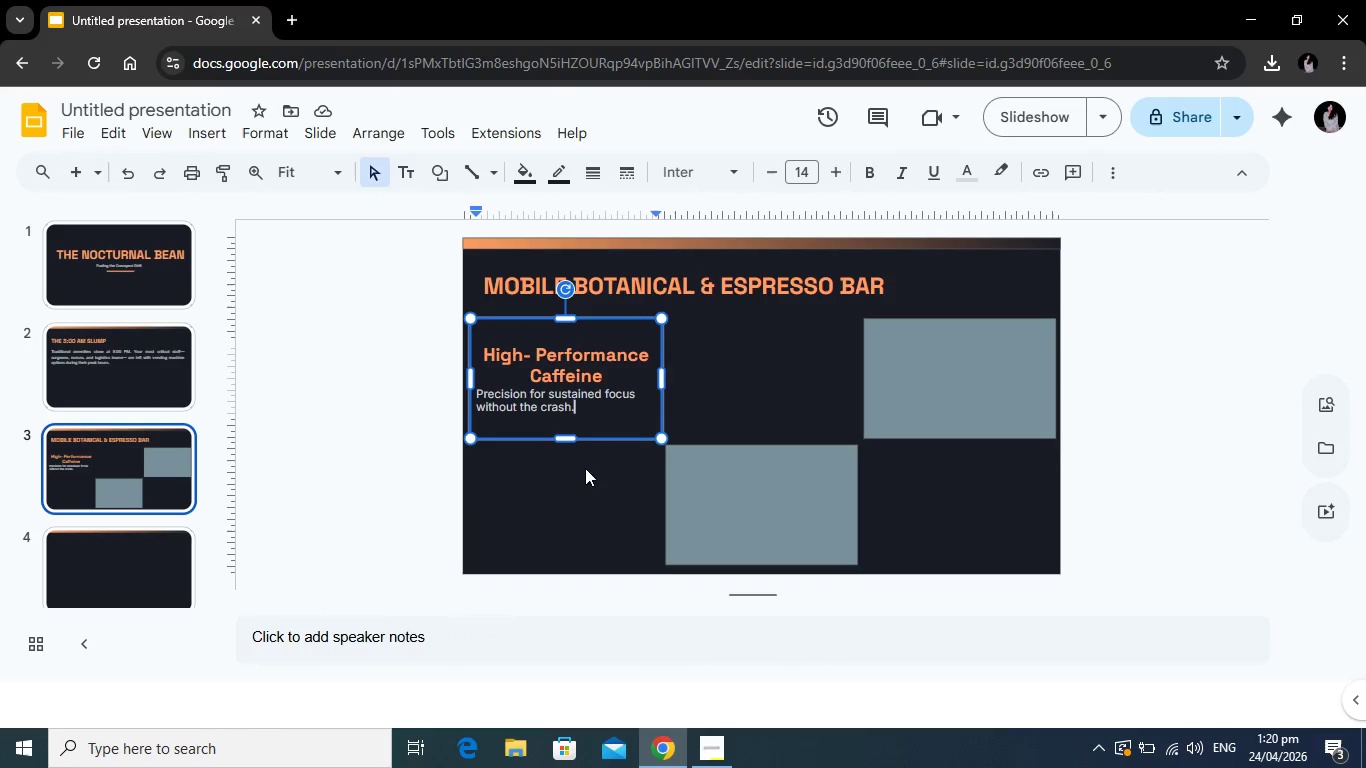 
left_click([589, 478])
 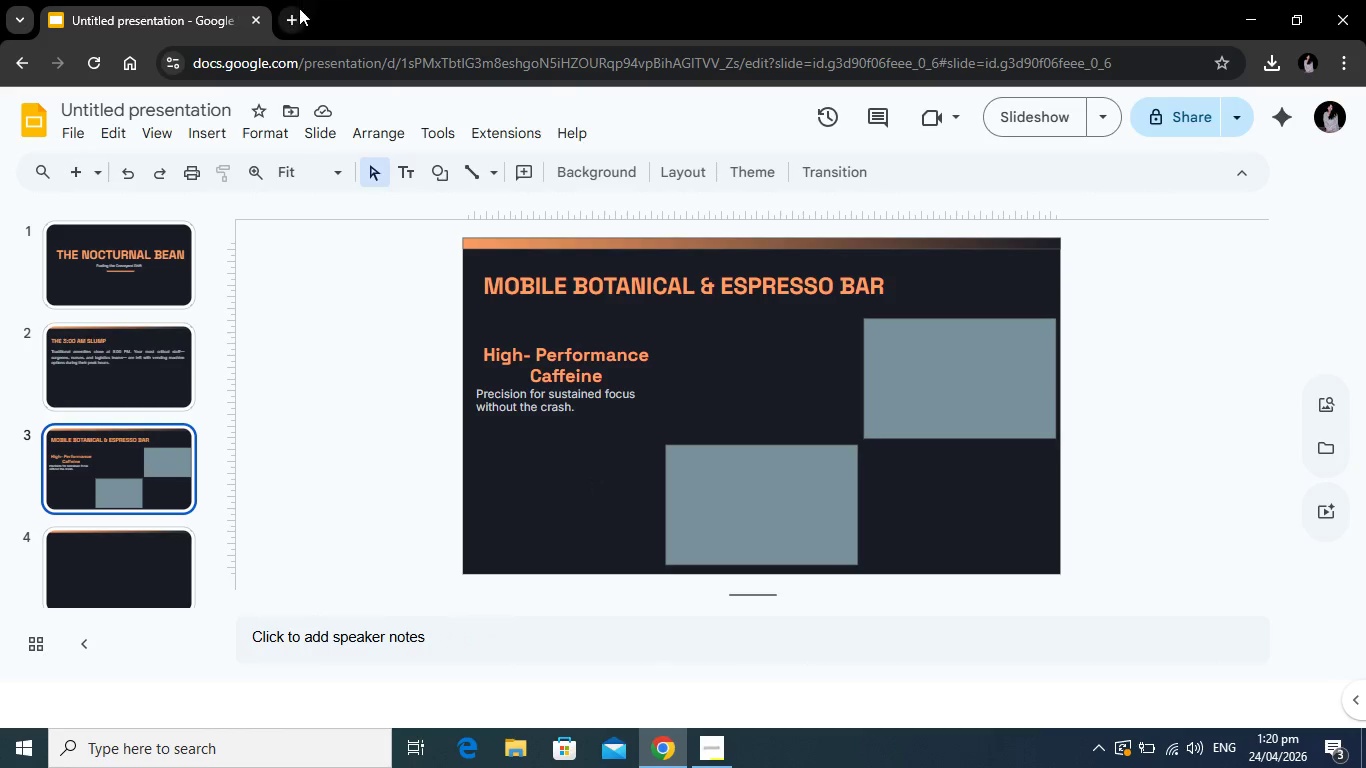 
left_click([295, 21])
 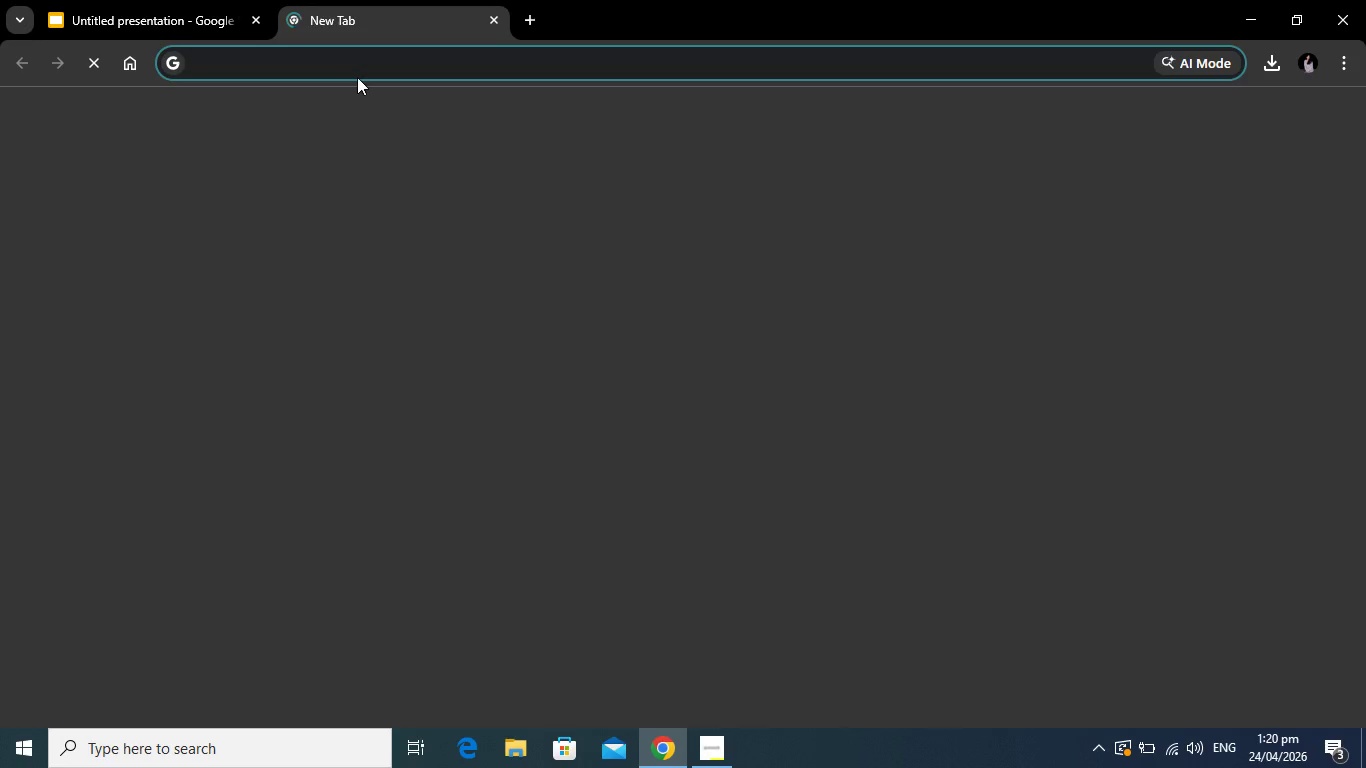 
type(goo)
 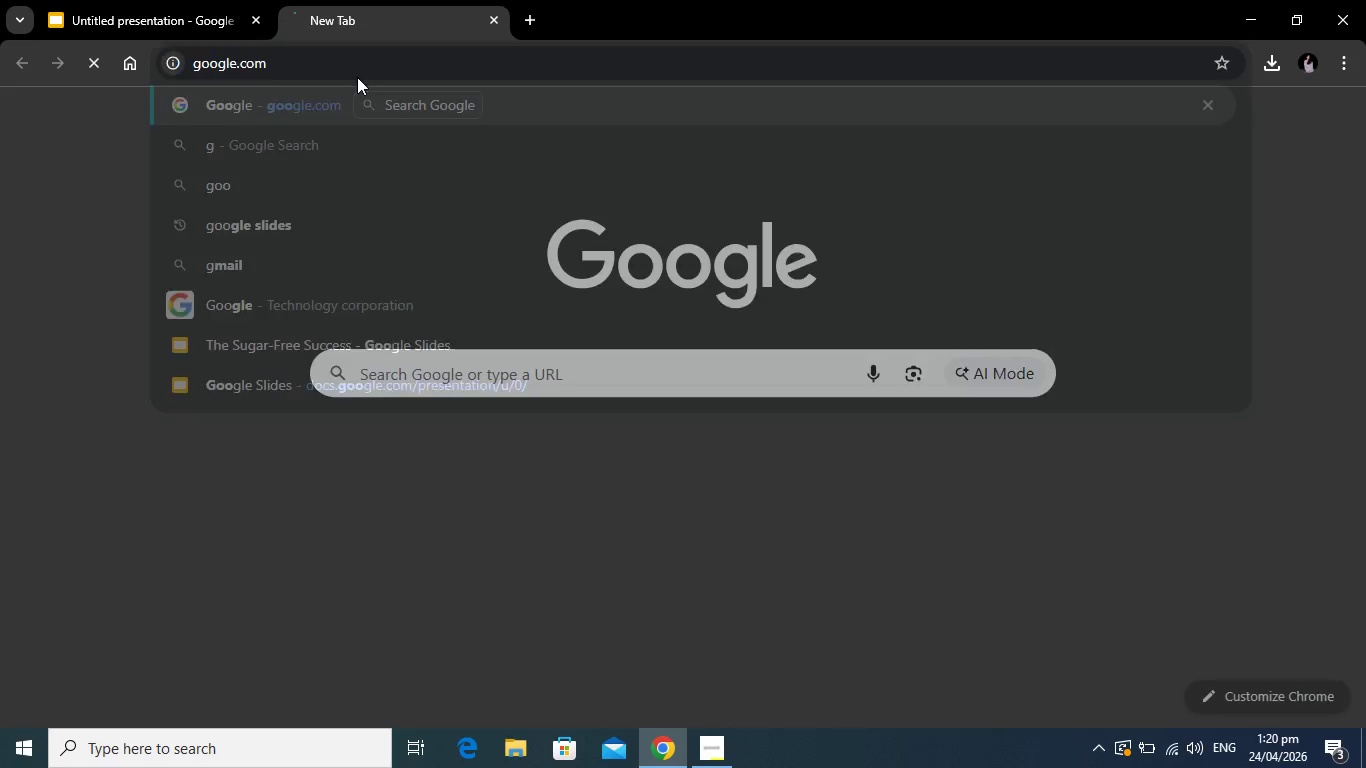 
key(Enter)
 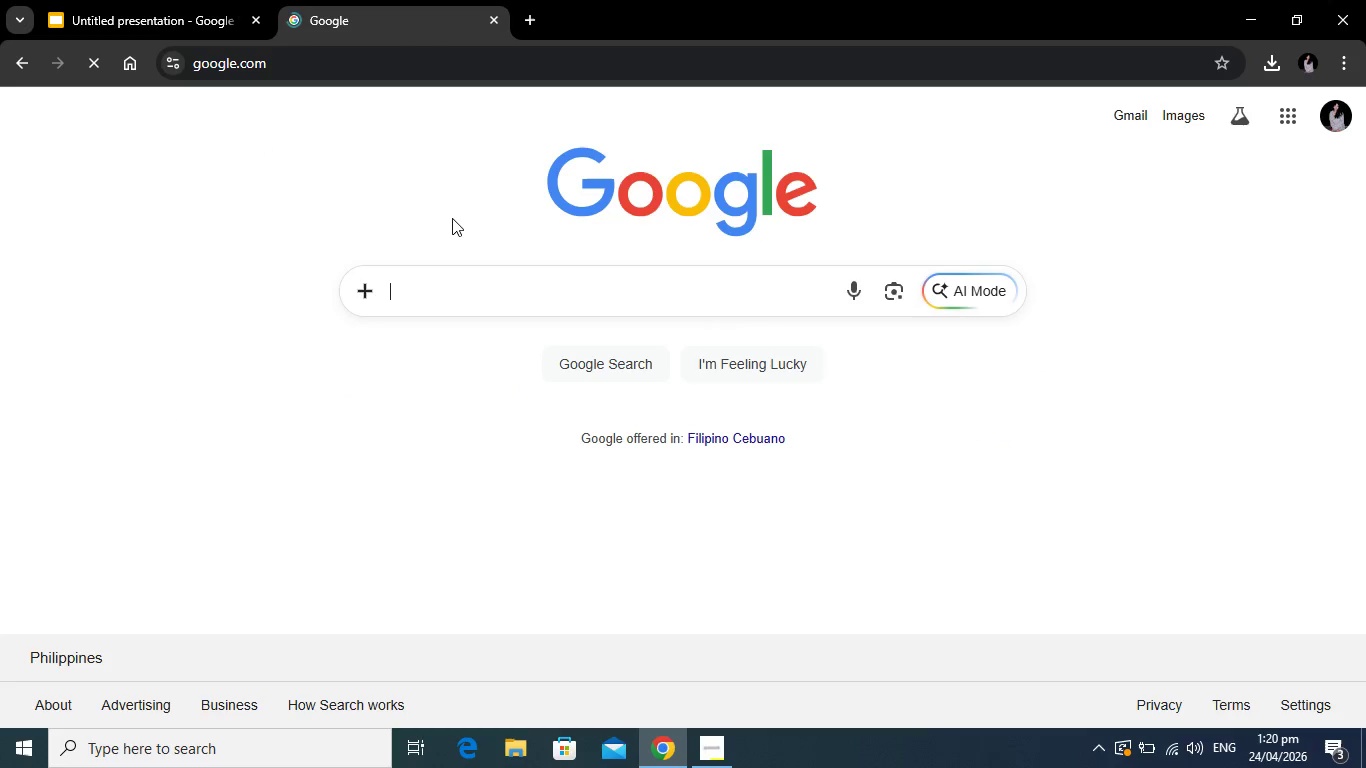 
type(unsplashe/)
key(Backspace)
key(Backspace)
type(/pexels caffeine)
 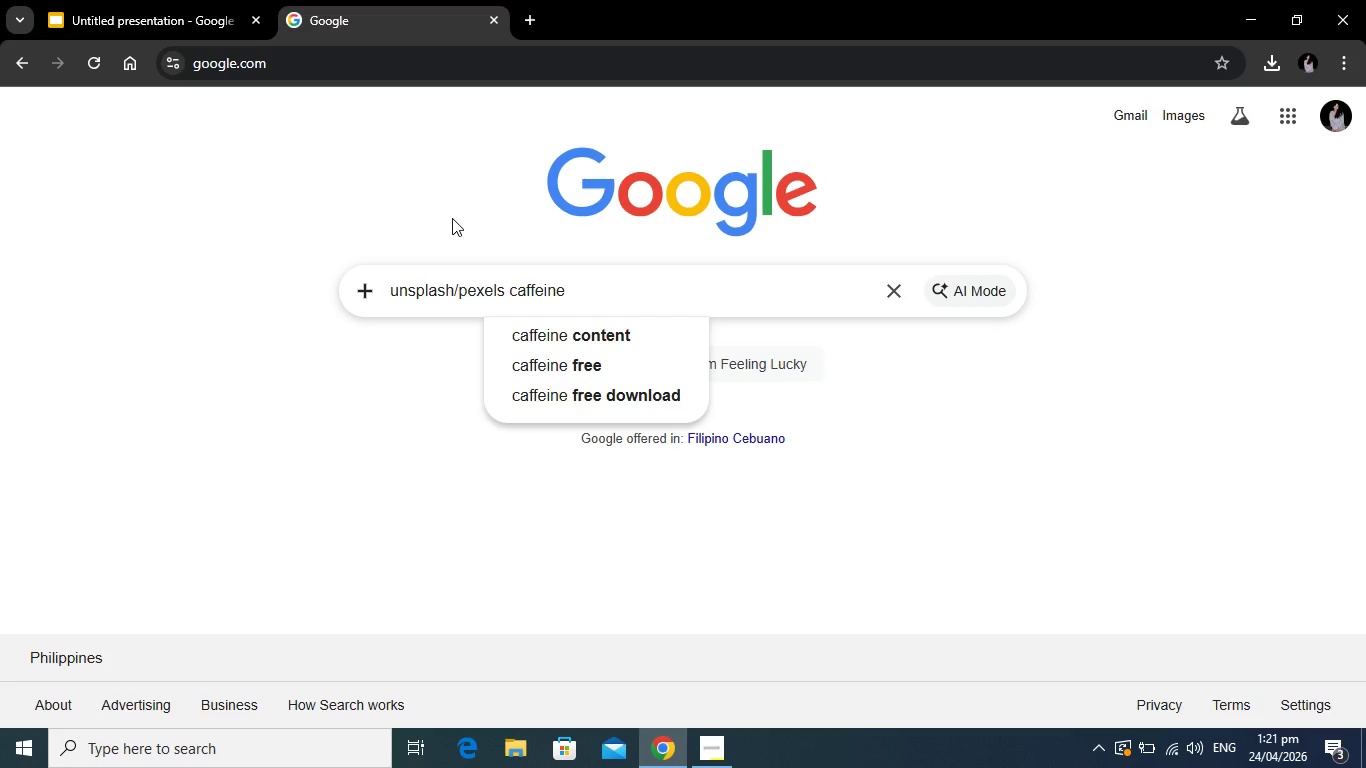 
key(Enter)
 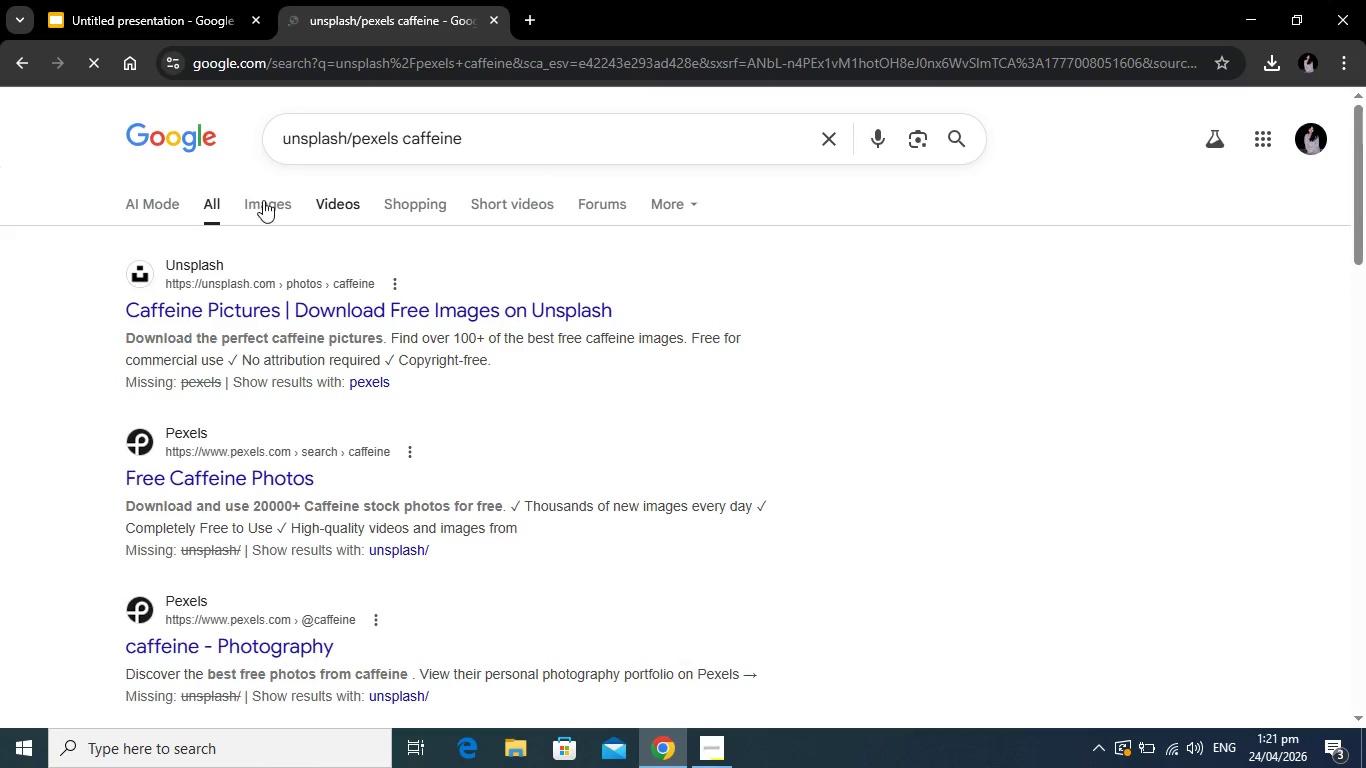 
left_click([263, 200])
 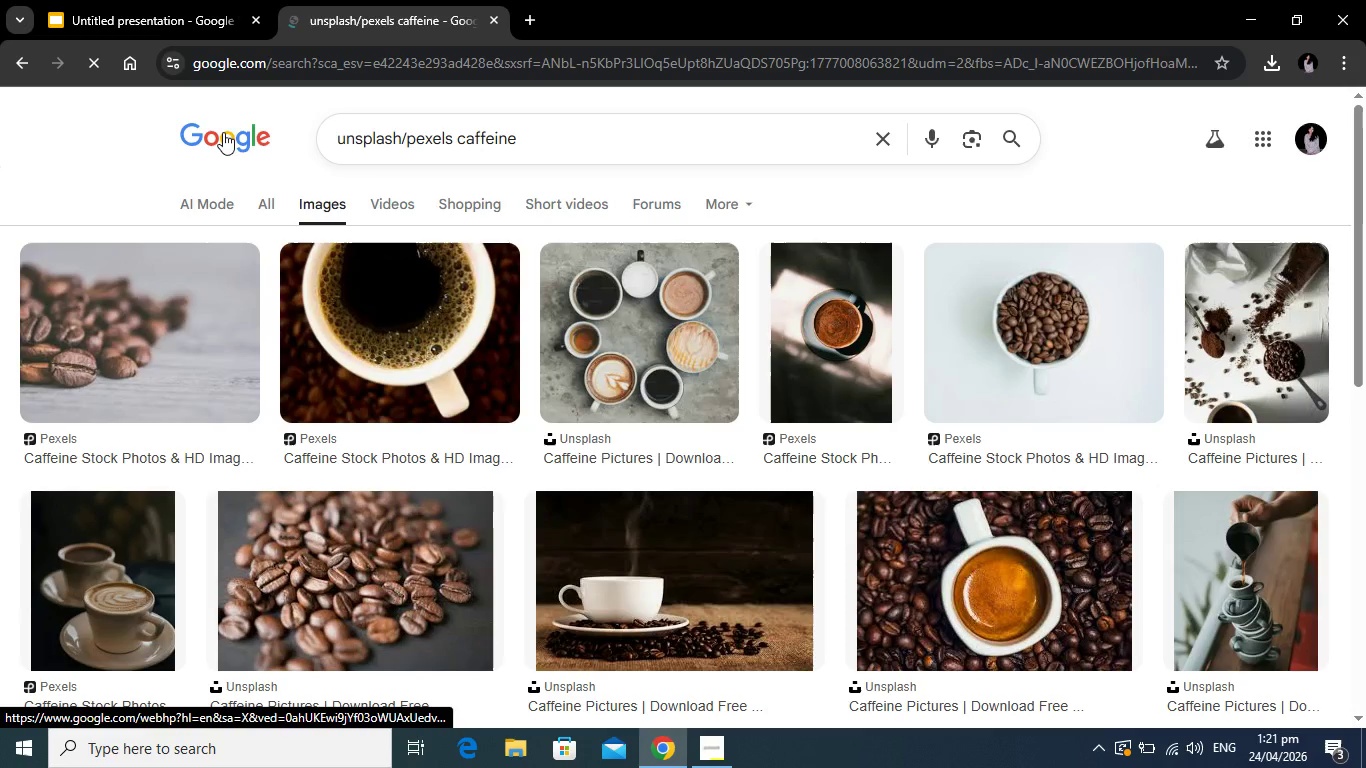 
scroll: coordinate [411, 227], scroll_direction: down, amount: 2.0
 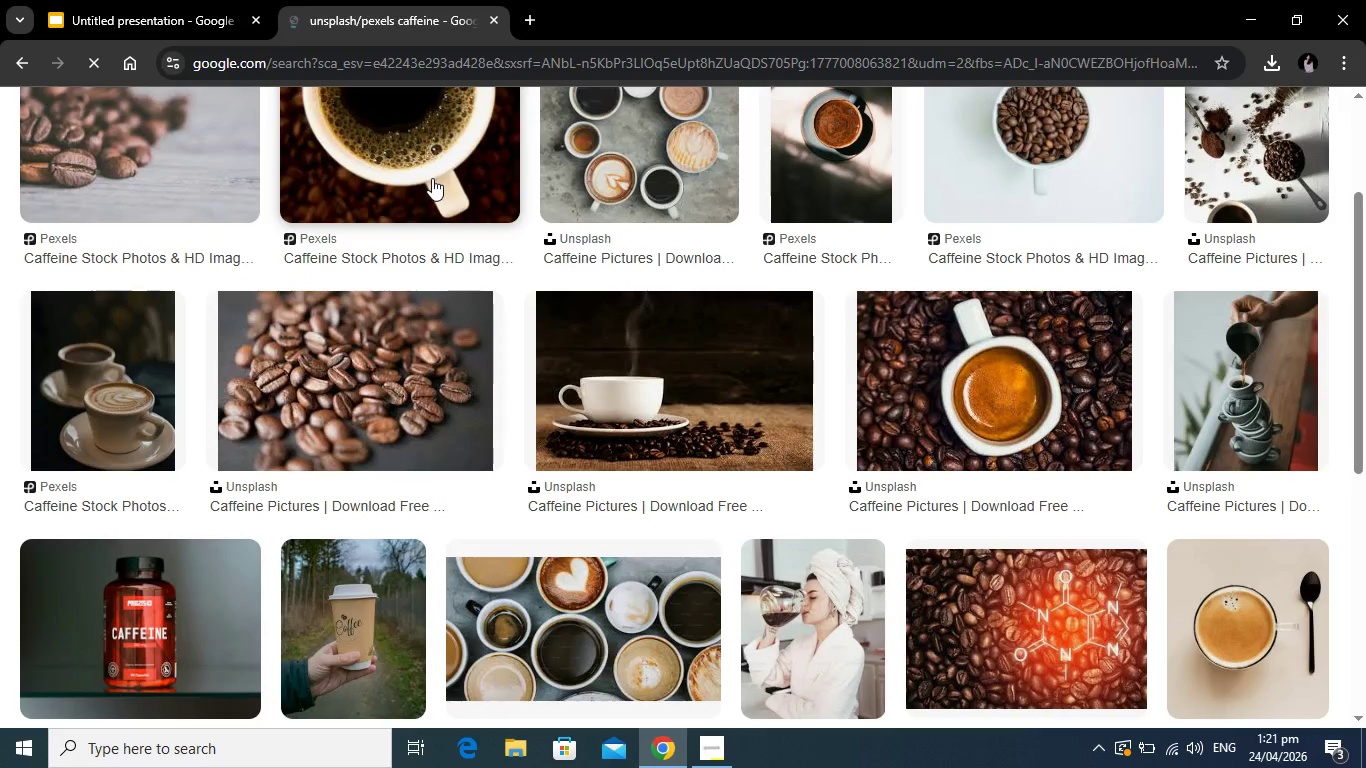 
scroll: coordinate [419, 200], scroll_direction: up, amount: 2.0
 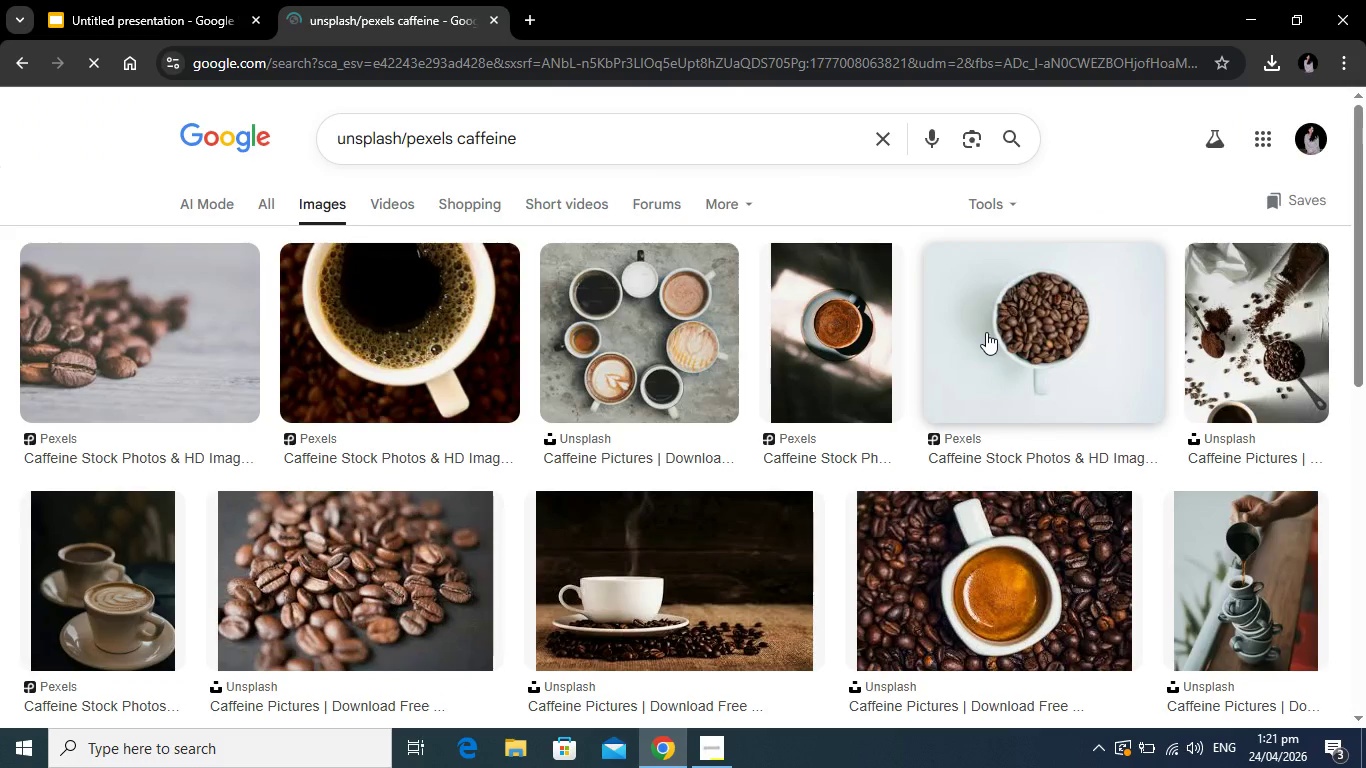 
scroll: coordinate [480, 309], scroll_direction: down, amount: 1.0
 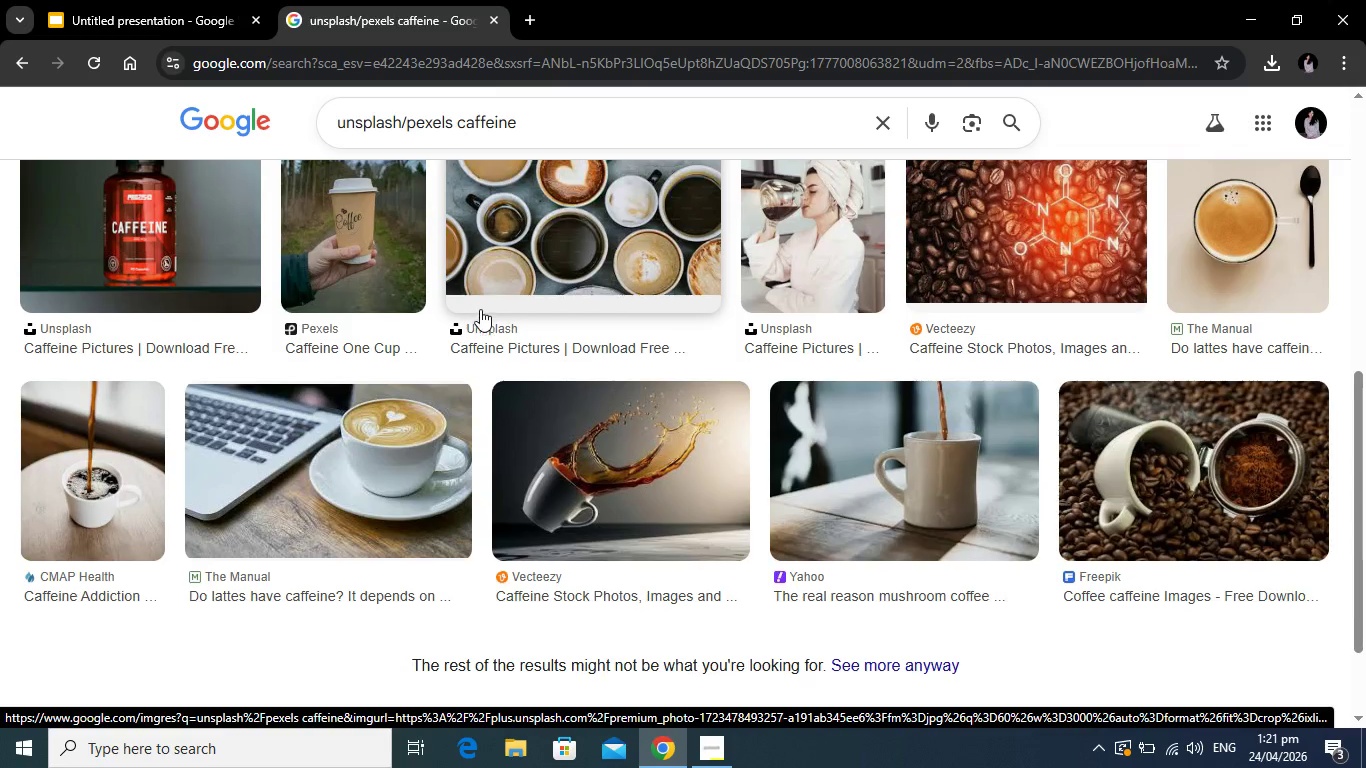 
scroll: coordinate [480, 309], scroll_direction: up, amount: 9.0
 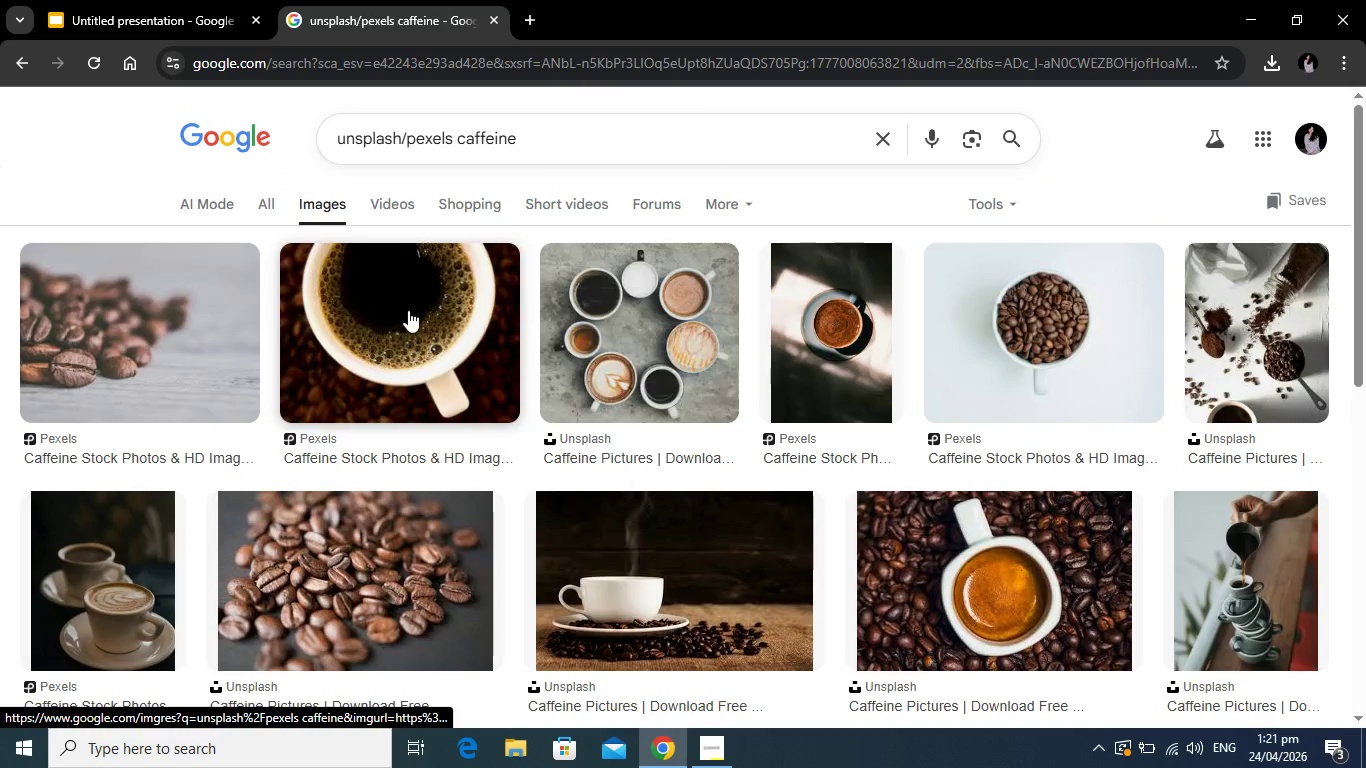 
left_click([408, 310])
 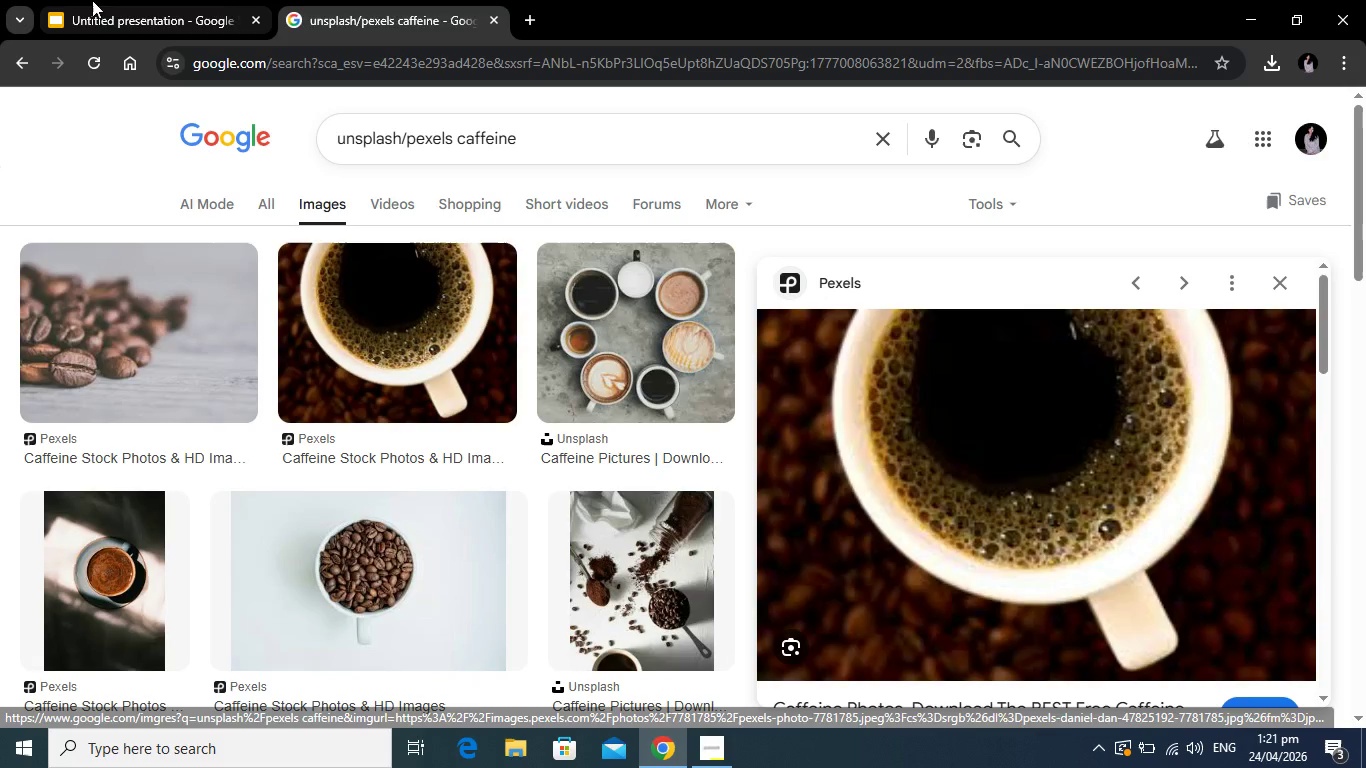 
left_click([213, 0])
 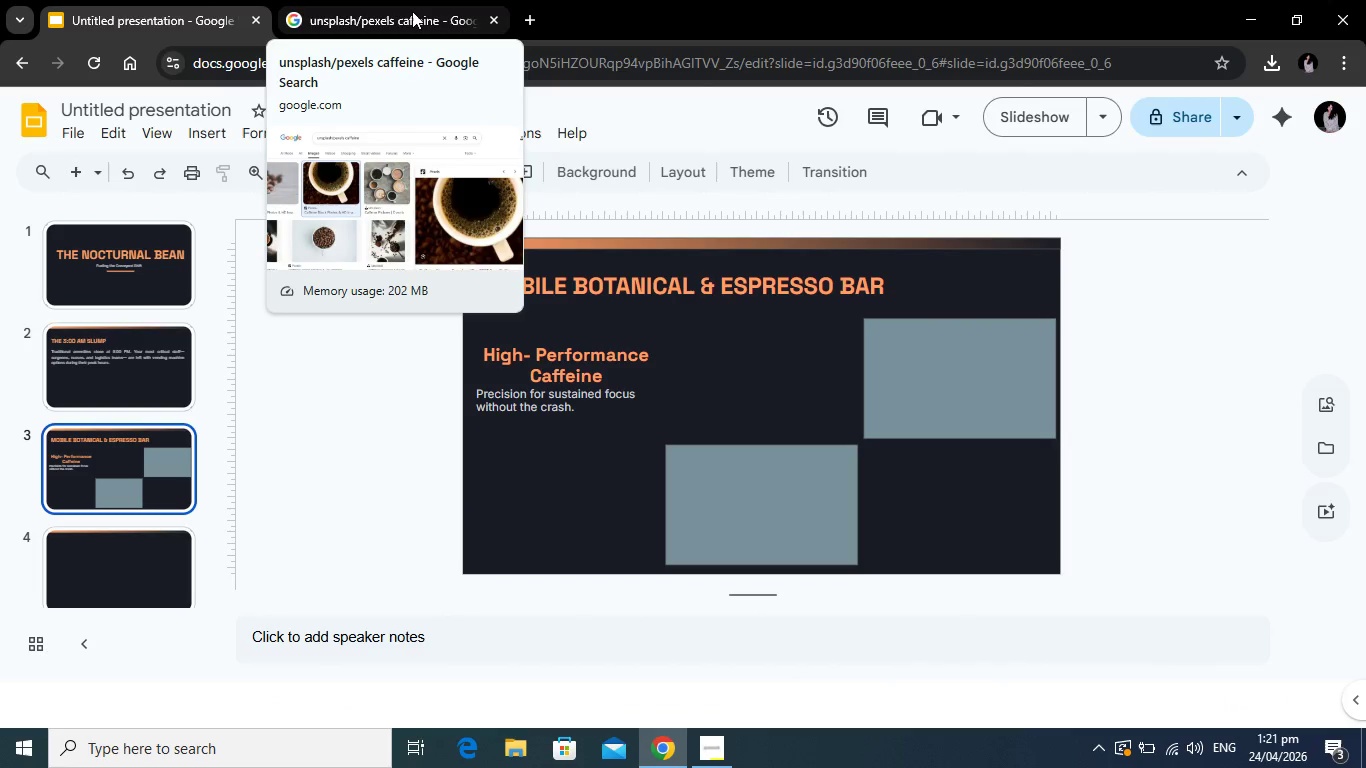 
wait(5.12)
 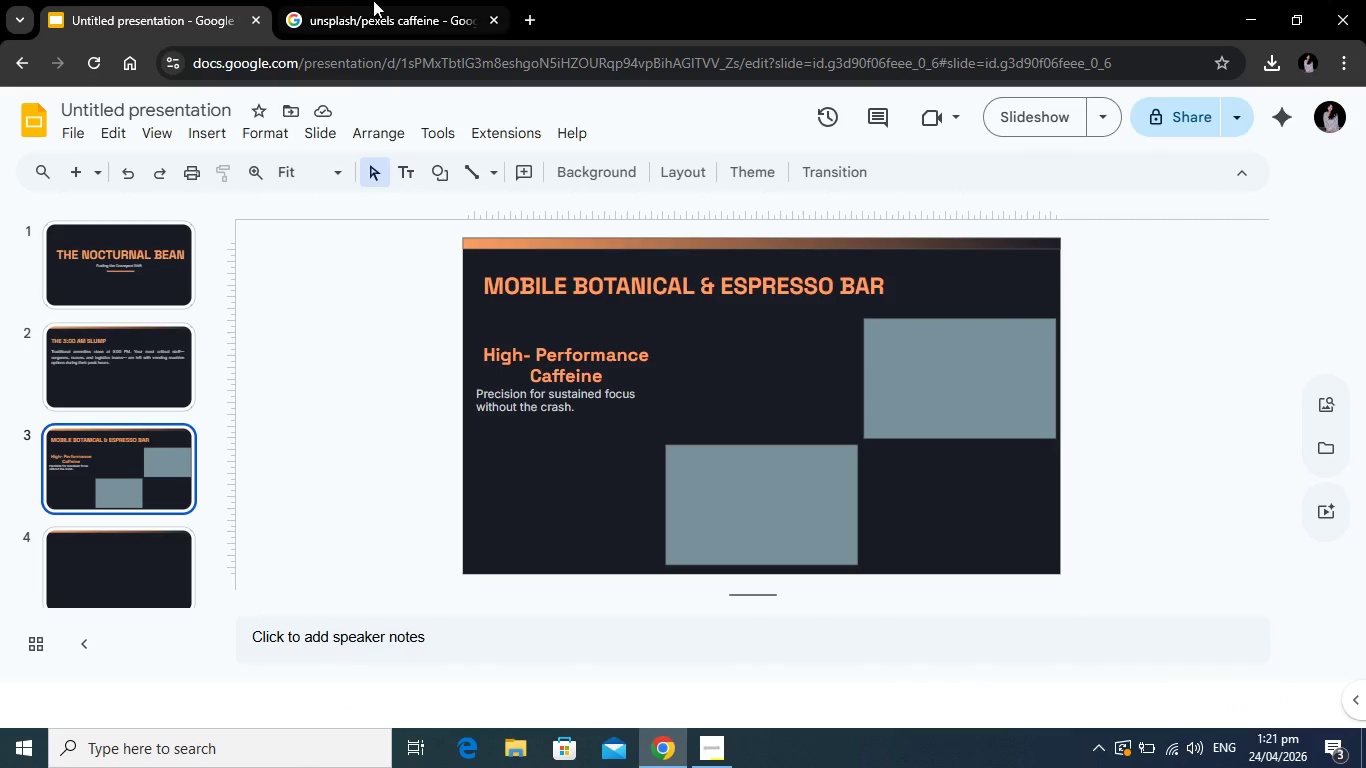 
left_click([412, 11])
 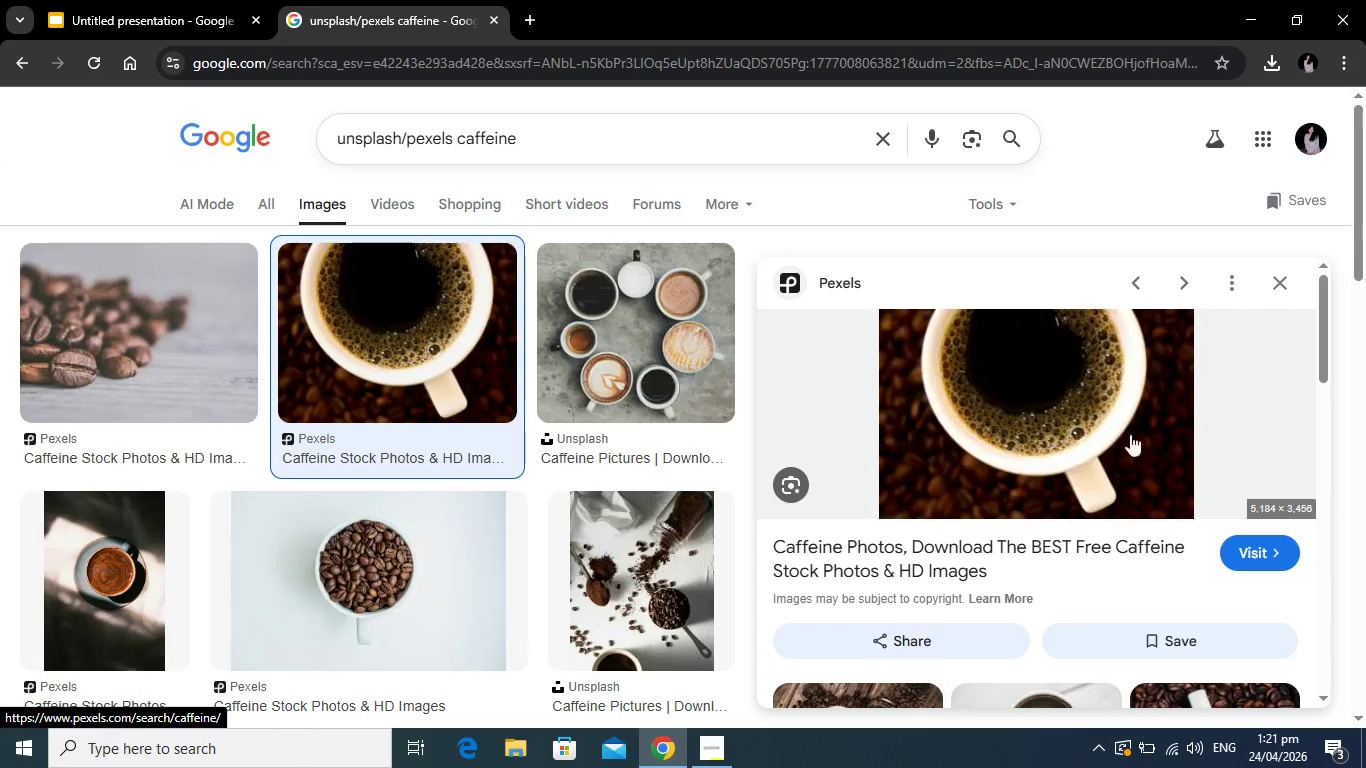 
wait(6.14)
 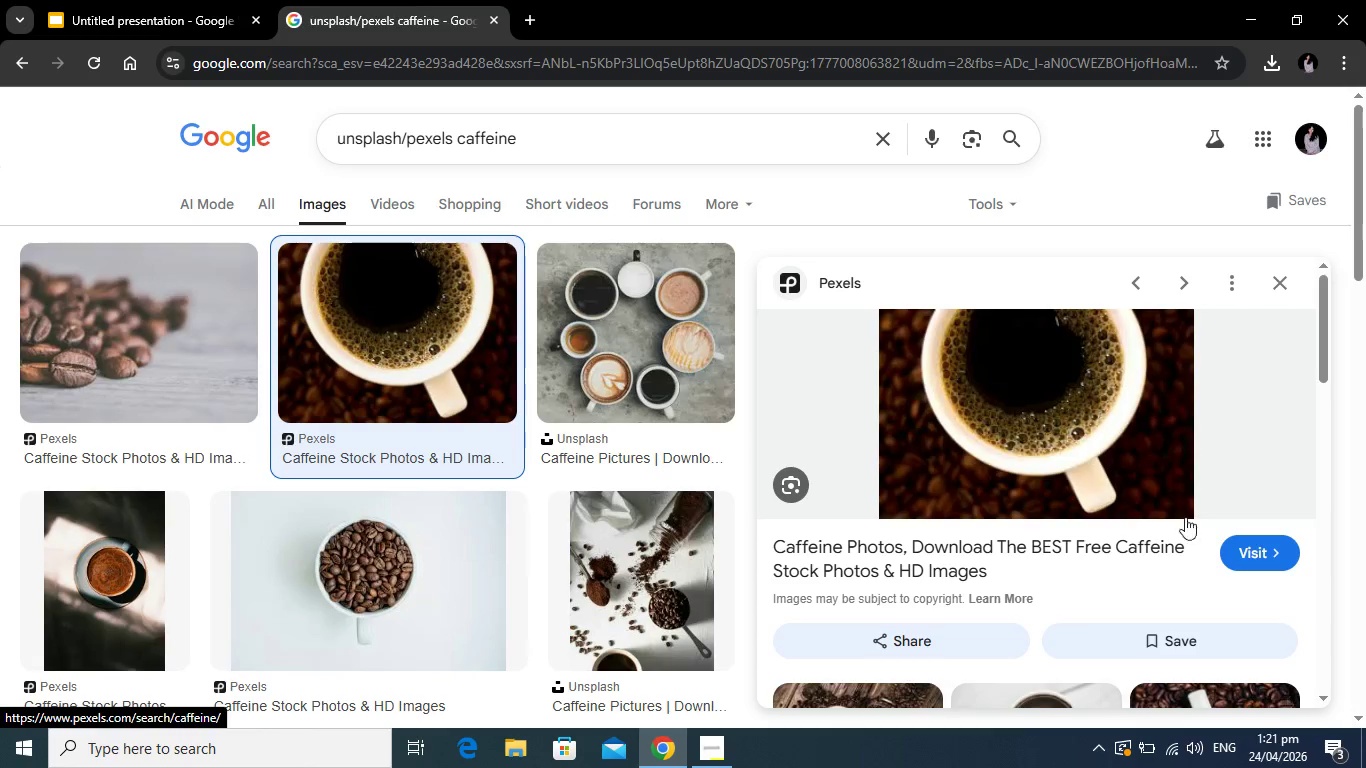 
scroll: coordinate [939, 444], scroll_direction: down, amount: 2.0
 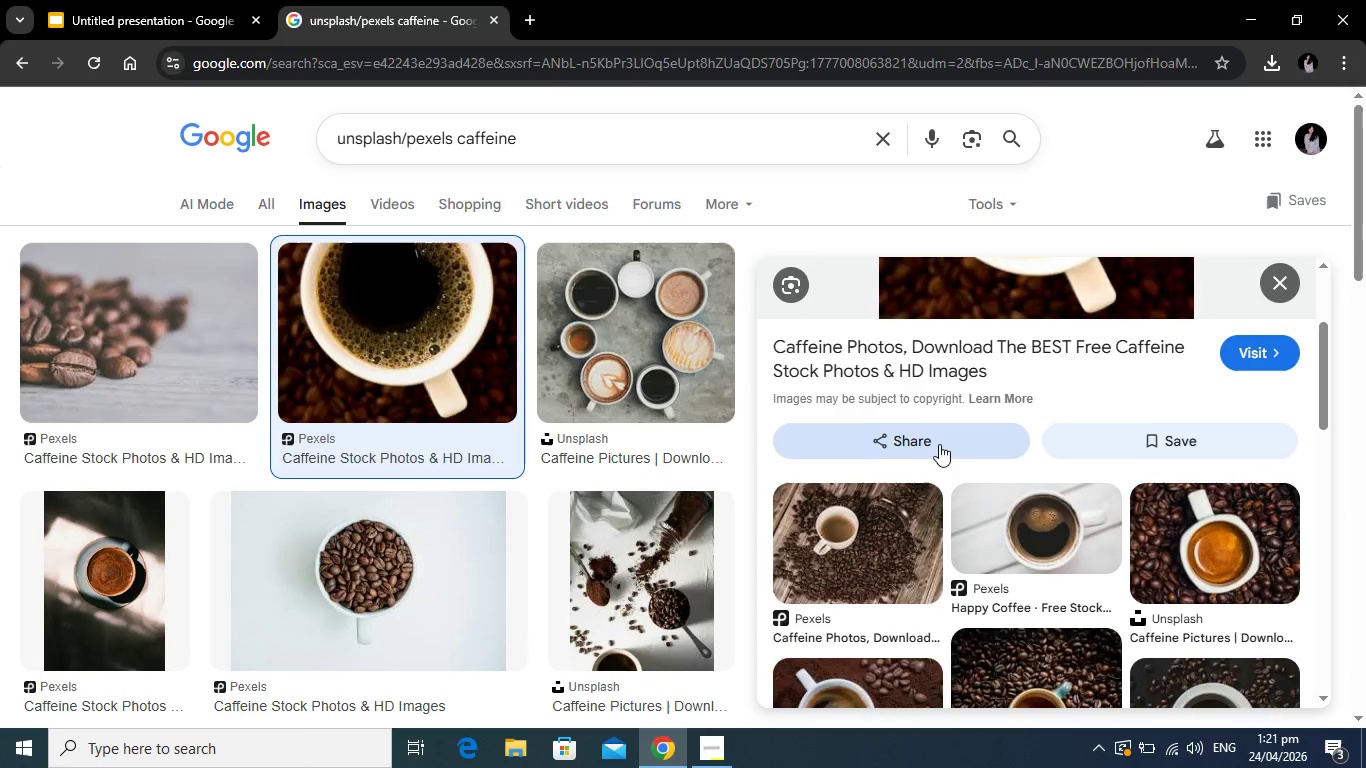 
scroll: coordinate [942, 448], scroll_direction: up, amount: 4.0
 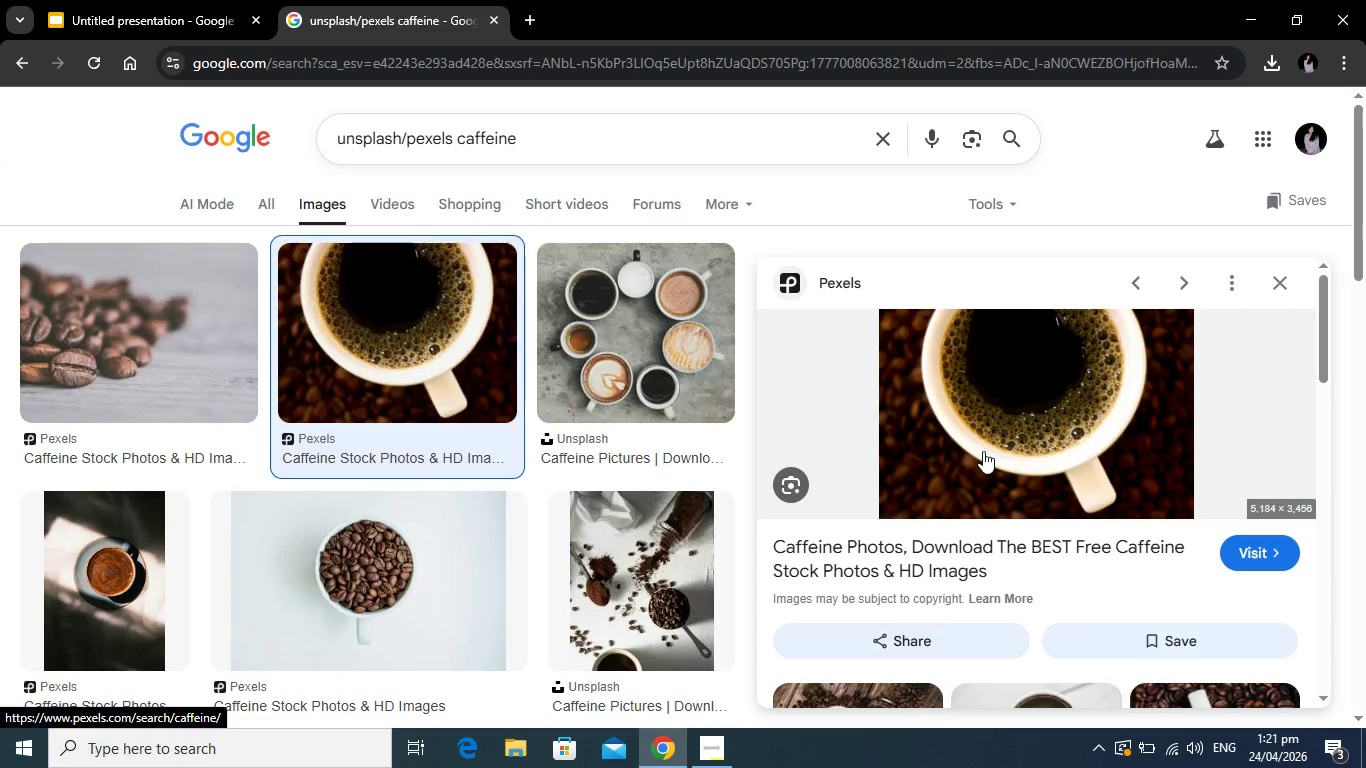 
right_click([970, 450])
 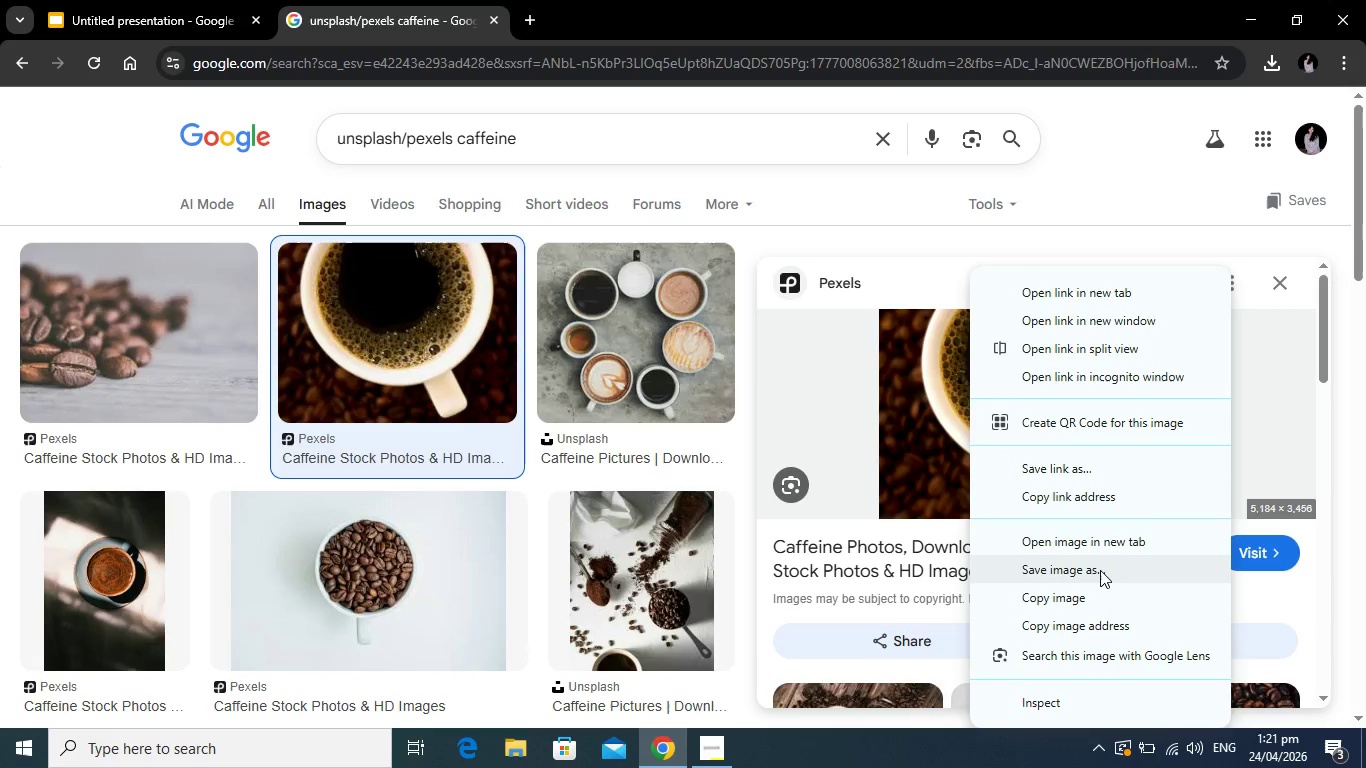 
left_click([1101, 569])
 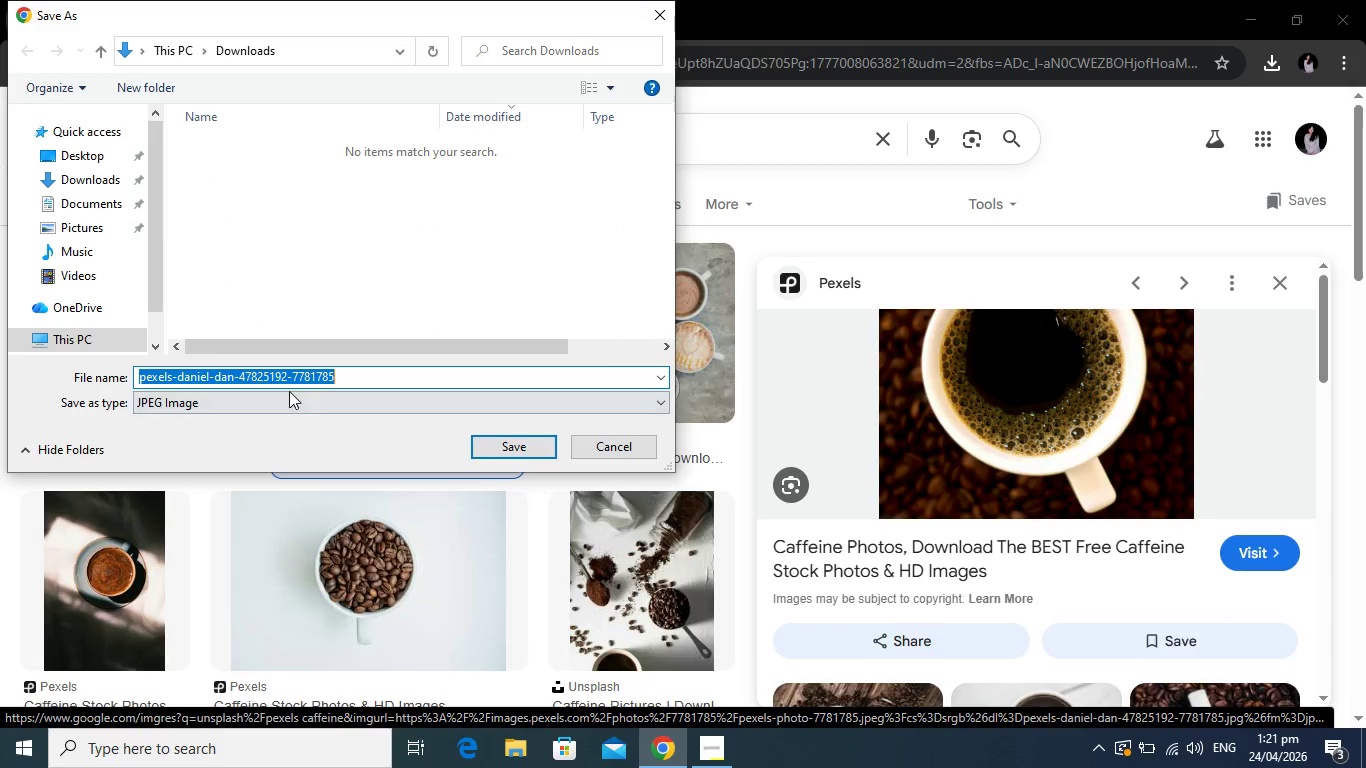 
wait(5.41)
 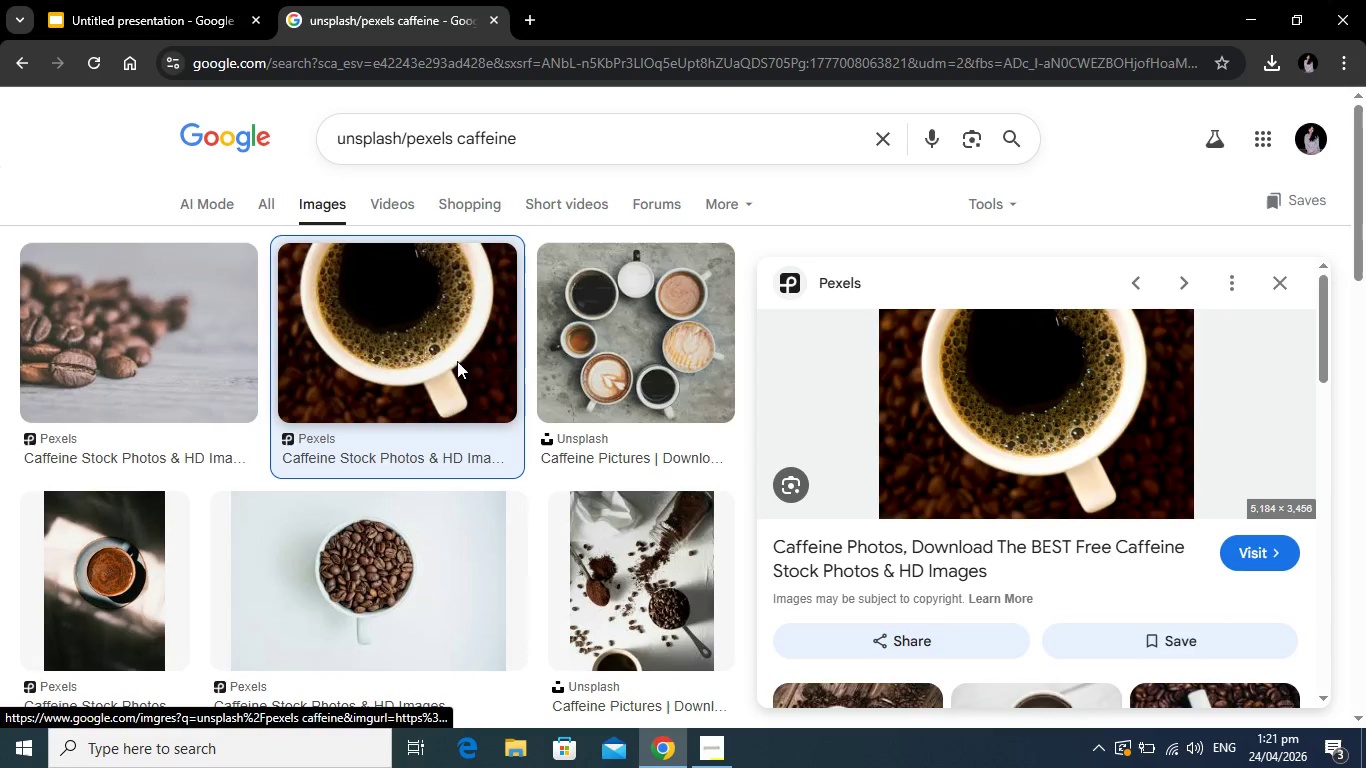 
left_click([508, 448])
 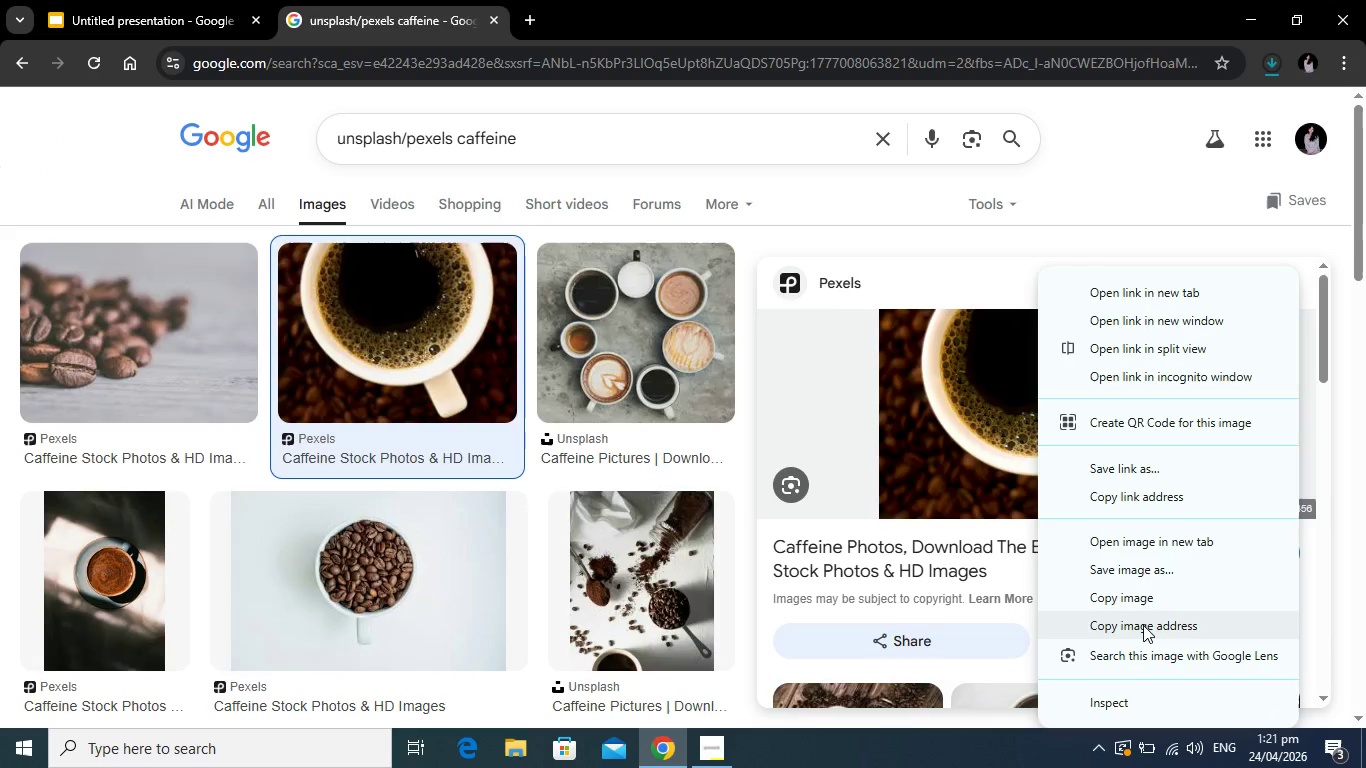 
left_click([1143, 625])
 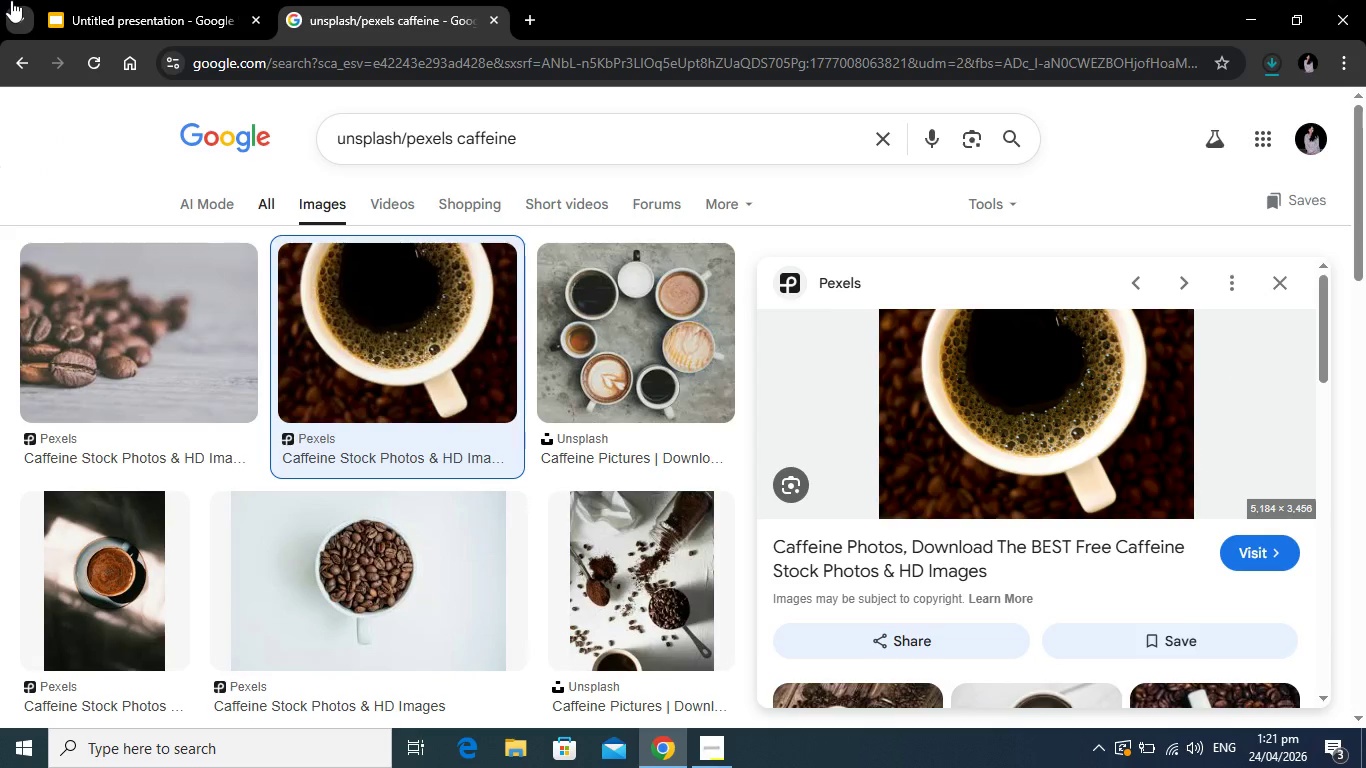 
left_click([91, 0])
 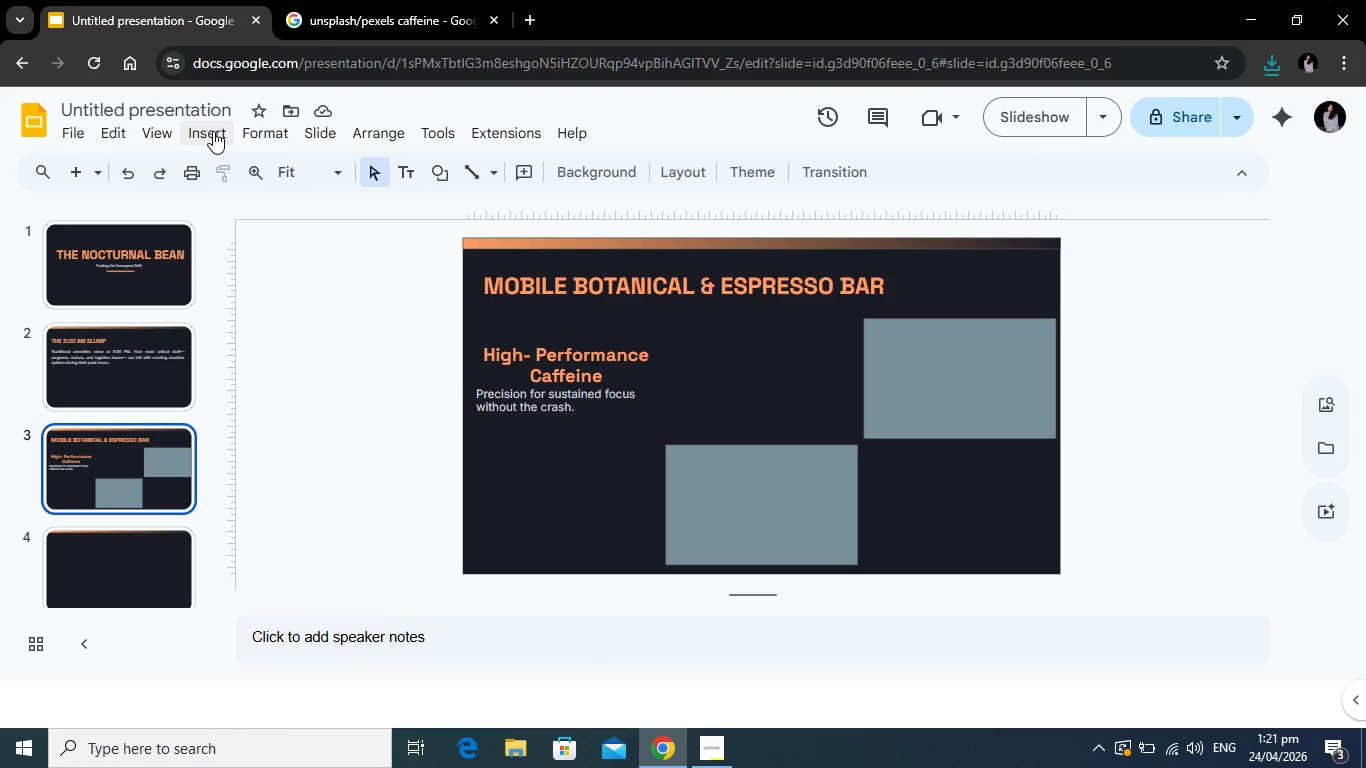 
left_click([213, 131])
 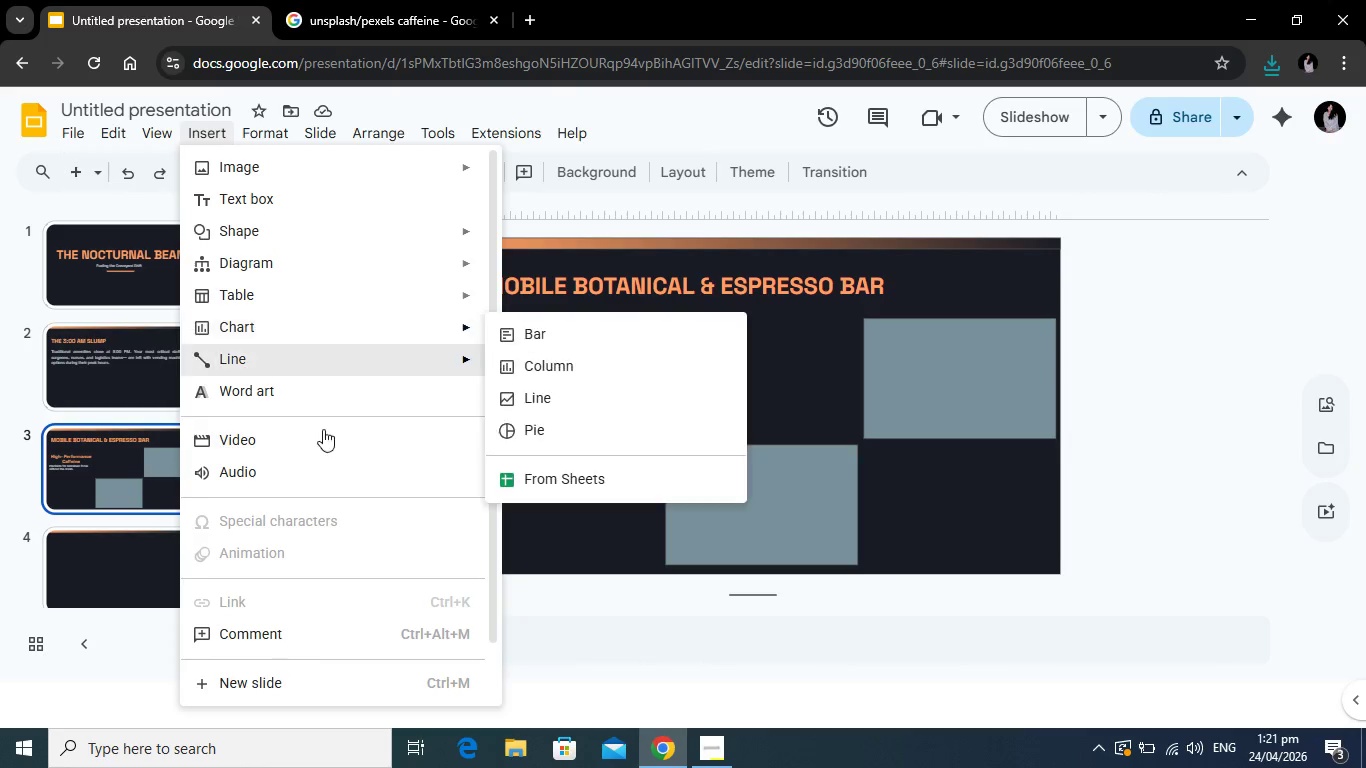 
scroll: coordinate [324, 434], scroll_direction: down, amount: 2.0
 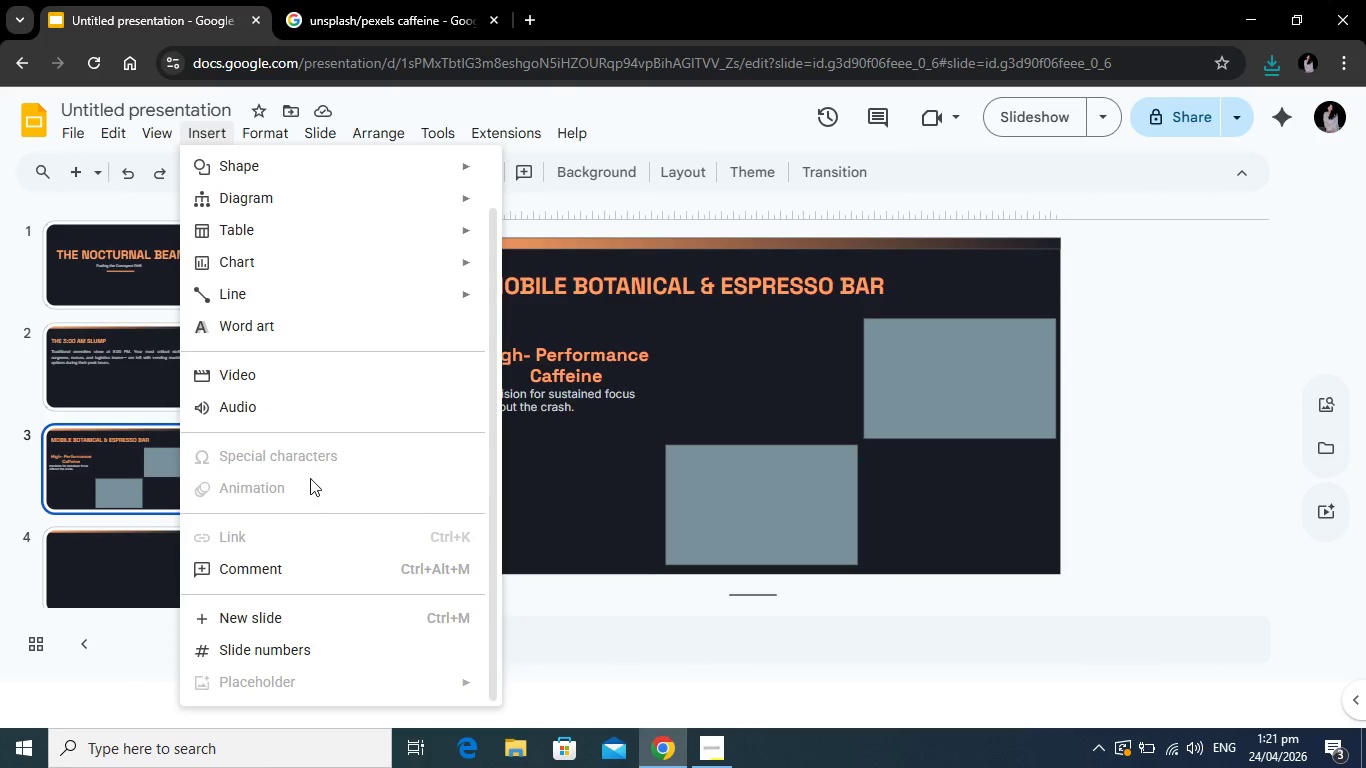 
scroll: coordinate [310, 478], scroll_direction: up, amount: 1.0
 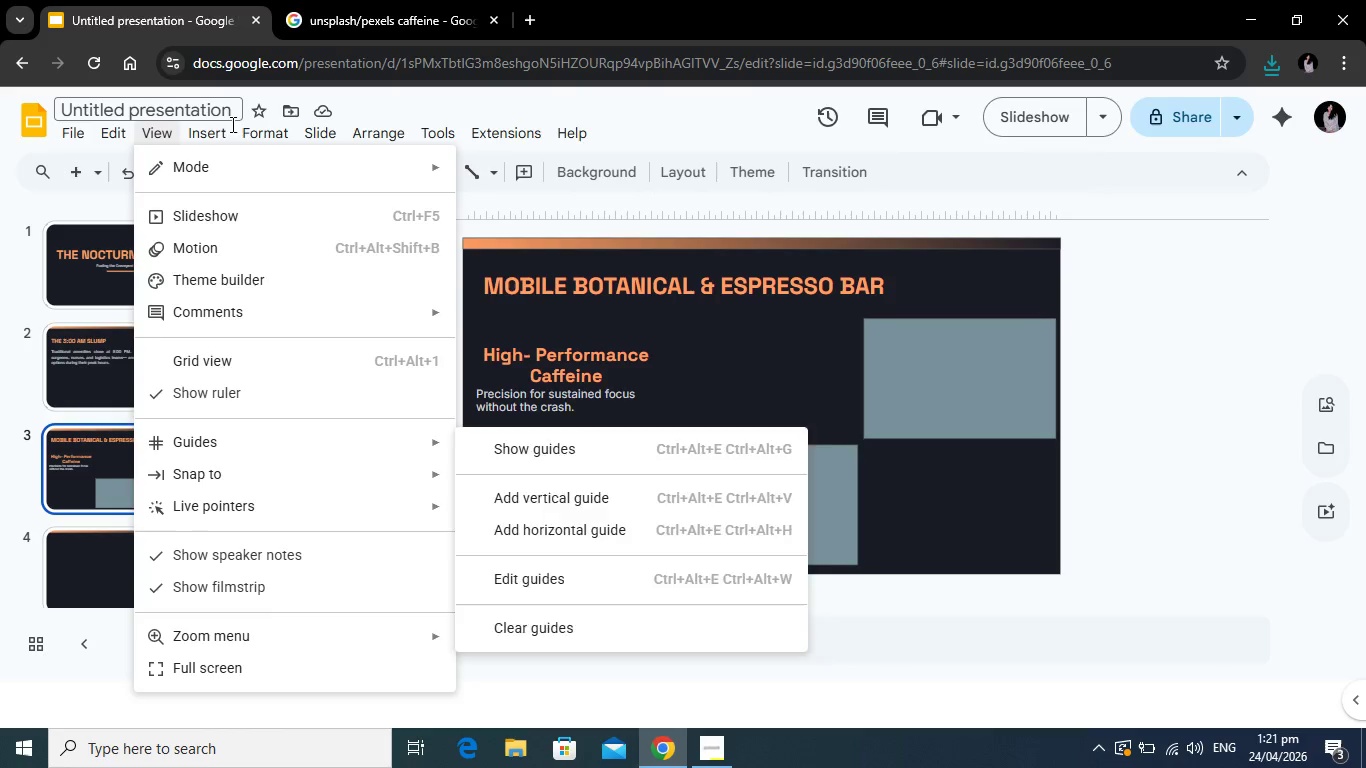 
wait(5.06)
 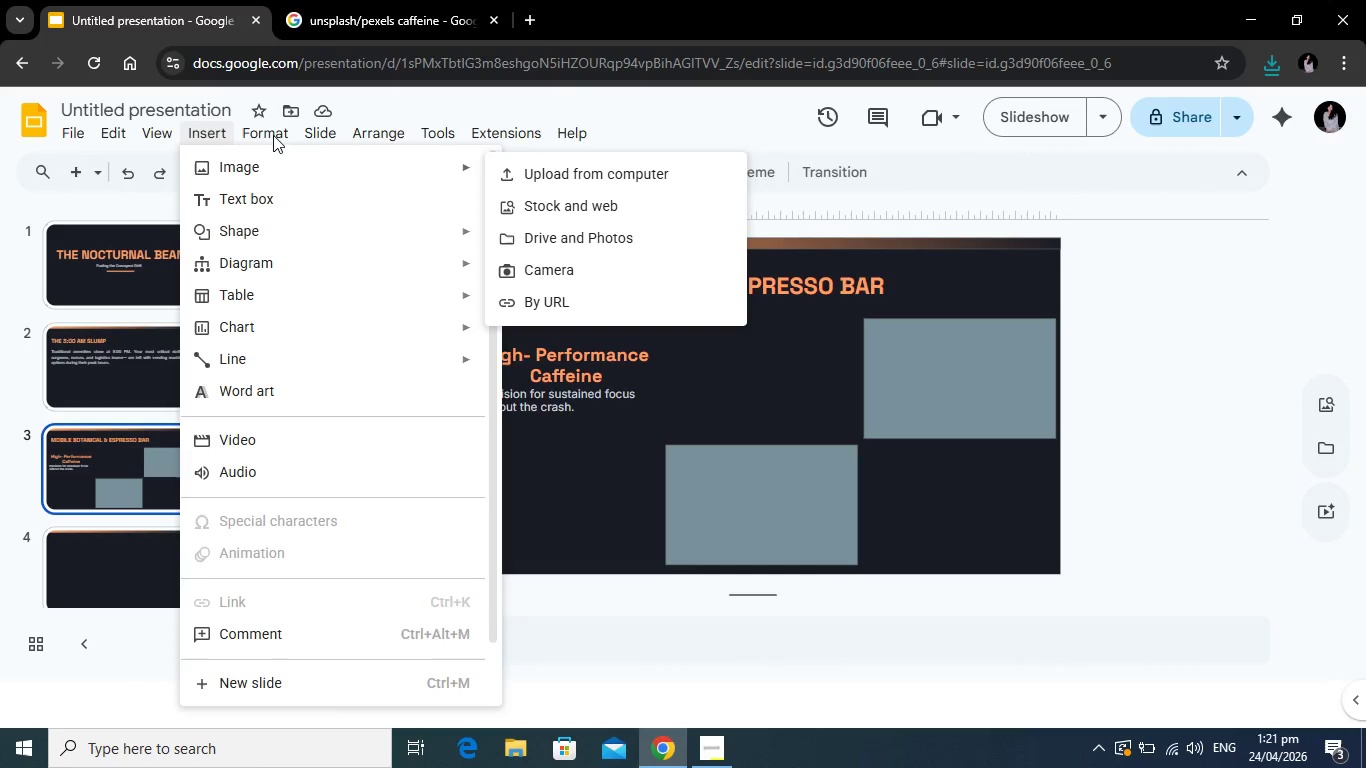 
scroll: coordinate [337, 451], scroll_direction: down, amount: 2.0
 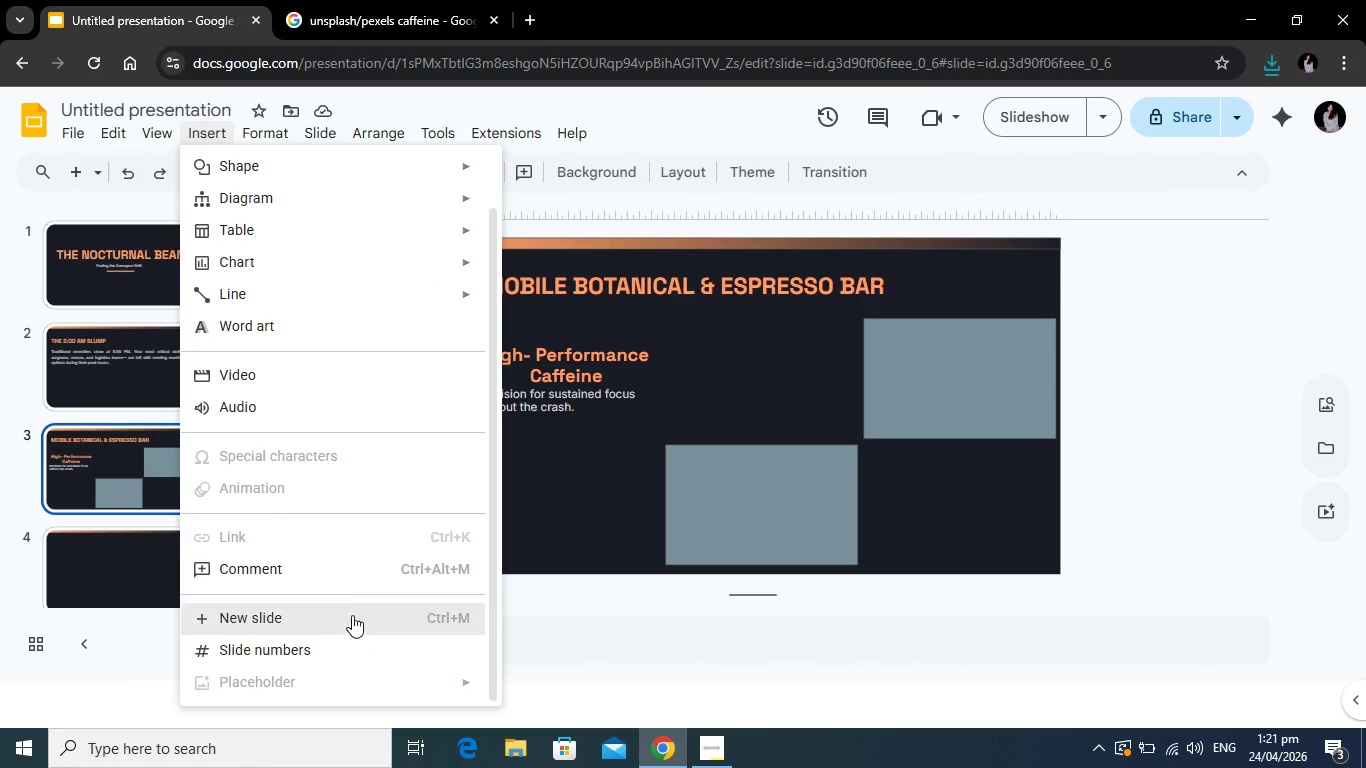 
scroll: coordinate [345, 598], scroll_direction: up, amount: 3.0
 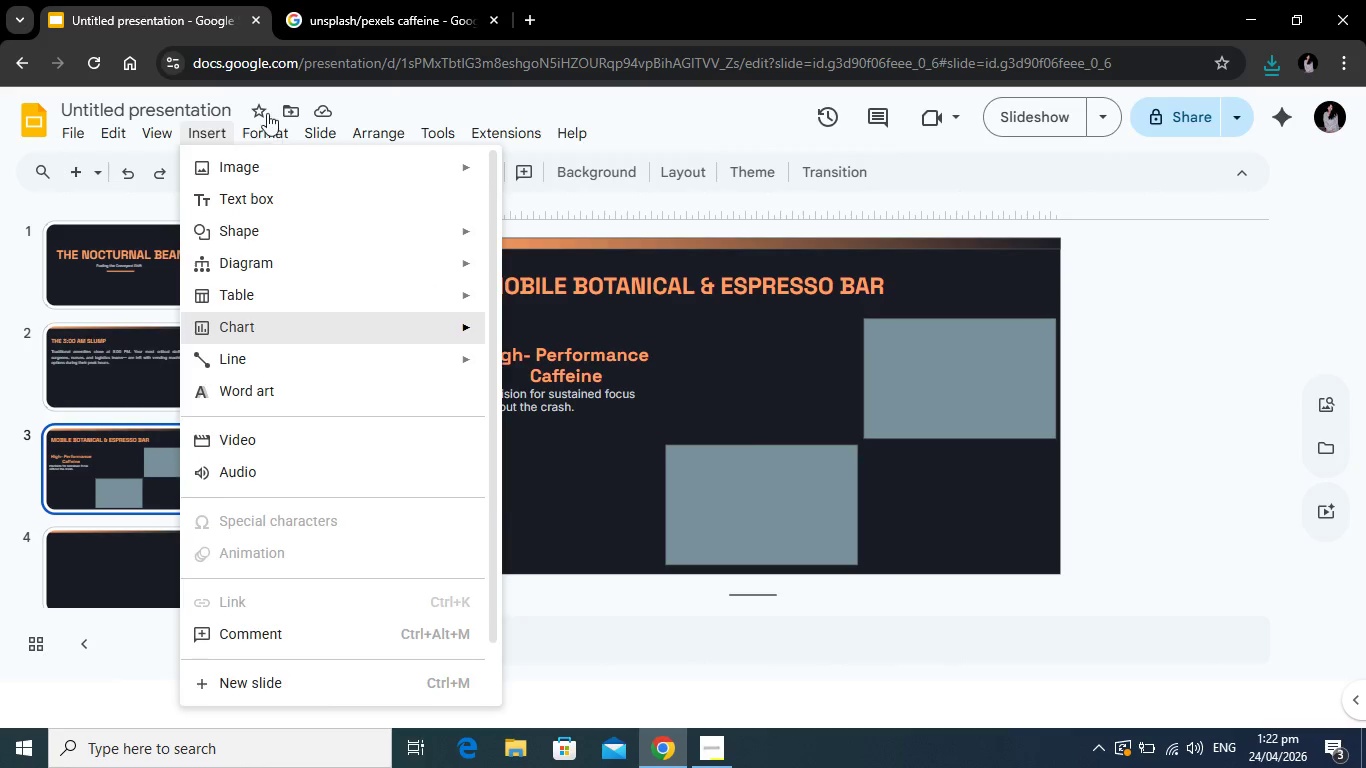 
mouse_move([249, 130])
 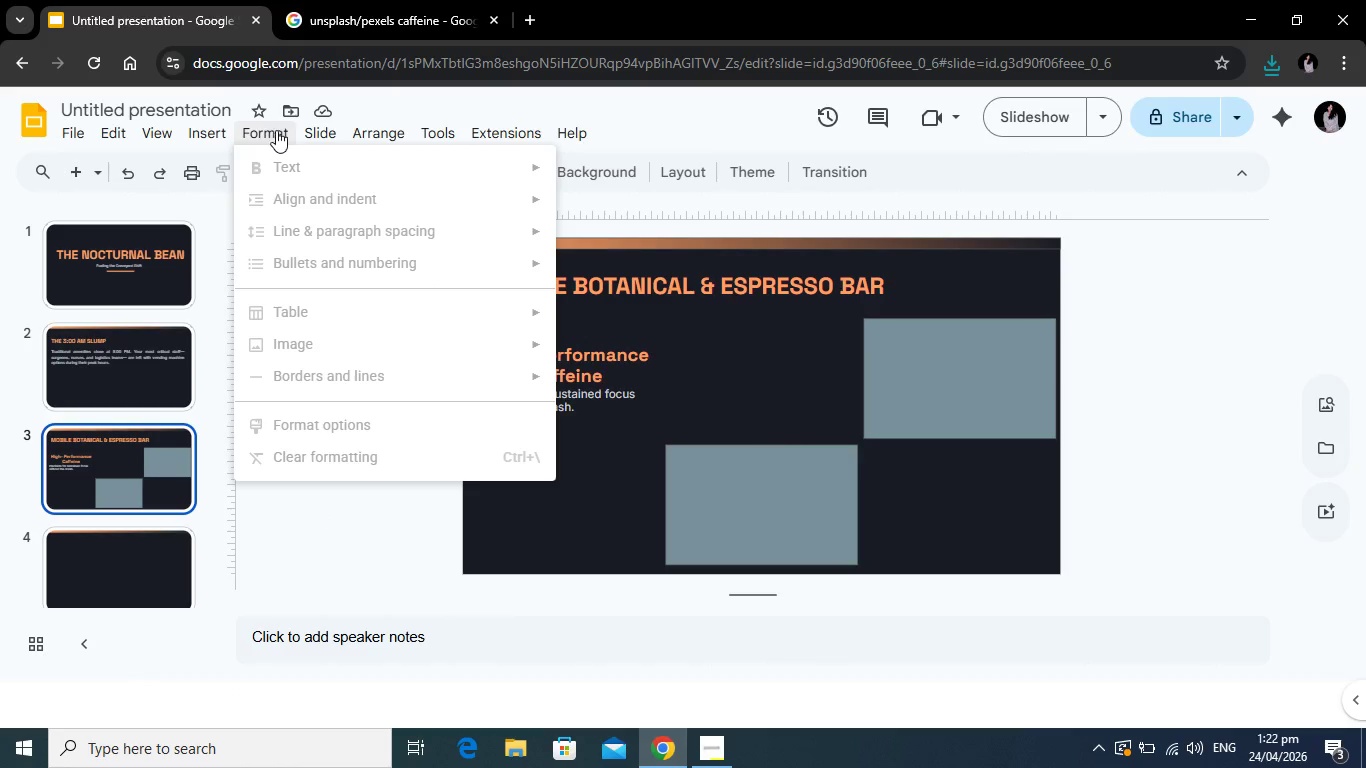 
mouse_move([214, 130])
 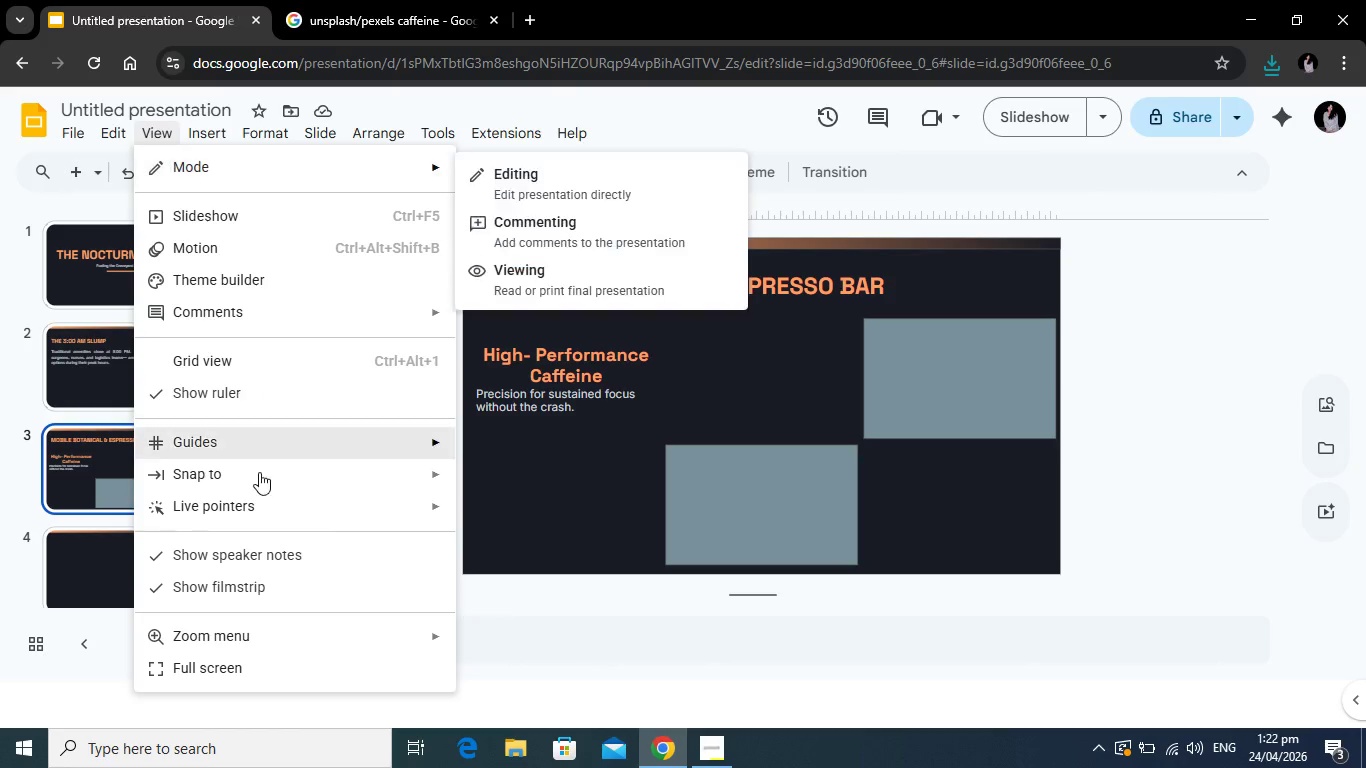 
scroll: coordinate [261, 492], scroll_direction: down, amount: 2.0
 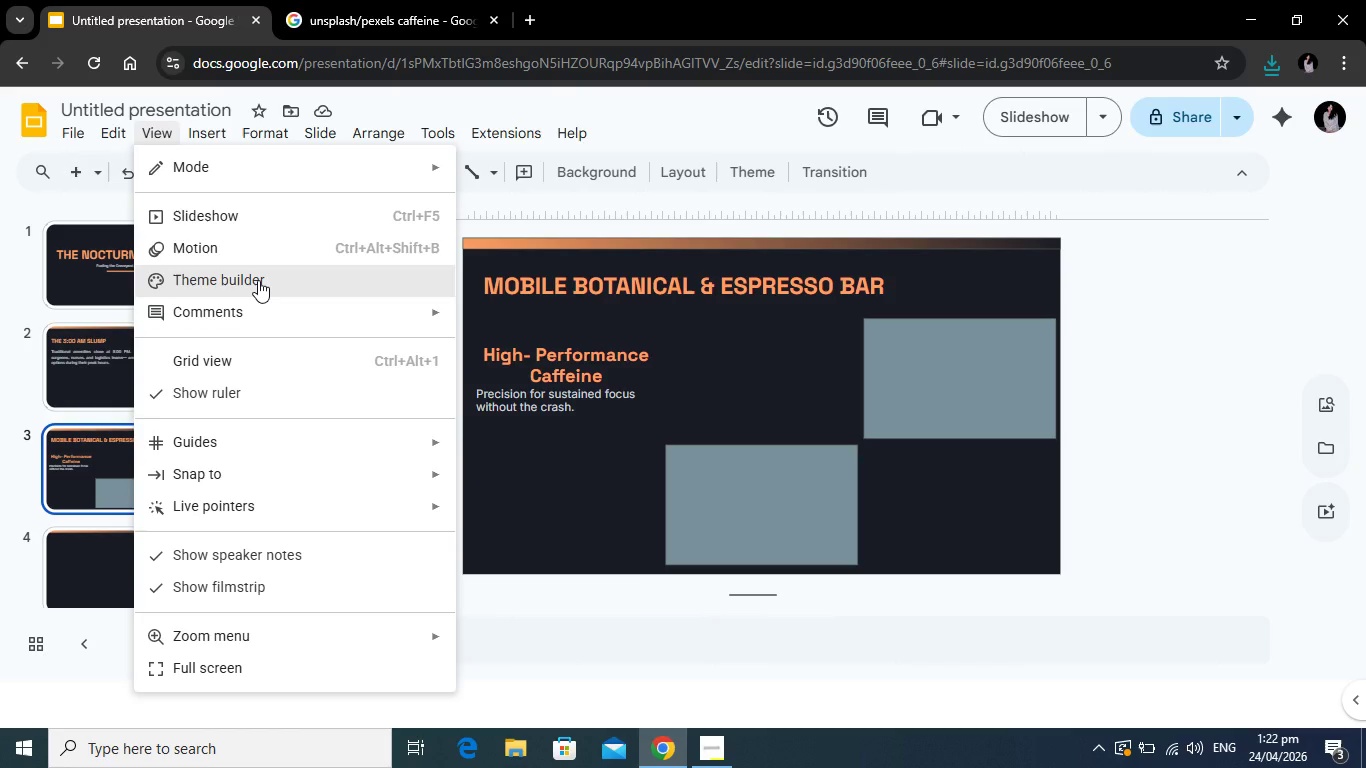 
left_click([258, 280])
 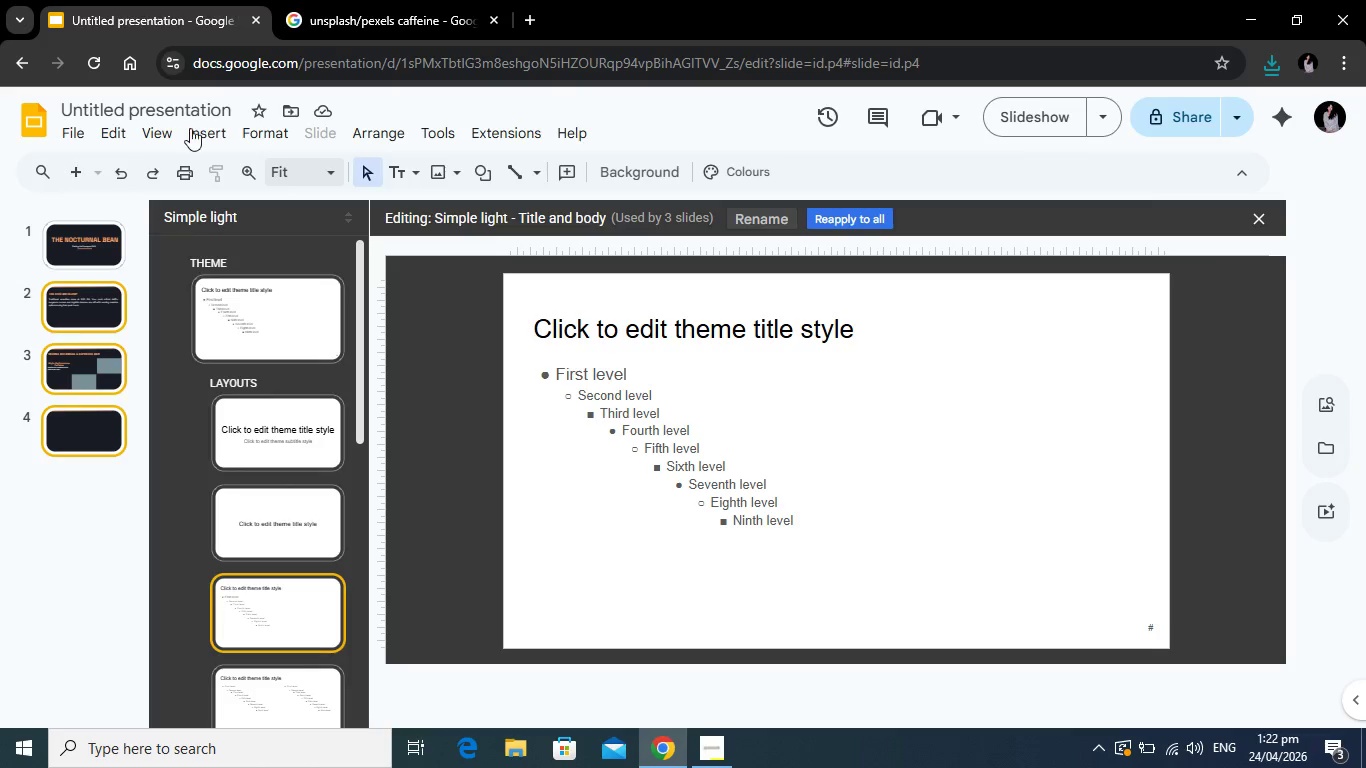 
left_click([198, 128])
 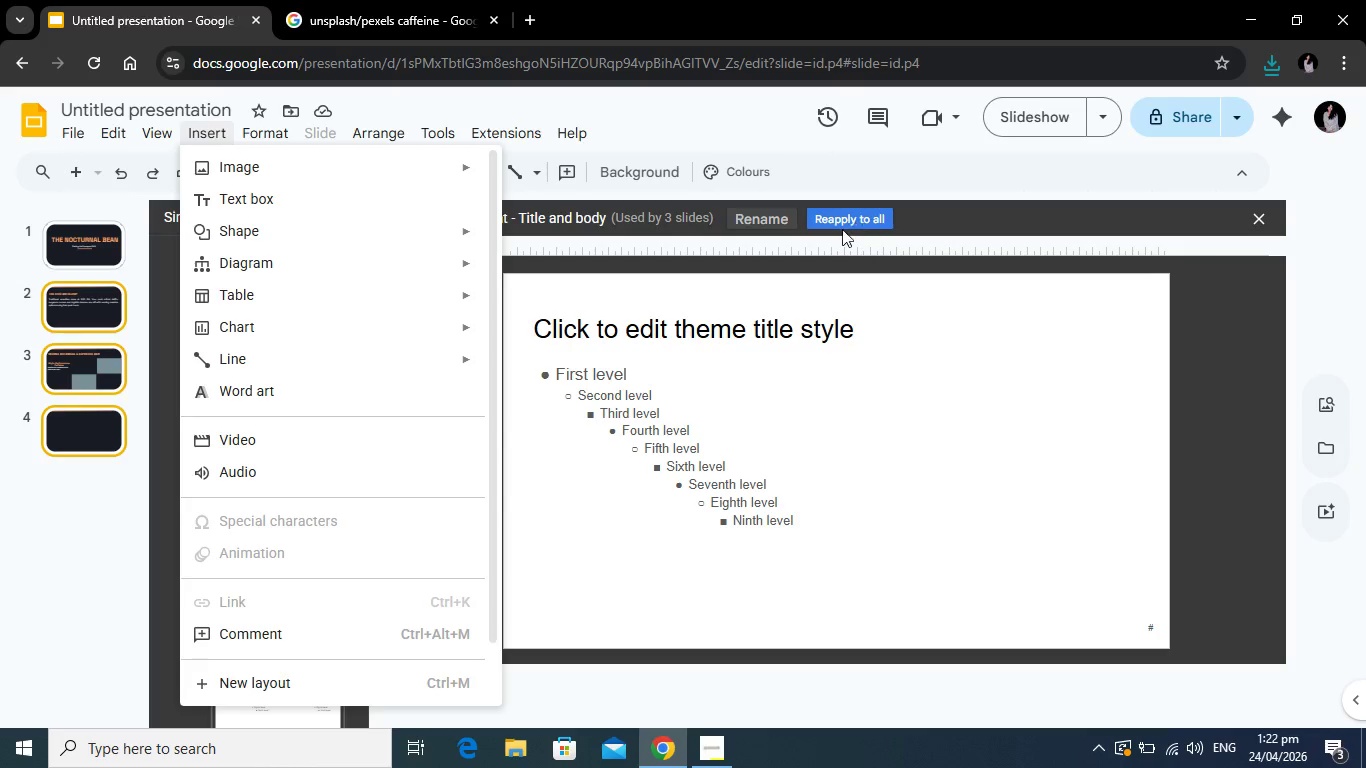 
left_click([867, 259])
 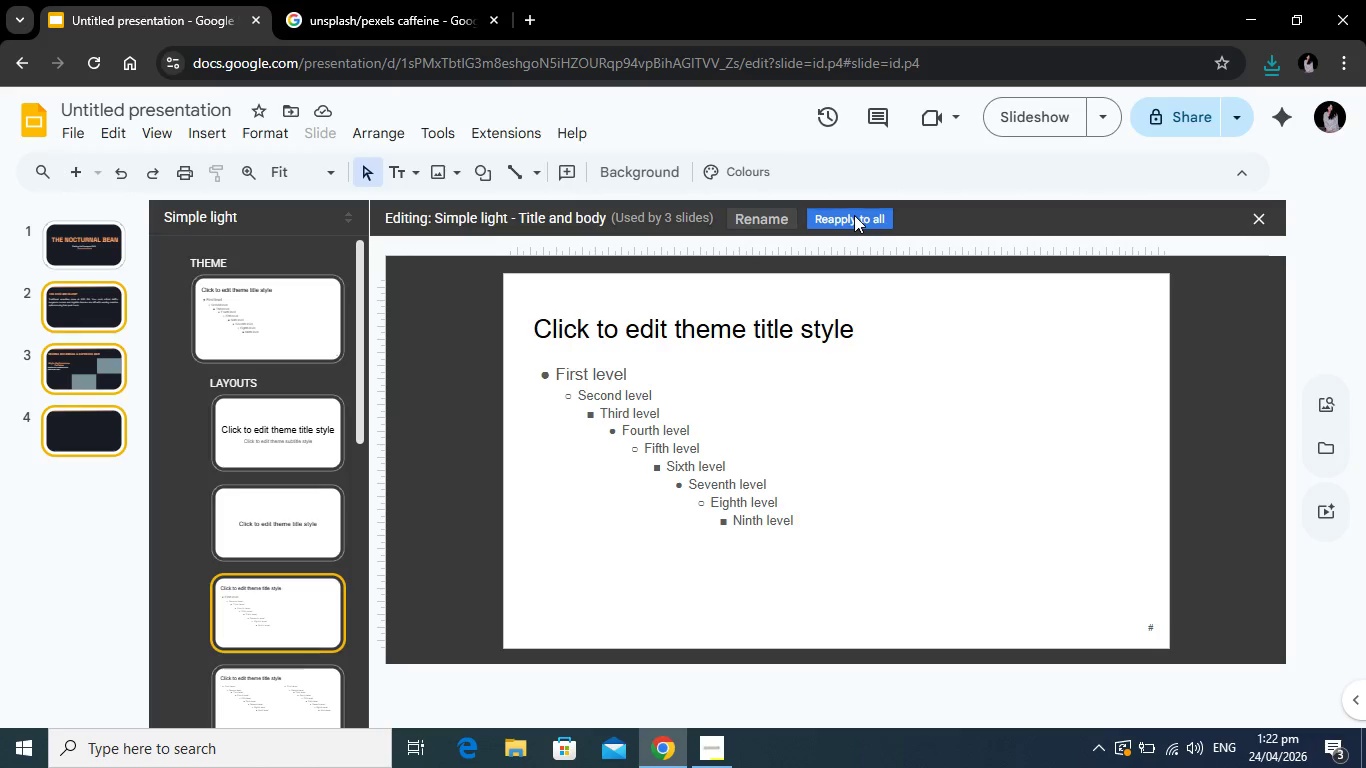 
left_click([854, 215])
 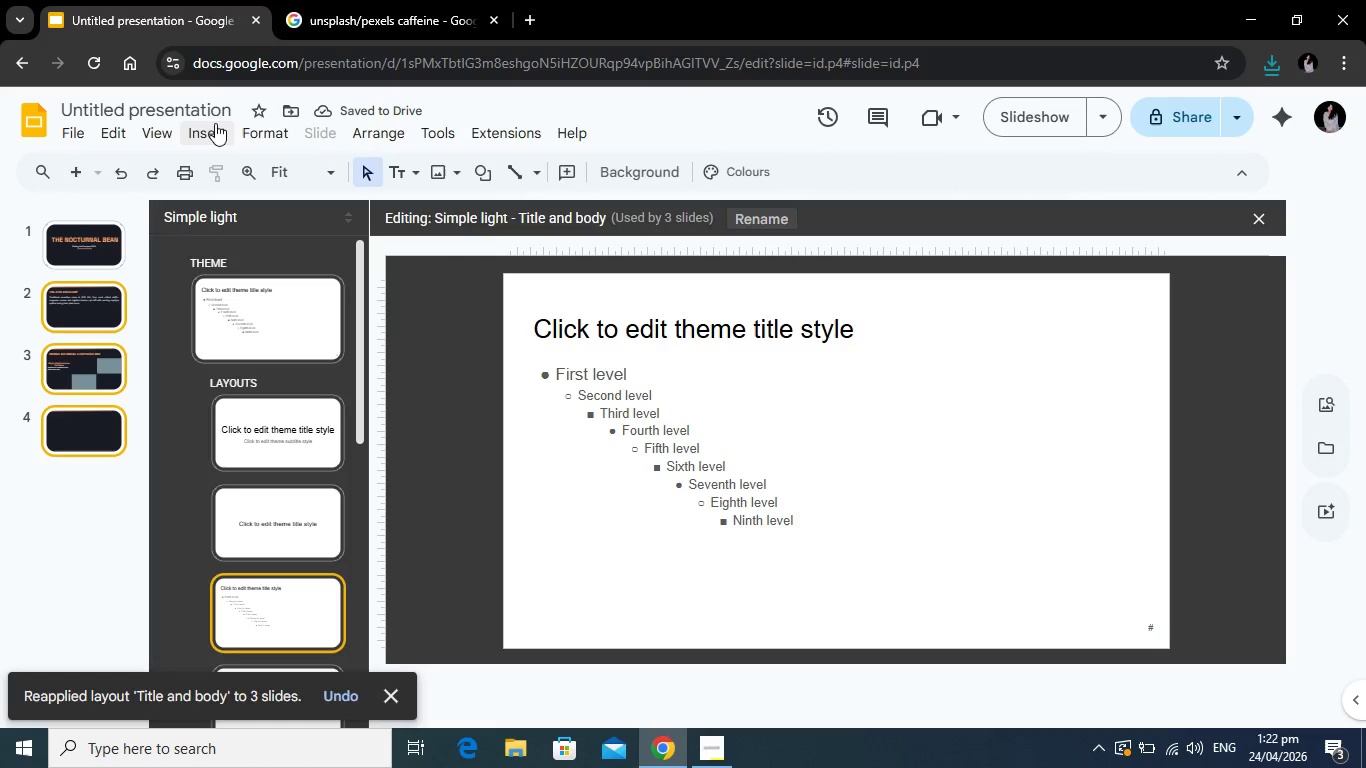 
wait(5.69)
 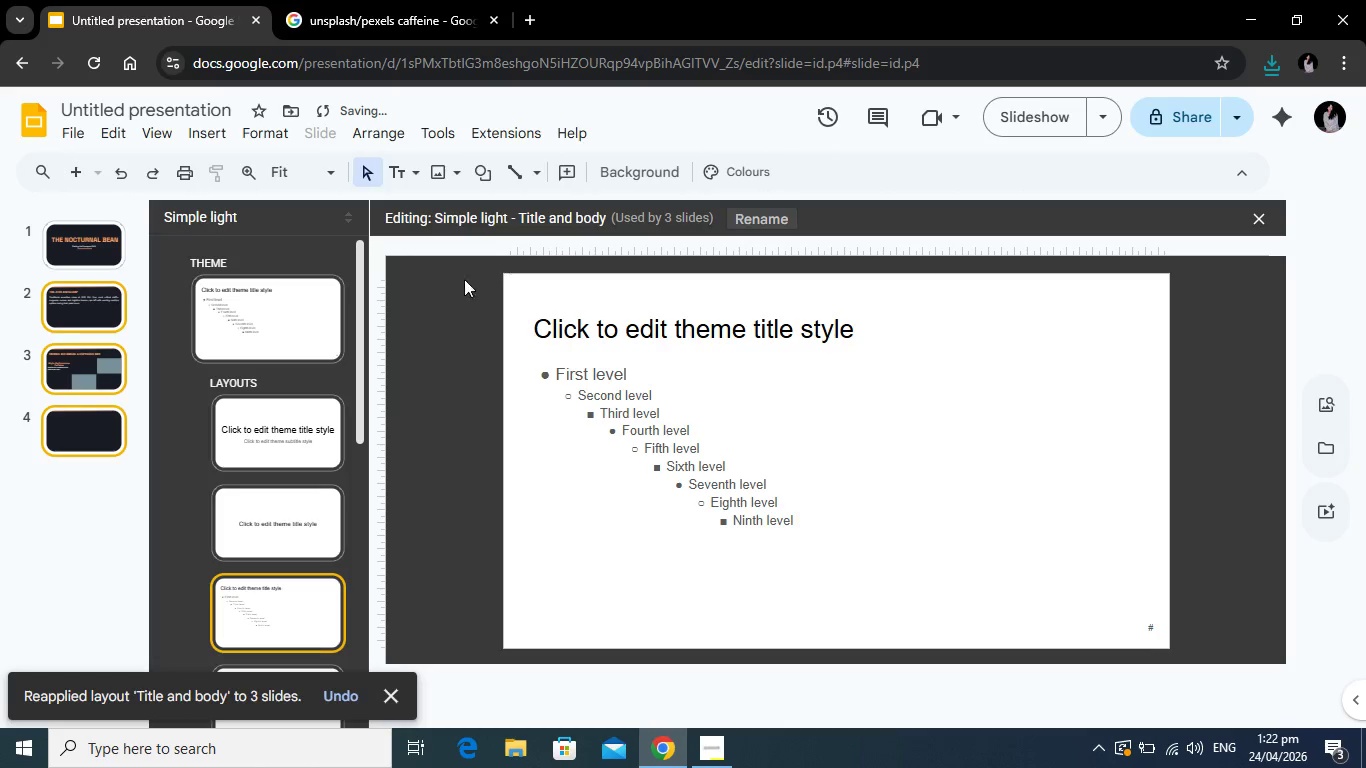 
left_click([217, 135])
 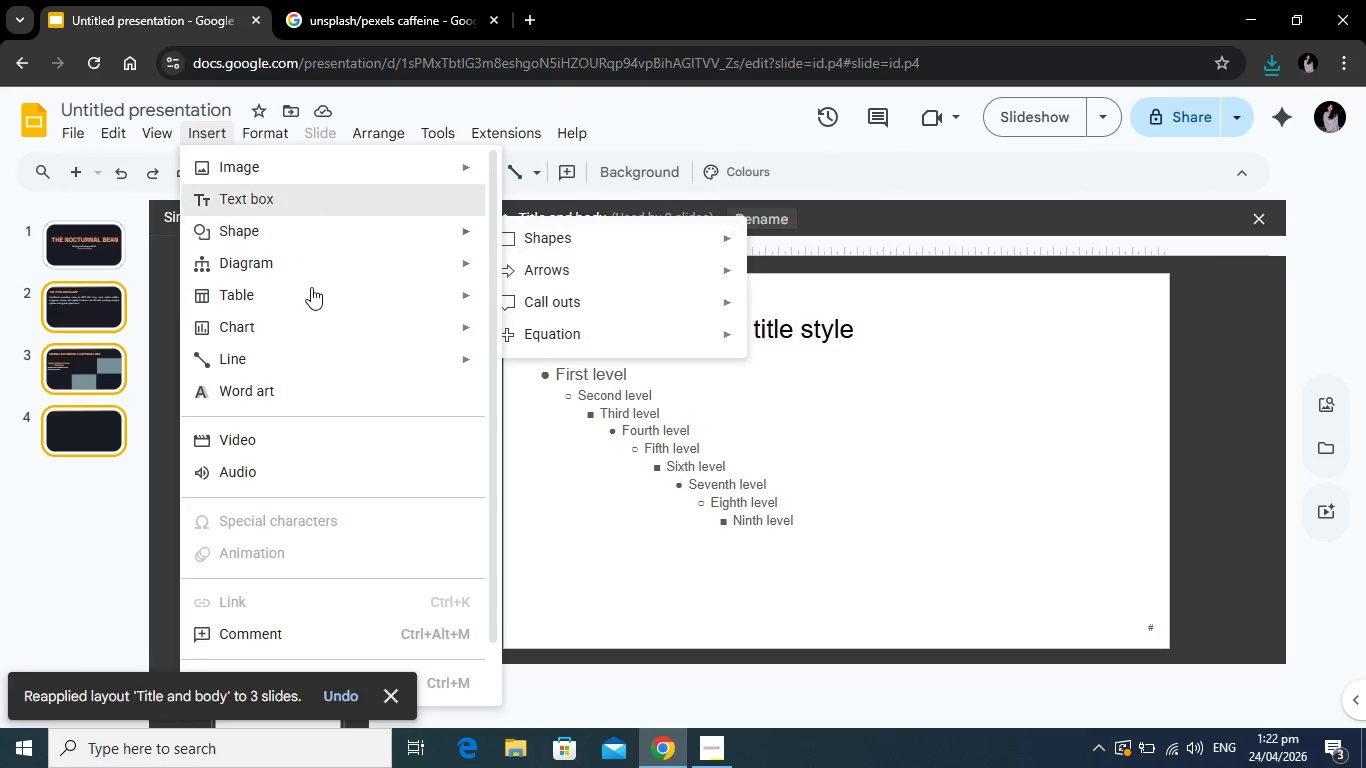 
scroll: coordinate [309, 327], scroll_direction: down, amount: 2.0
 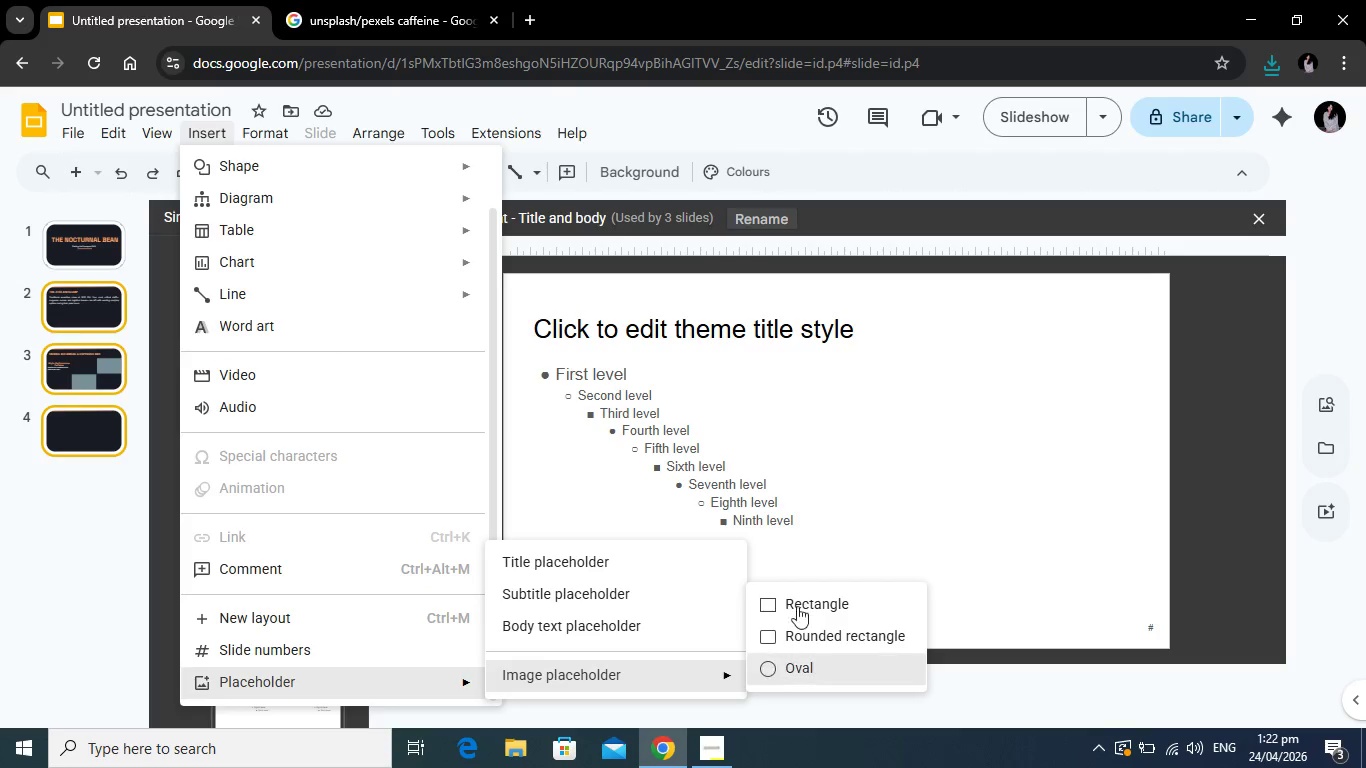 
left_click([802, 596])
 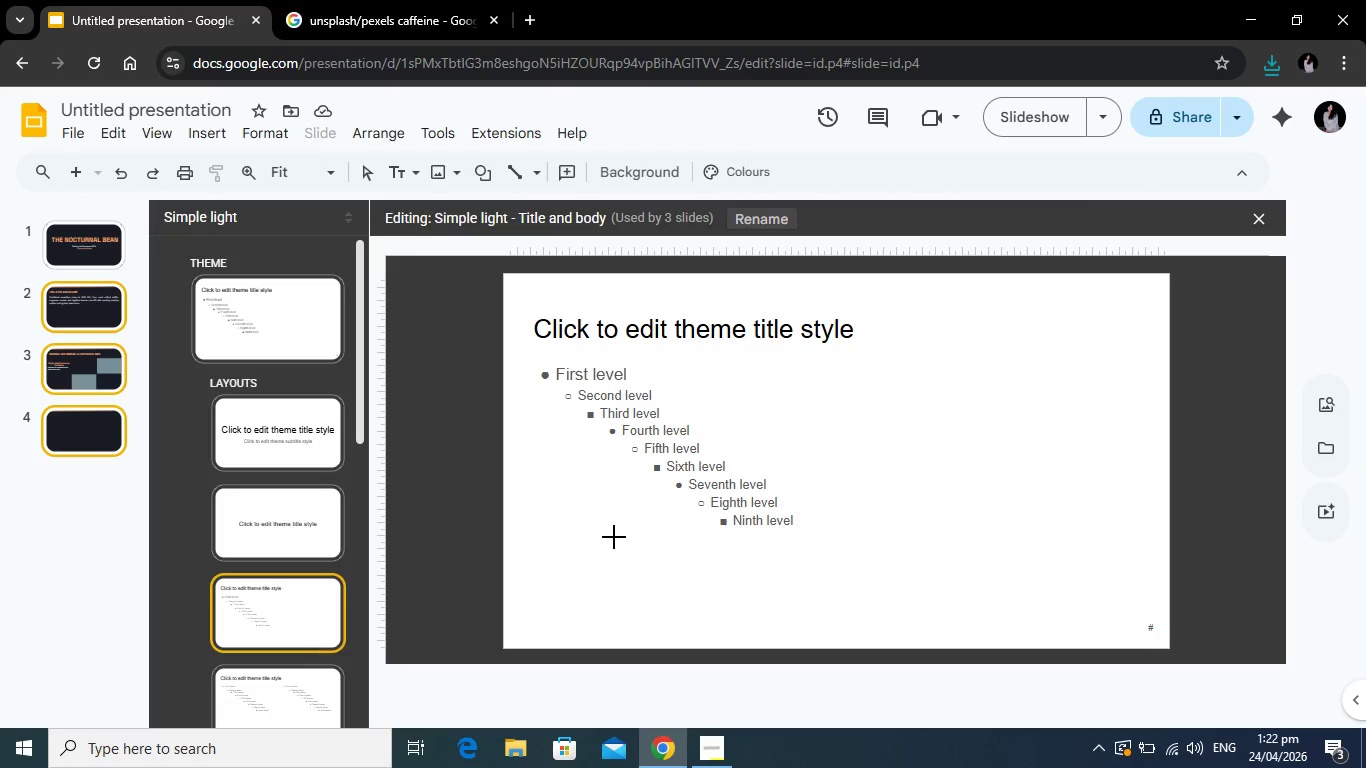 
left_click([610, 539])
 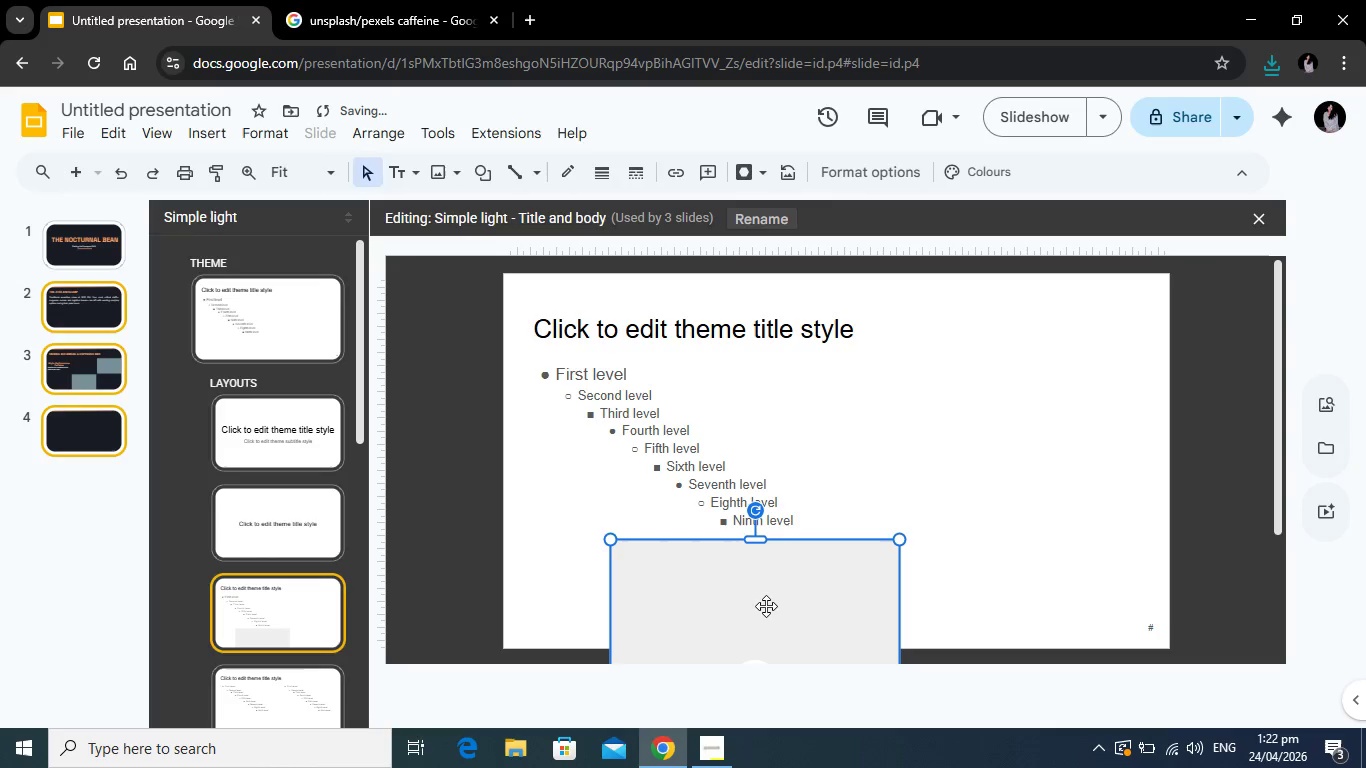 
left_click_drag(start_coordinate=[757, 620], to_coordinate=[677, 424])
 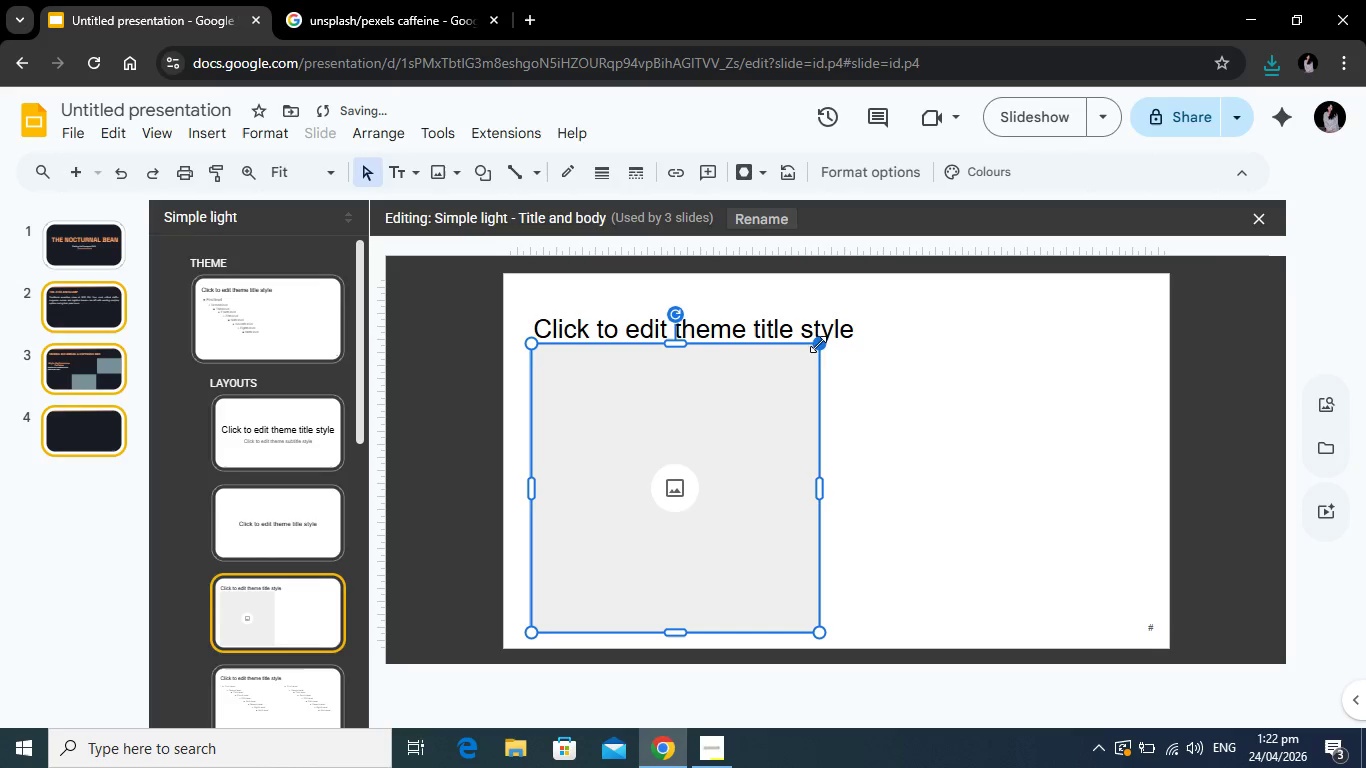 
left_click_drag(start_coordinate=[818, 344], to_coordinate=[705, 521])
 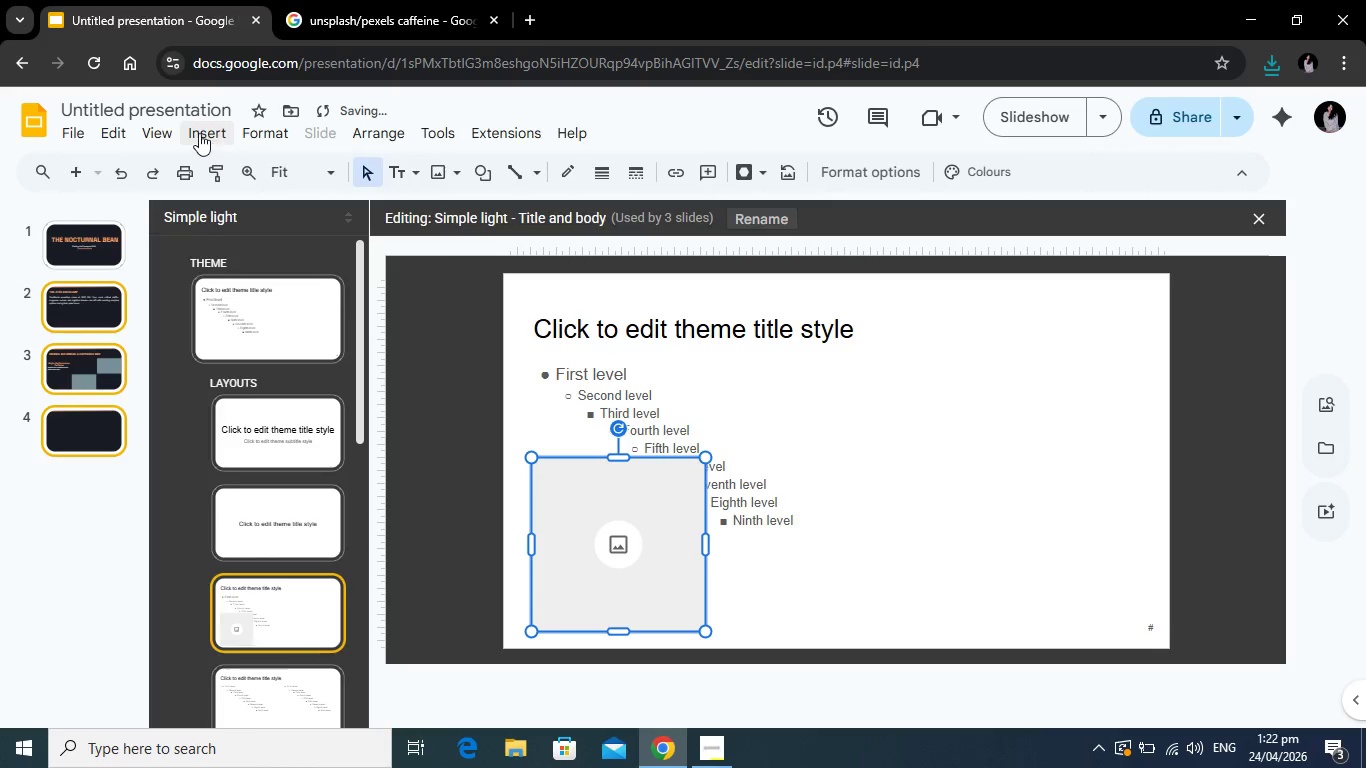 
left_click([199, 132])
 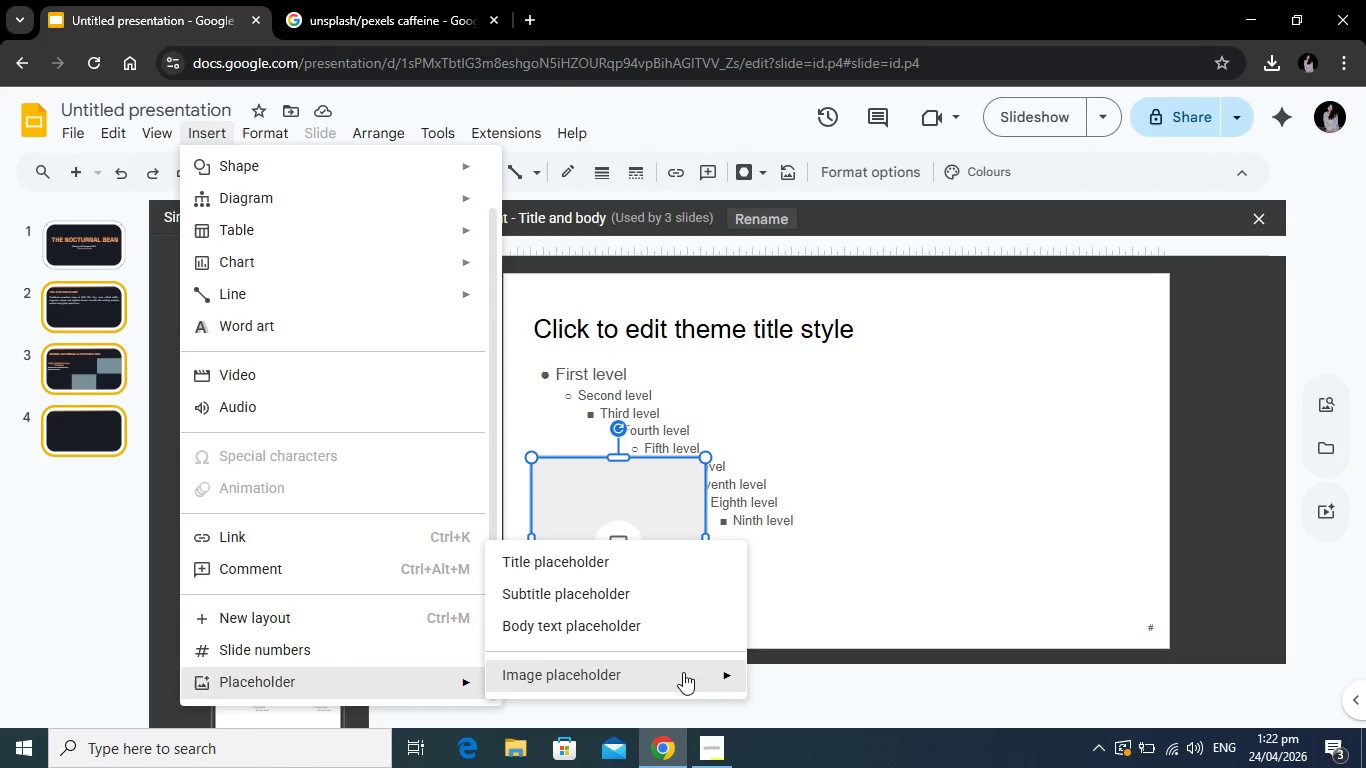 
wait(6.94)
 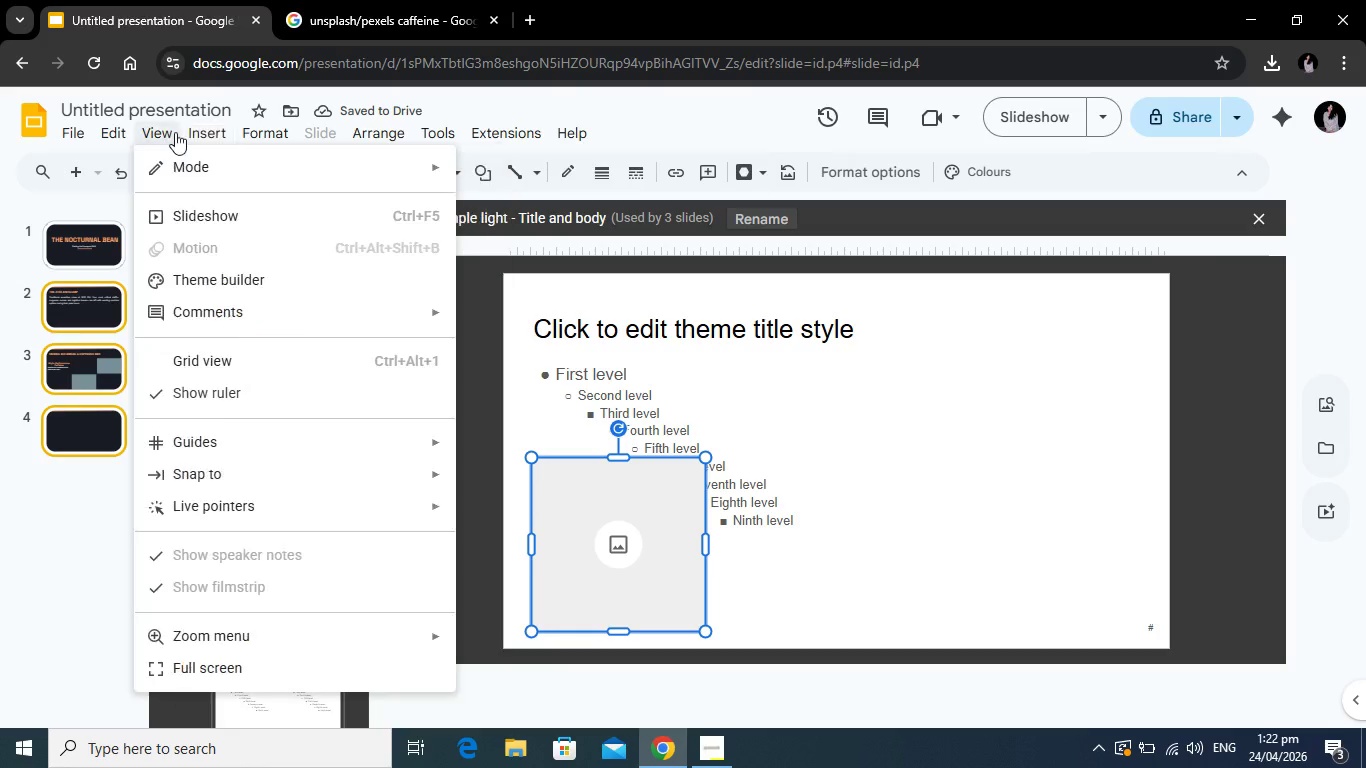 
left_click([797, 602])
 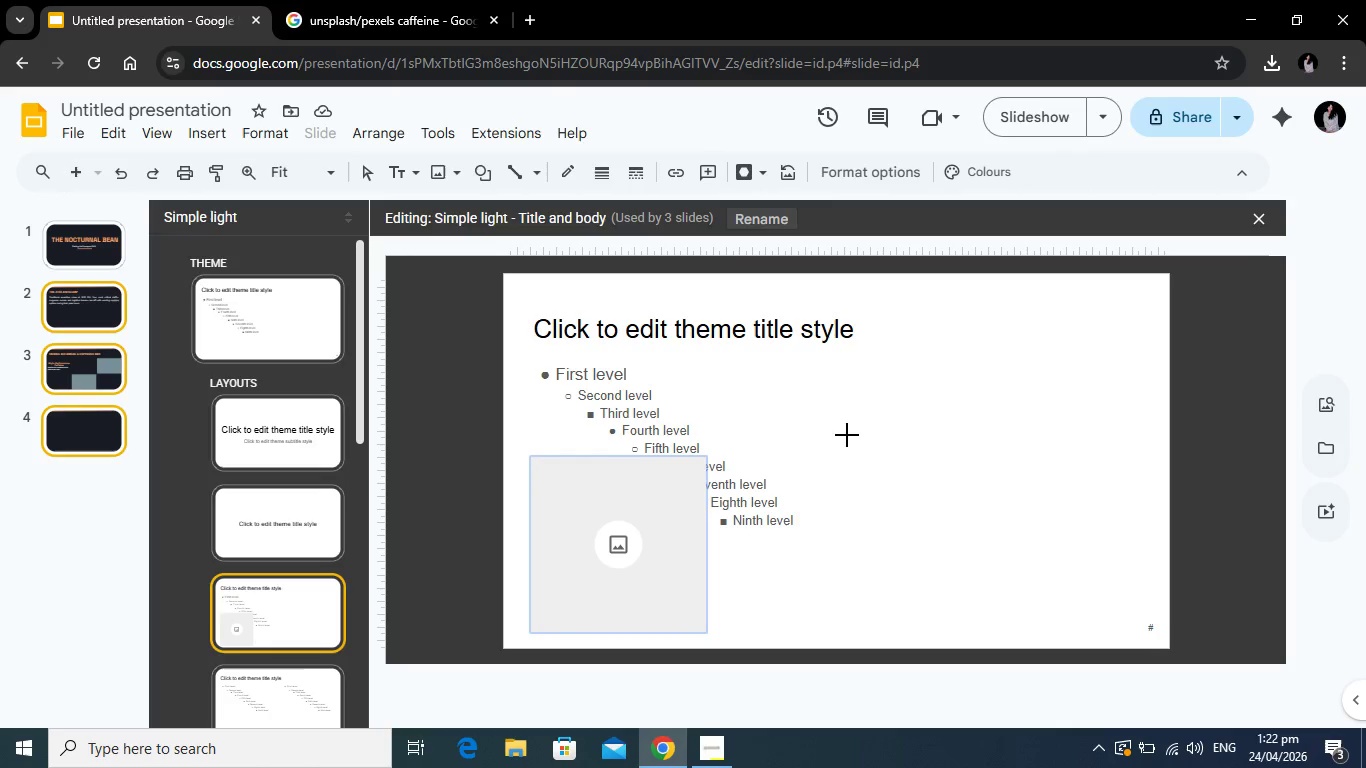 
left_click([847, 435])
 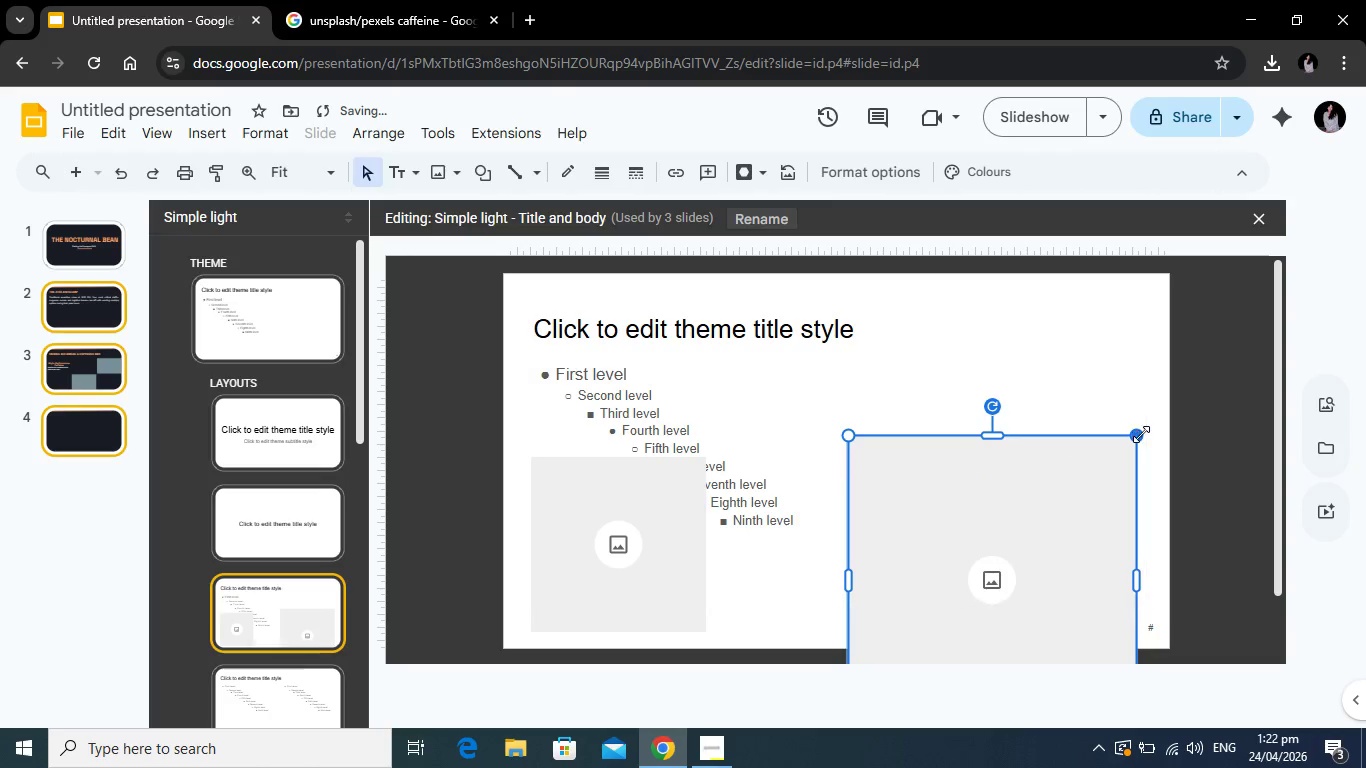 
left_click_drag(start_coordinate=[1140, 434], to_coordinate=[1031, 537])
 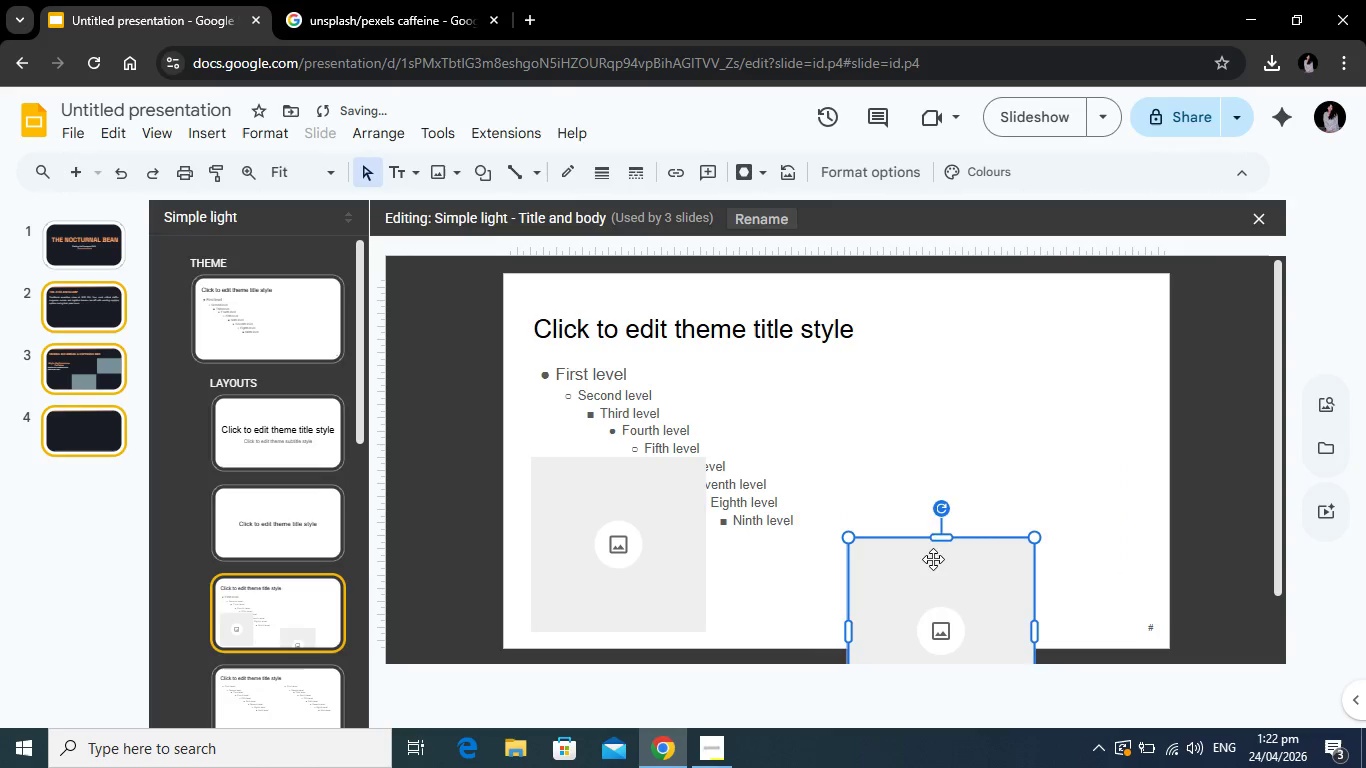 
left_click_drag(start_coordinate=[939, 587], to_coordinate=[847, 498])
 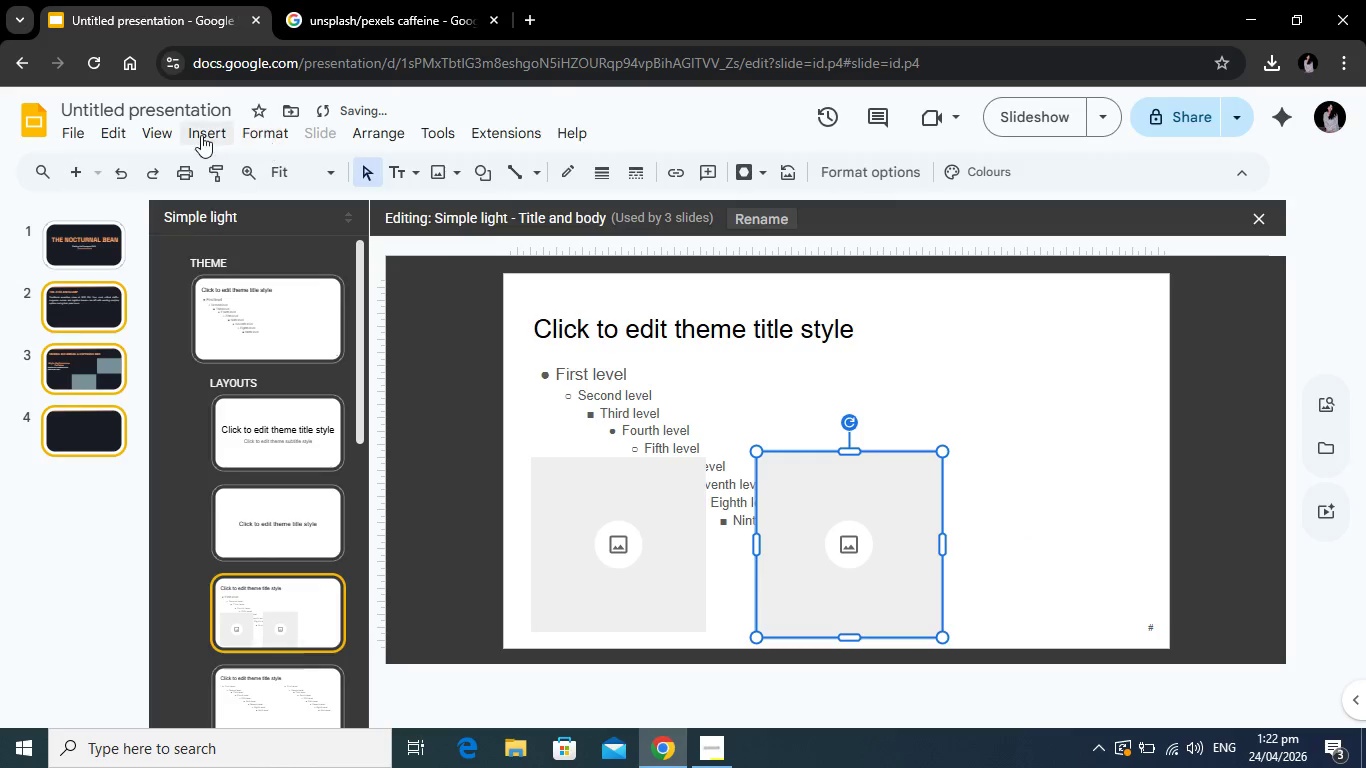 
left_click([201, 135])
 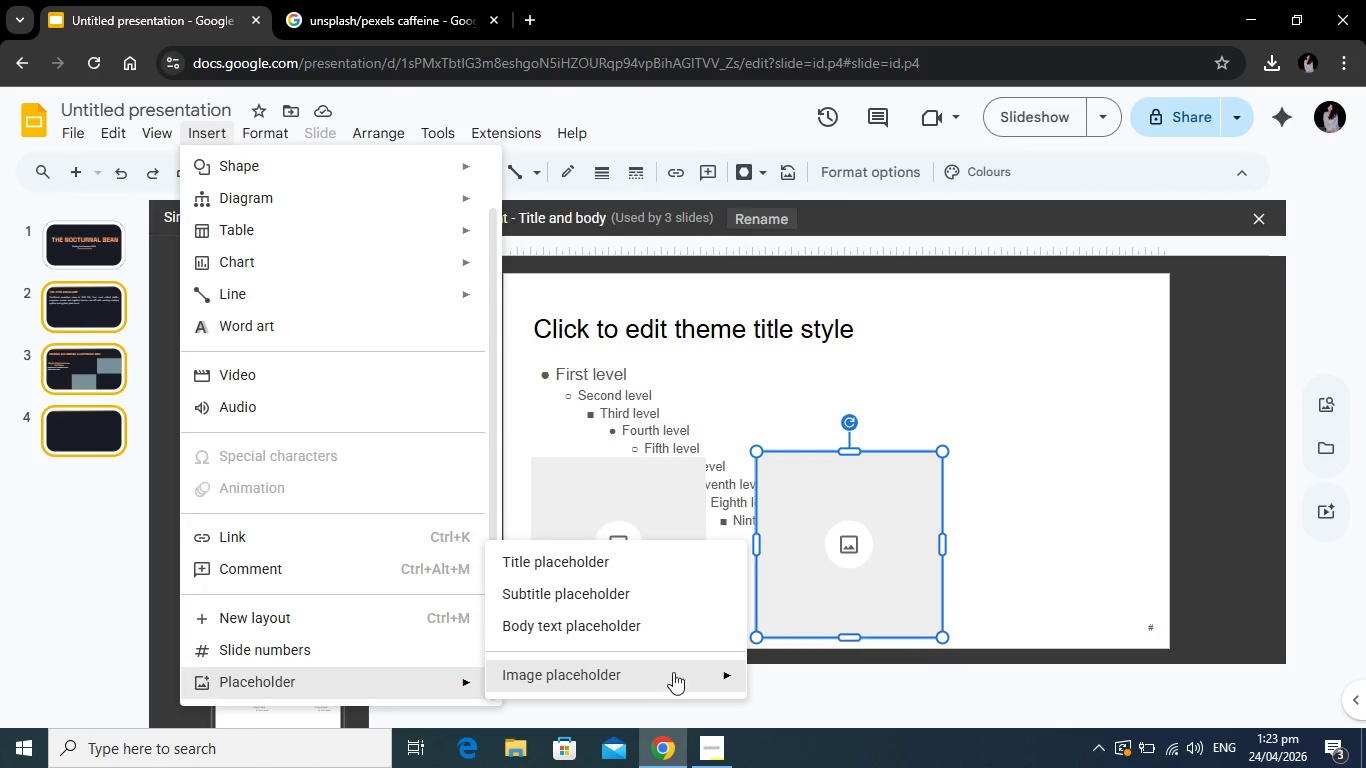 
wait(5.28)
 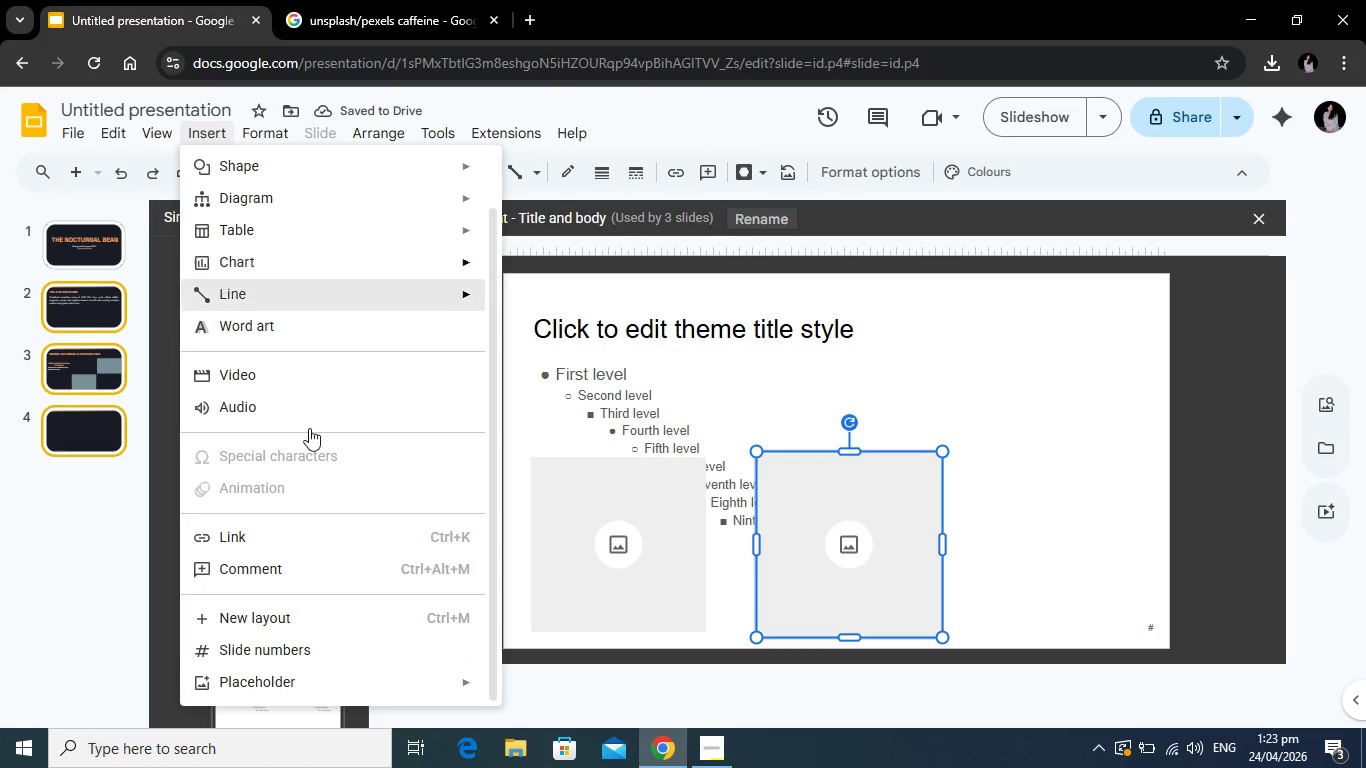 
left_click([834, 602])
 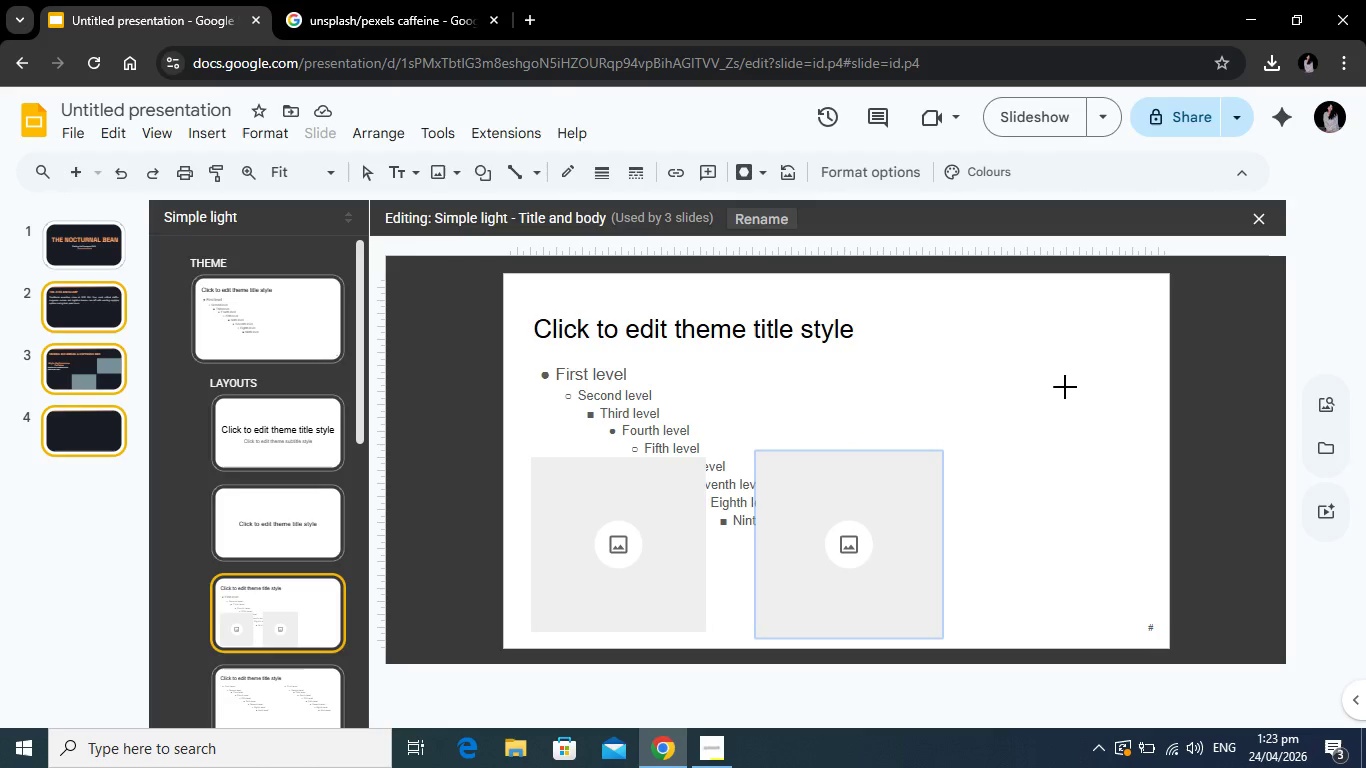 
left_click([1065, 387])
 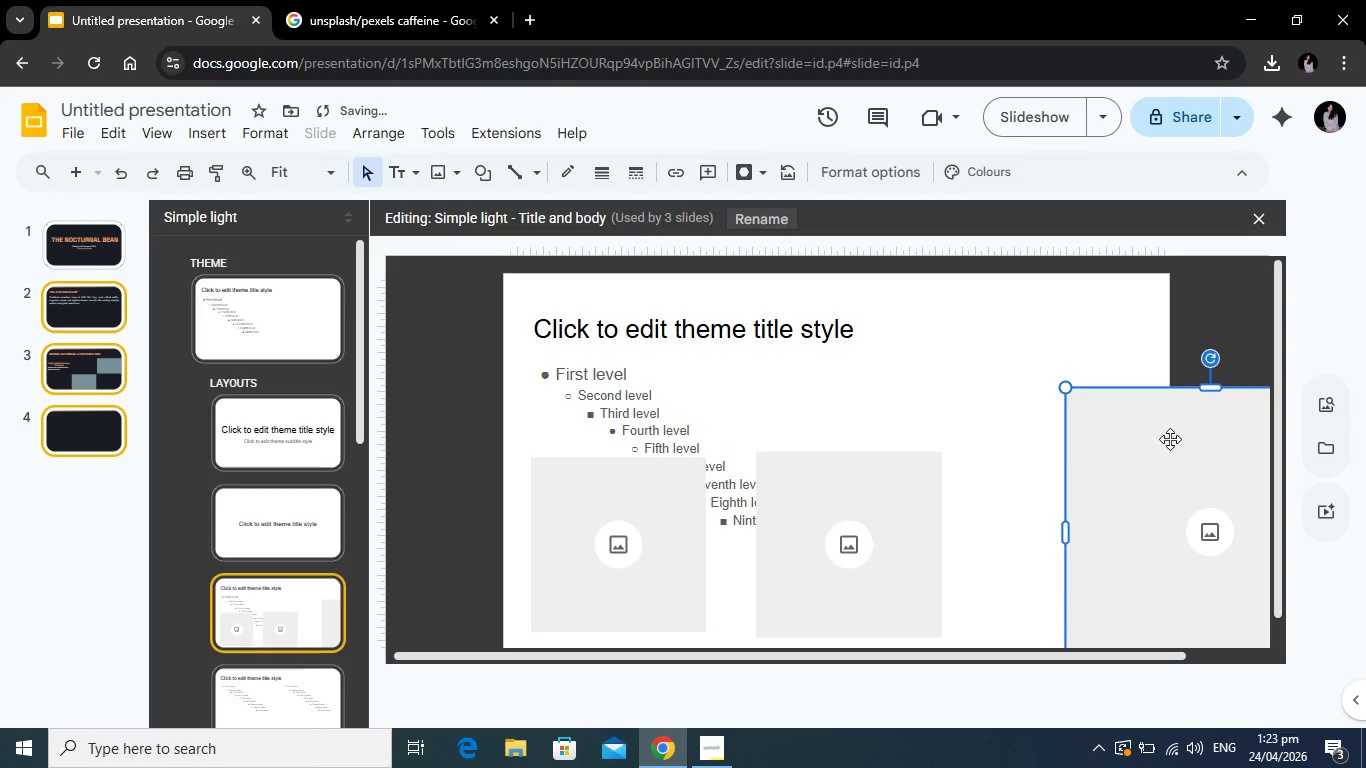 
left_click_drag(start_coordinate=[1170, 439], to_coordinate=[837, 360])
 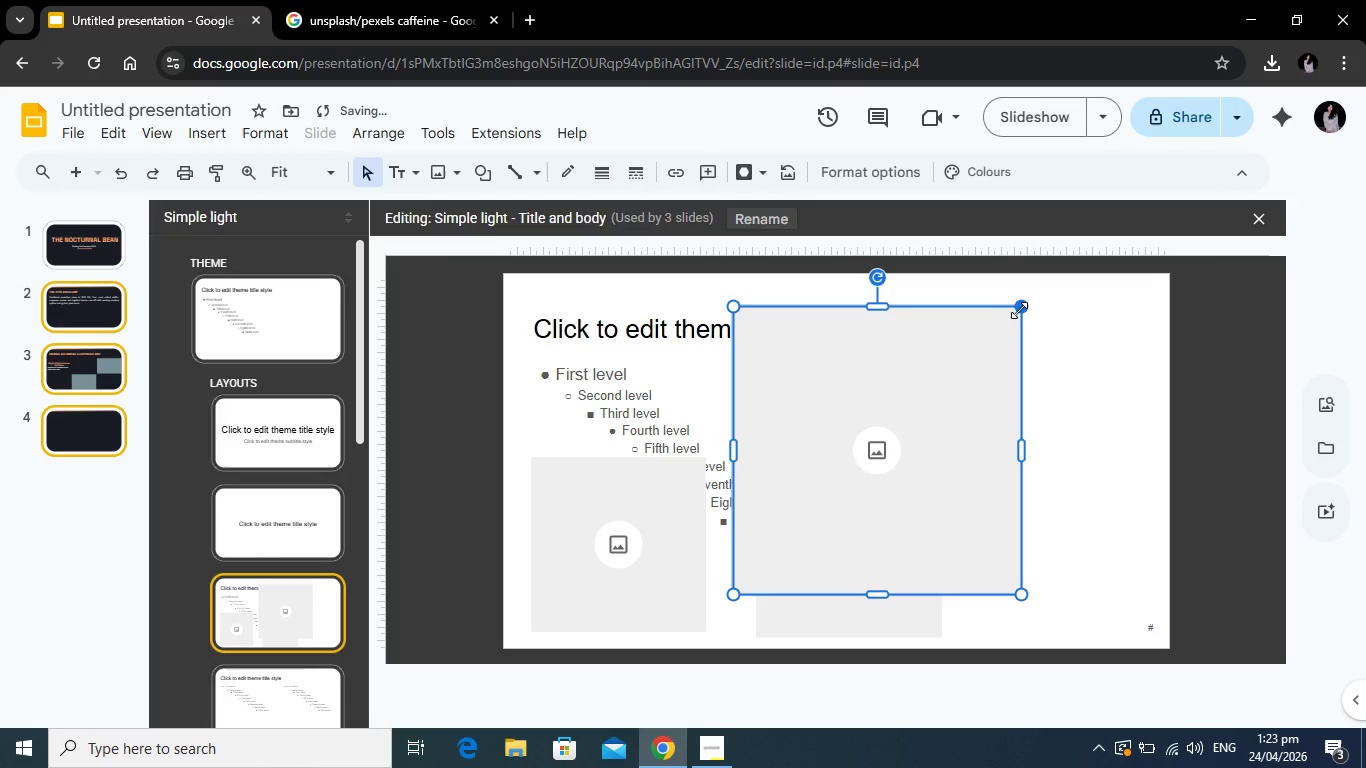 
left_click_drag(start_coordinate=[1019, 310], to_coordinate=[915, 427])
 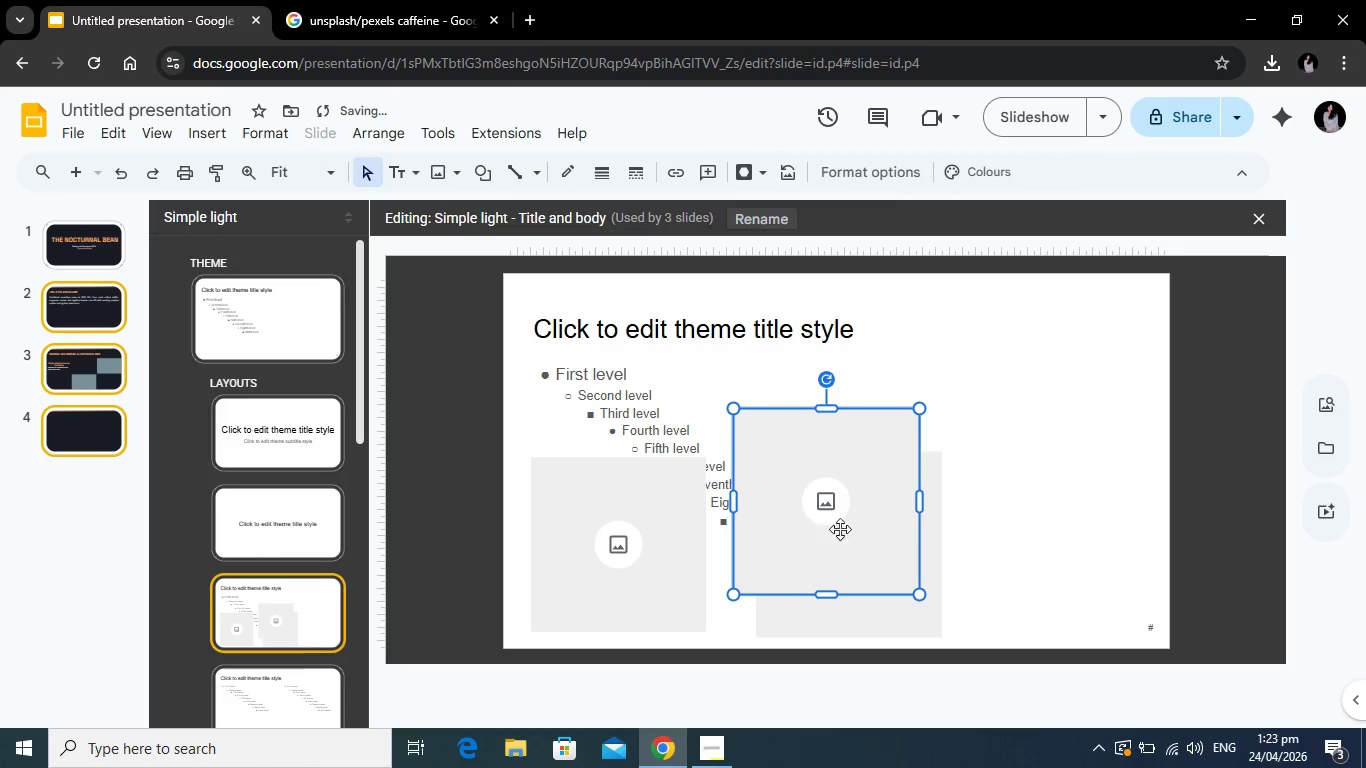 
left_click_drag(start_coordinate=[818, 530], to_coordinate=[1046, 505])
 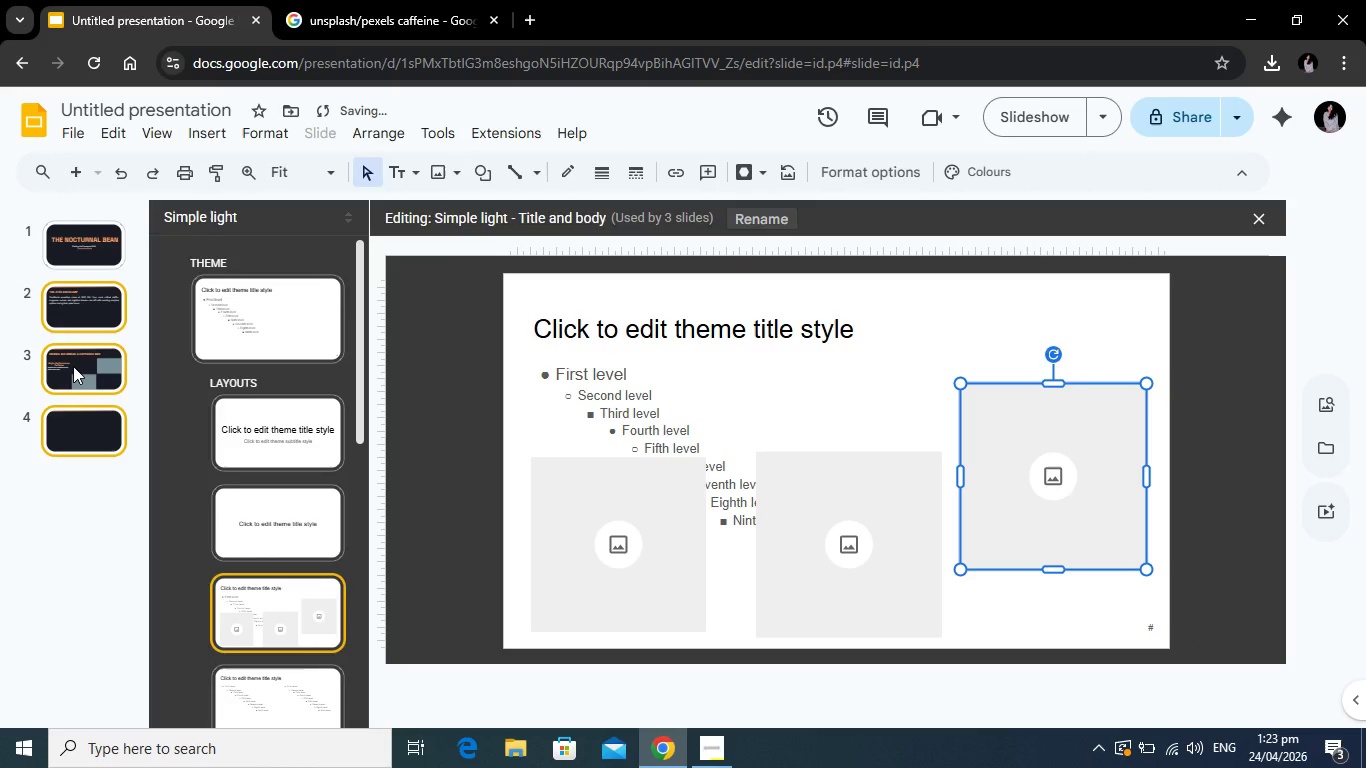 
left_click([73, 366])
 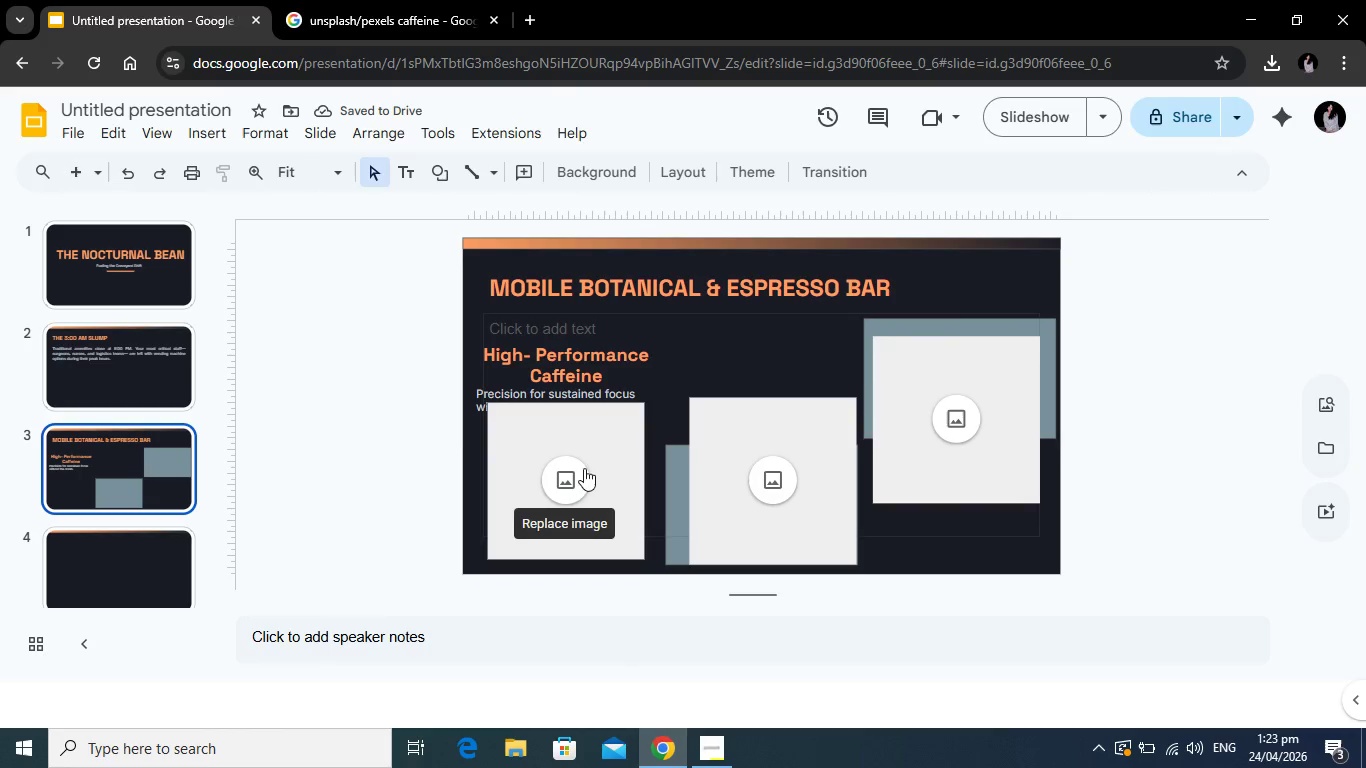 
left_click([607, 436])
 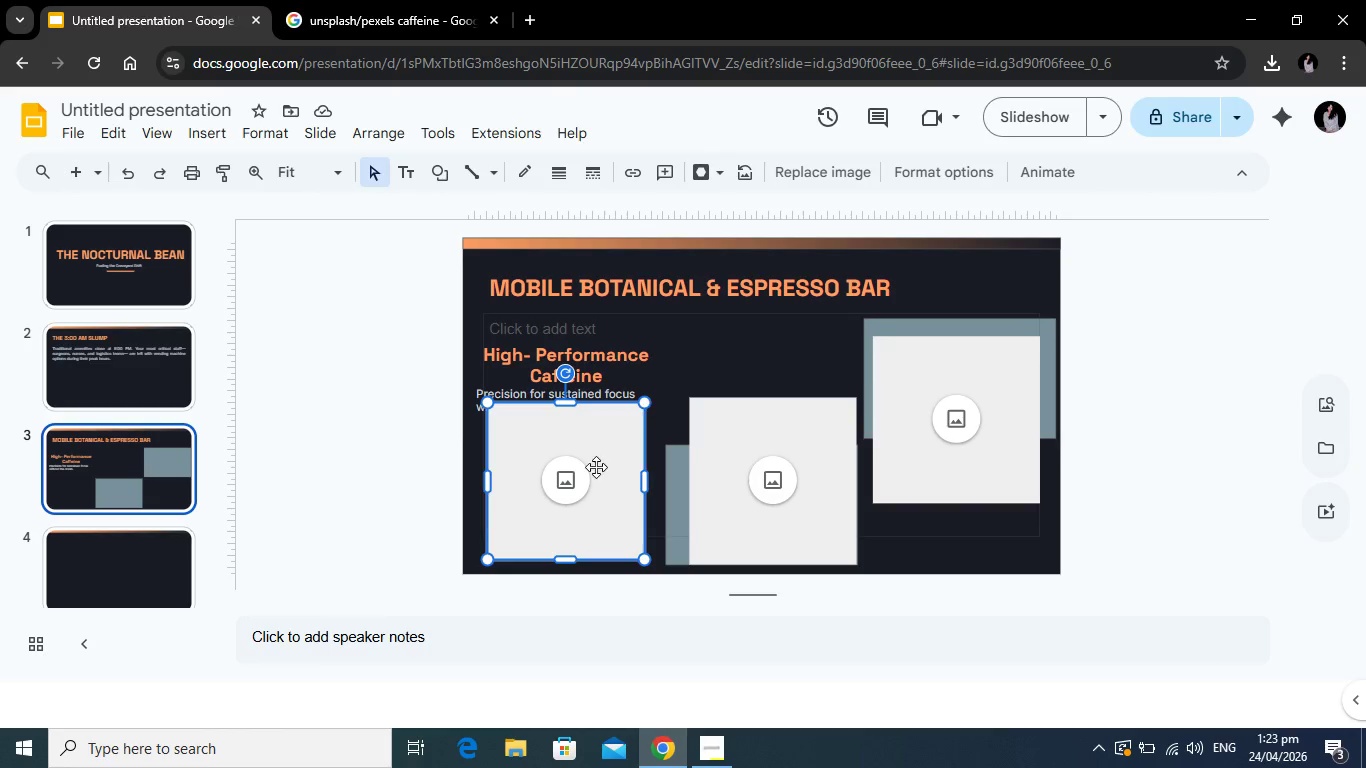 
left_click_drag(start_coordinate=[624, 442], to_coordinate=[618, 456])
 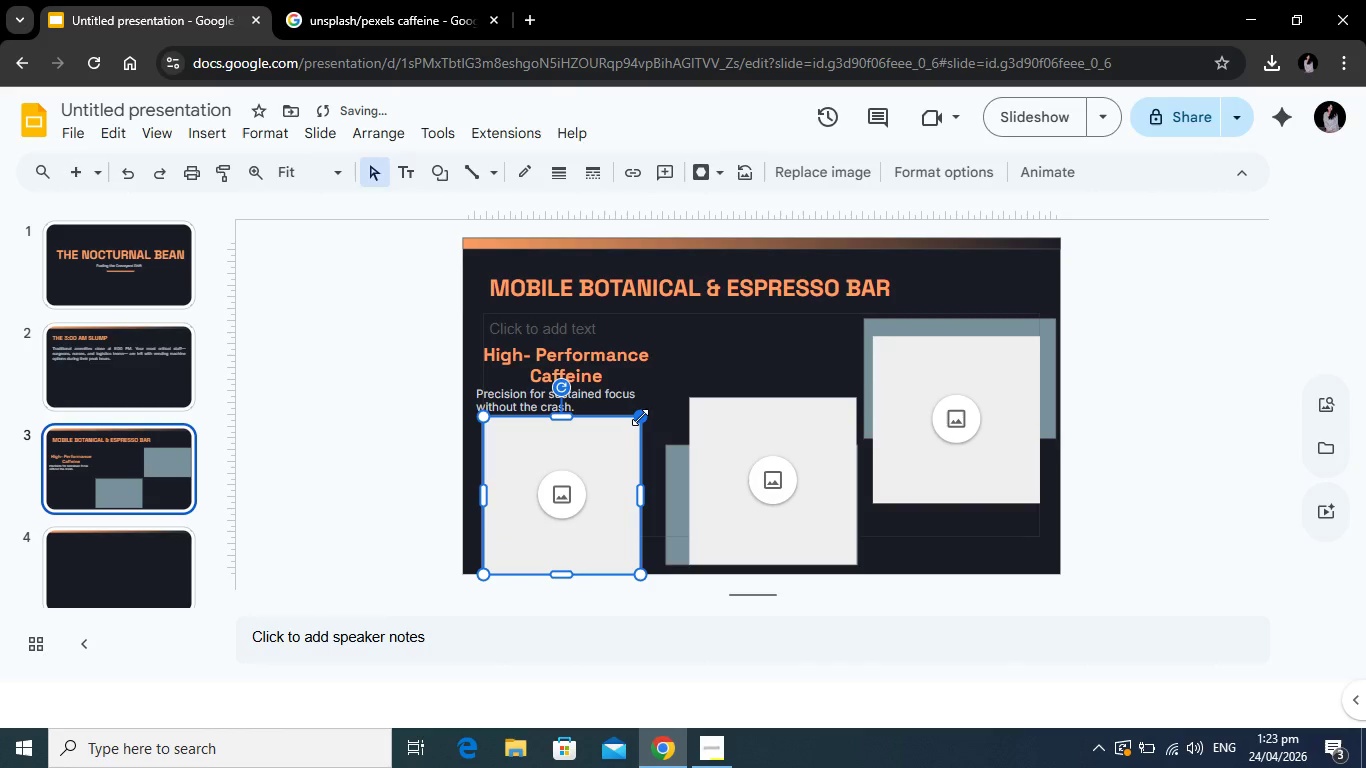 
left_click_drag(start_coordinate=[640, 417], to_coordinate=[619, 446])
 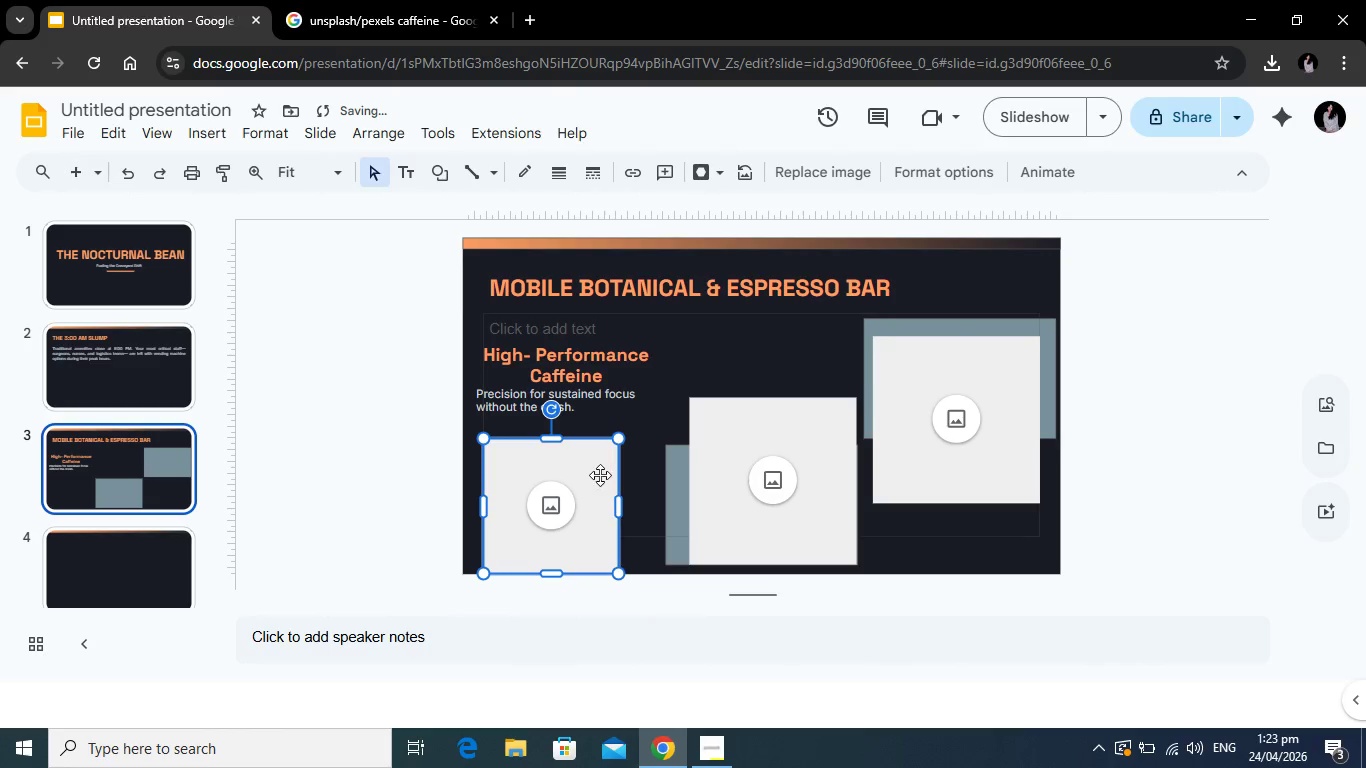 
left_click_drag(start_coordinate=[599, 477], to_coordinate=[606, 467])
 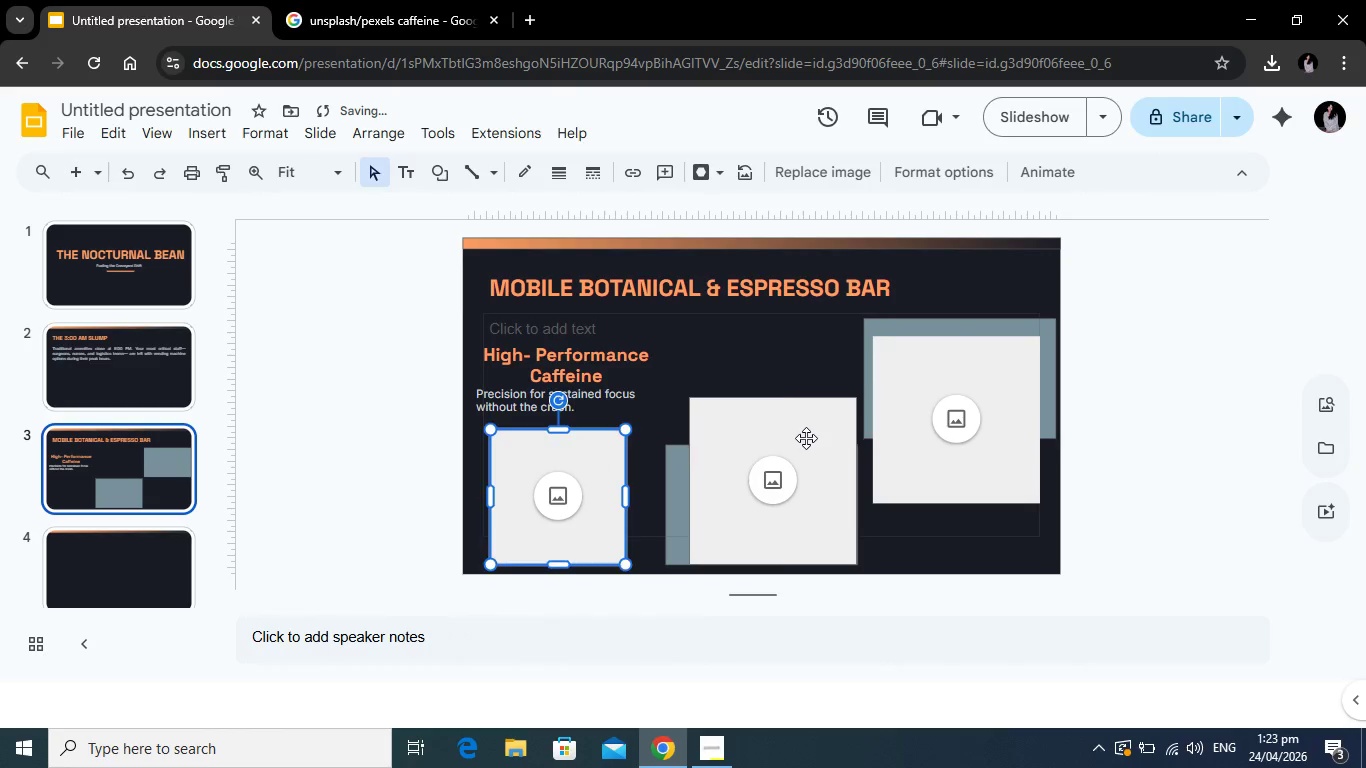 
left_click([806, 438])
 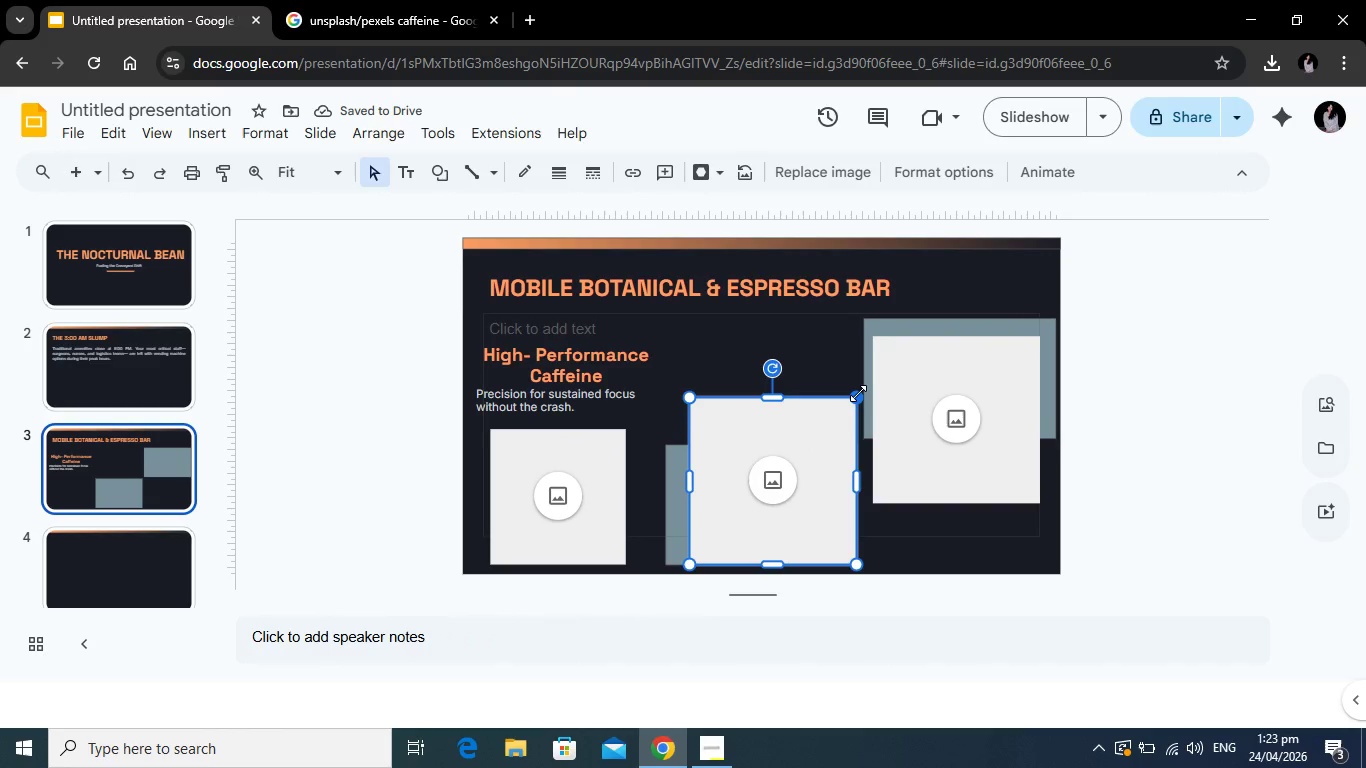 
left_click_drag(start_coordinate=[858, 393], to_coordinate=[795, 456])
 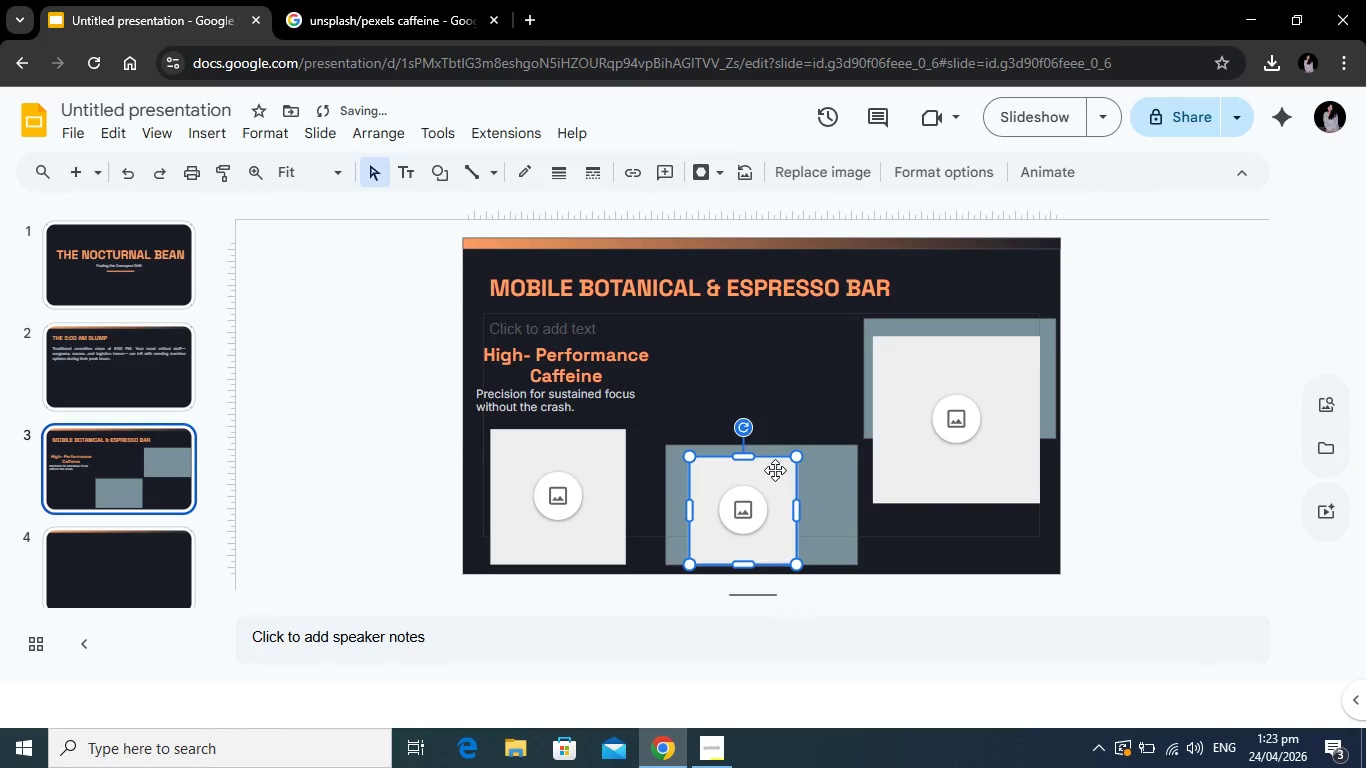 
left_click_drag(start_coordinate=[778, 473], to_coordinate=[799, 339])
 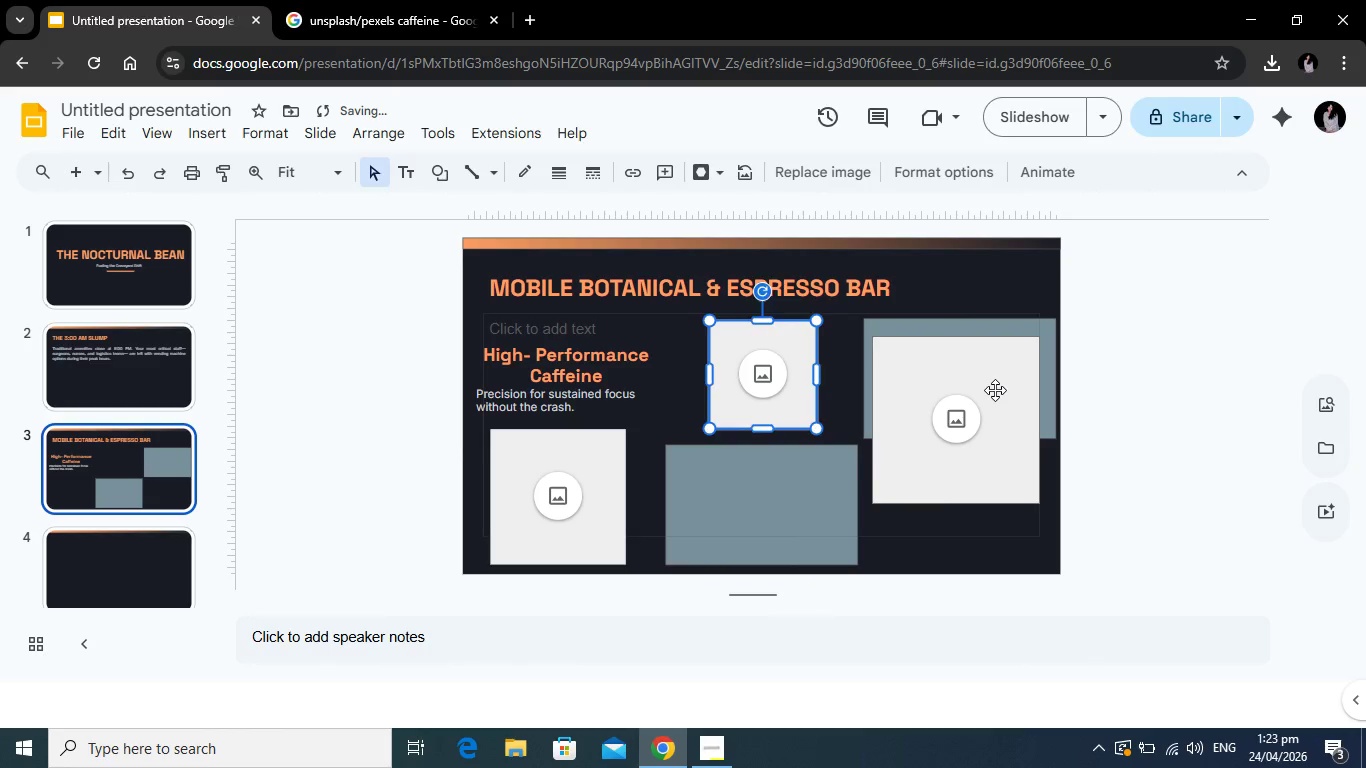 
left_click([995, 390])
 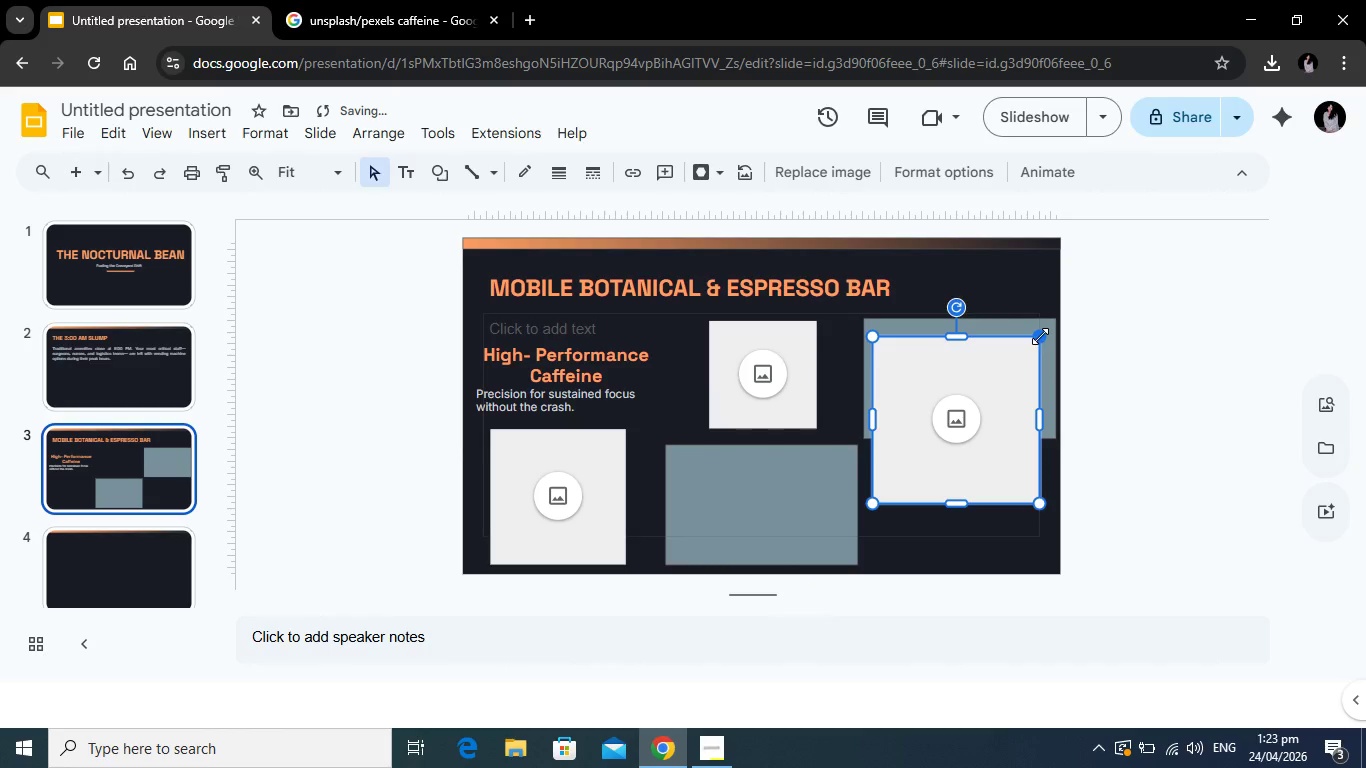 
left_click_drag(start_coordinate=[1040, 336], to_coordinate=[989, 386])
 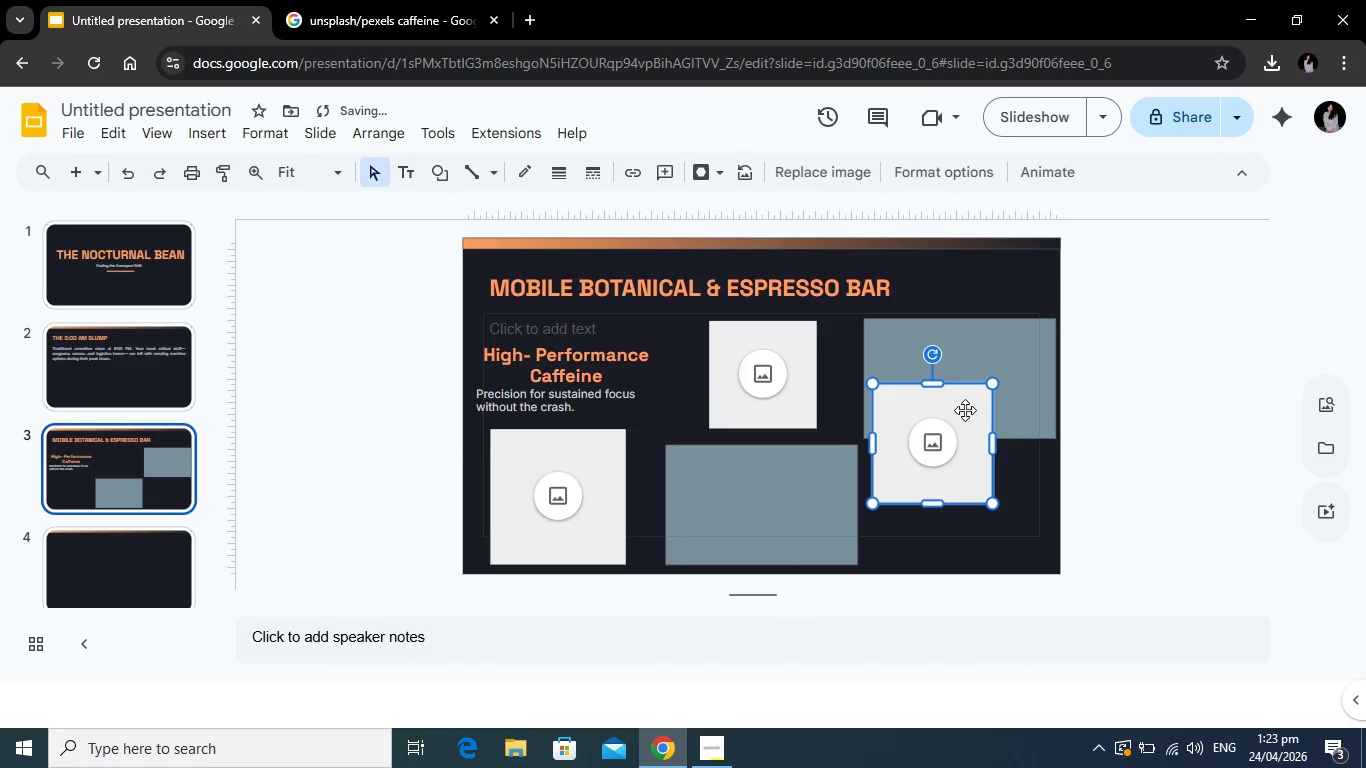 
left_click_drag(start_coordinate=[966, 408], to_coordinate=[1005, 468])
 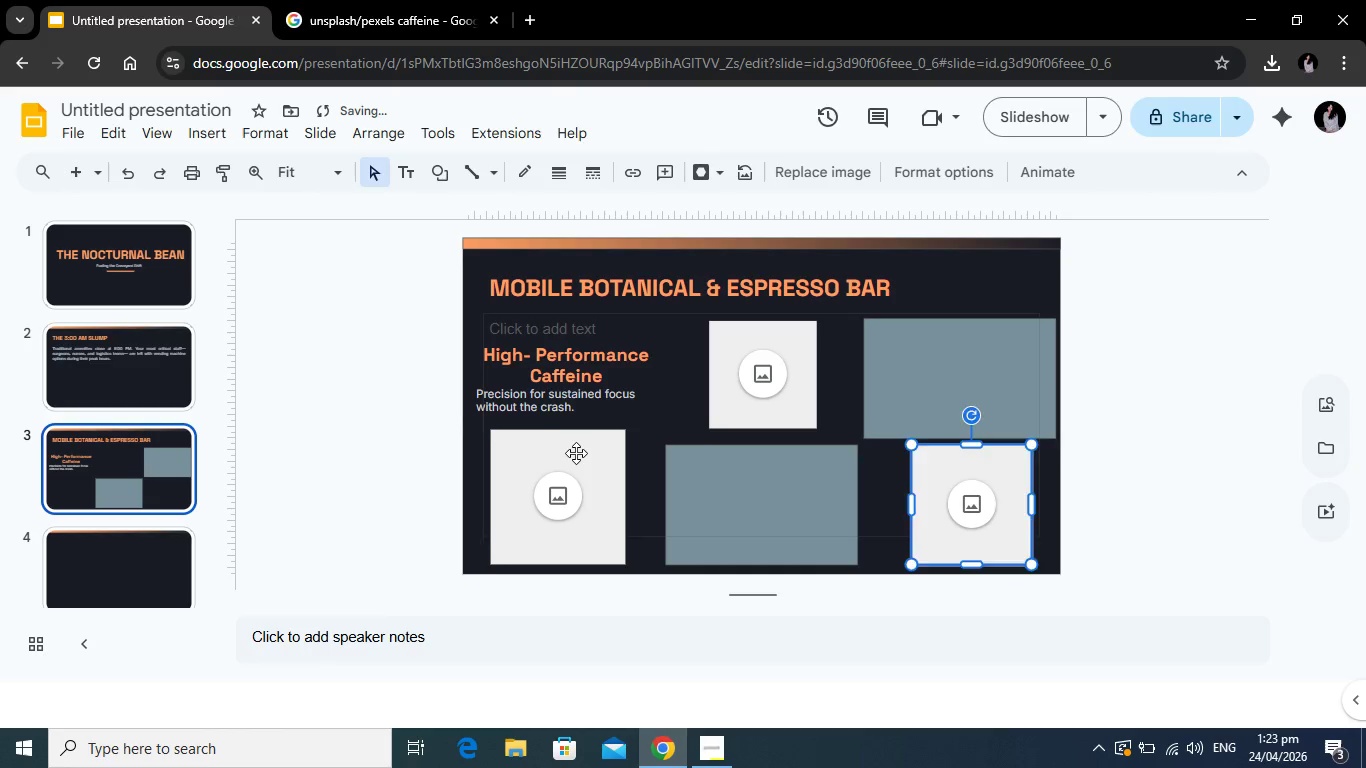 
left_click([576, 453])
 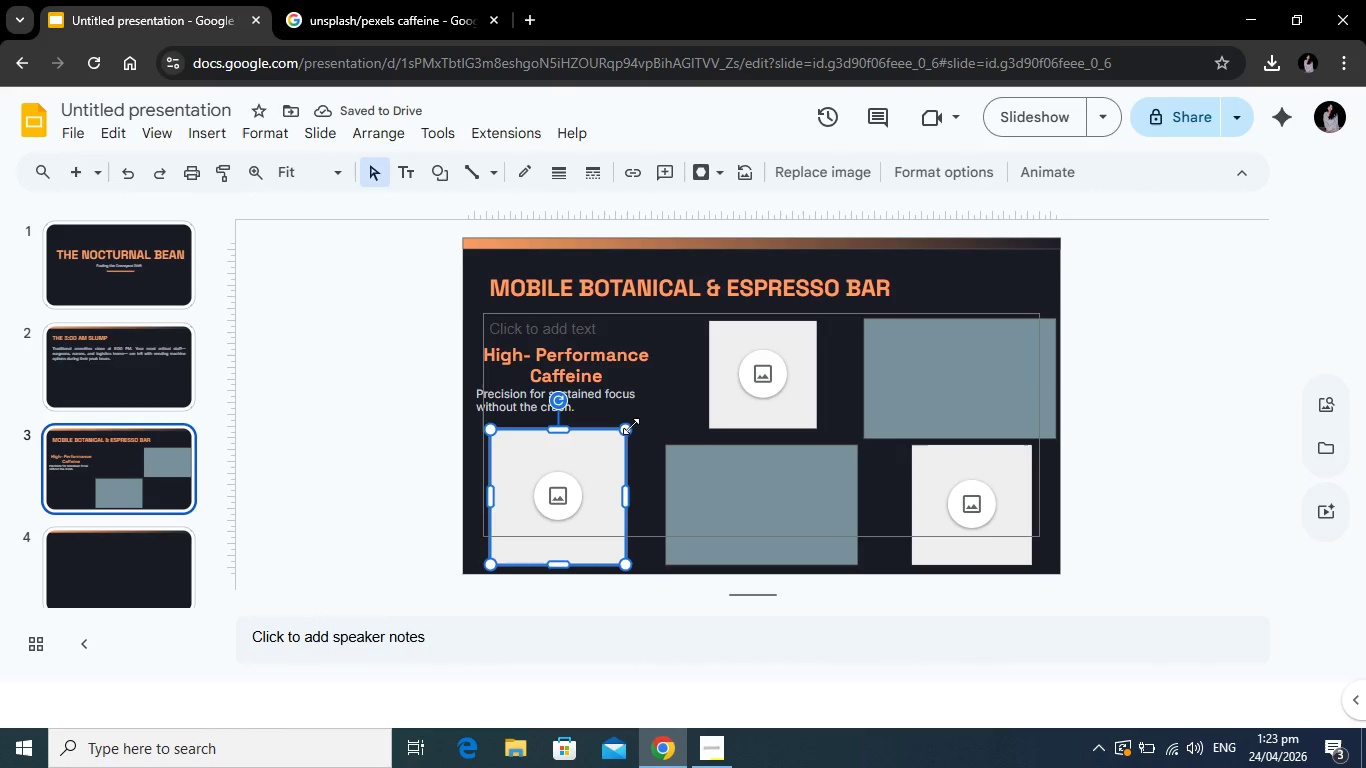 
left_click_drag(start_coordinate=[626, 428], to_coordinate=[618, 450])
 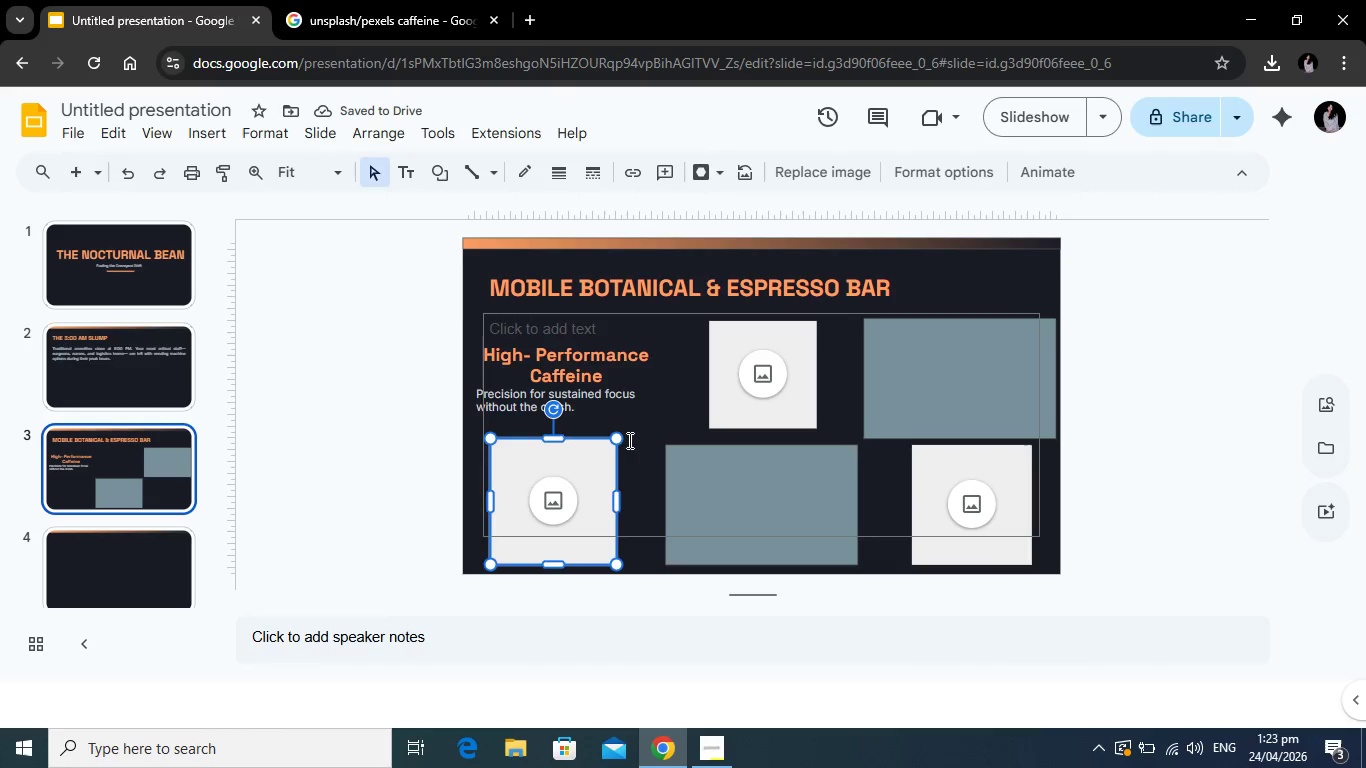 
left_click_drag(start_coordinate=[616, 440], to_coordinate=[608, 452])
 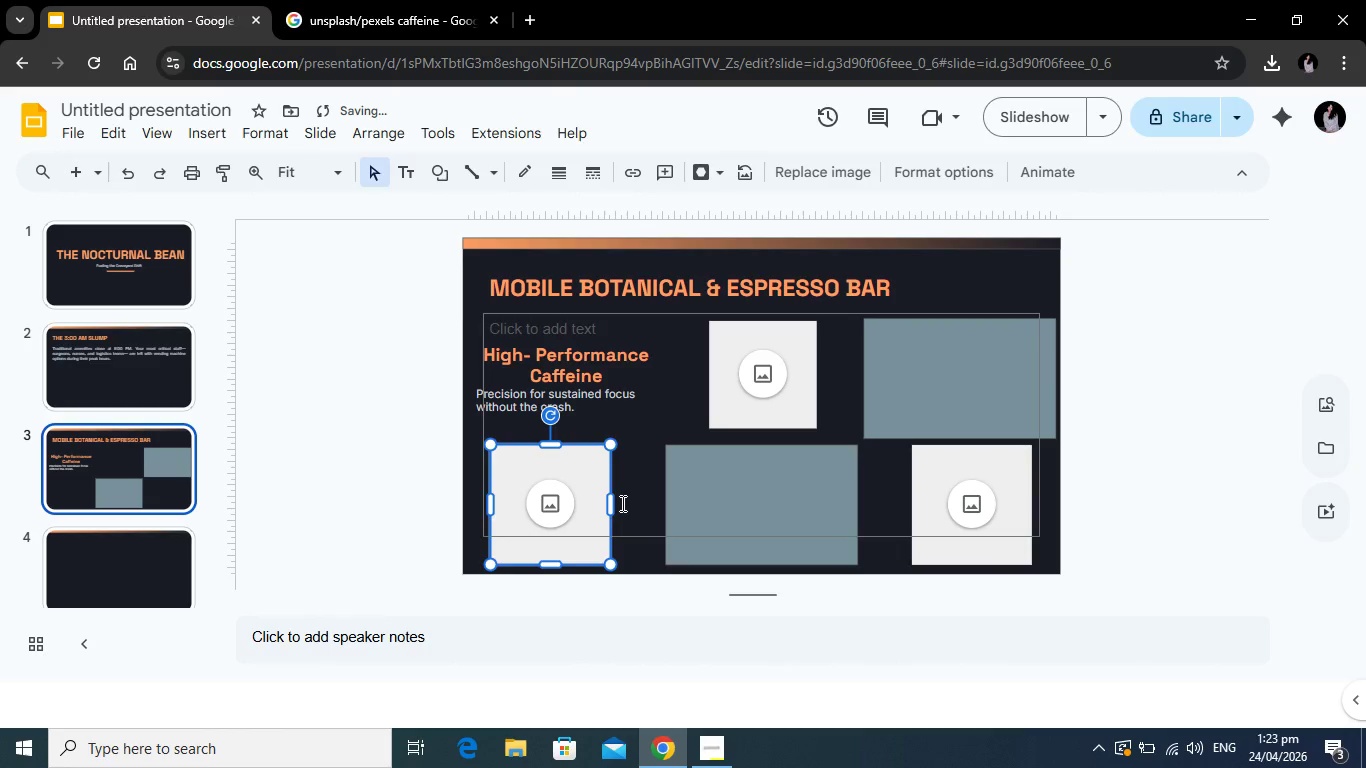 
left_click([643, 492])
 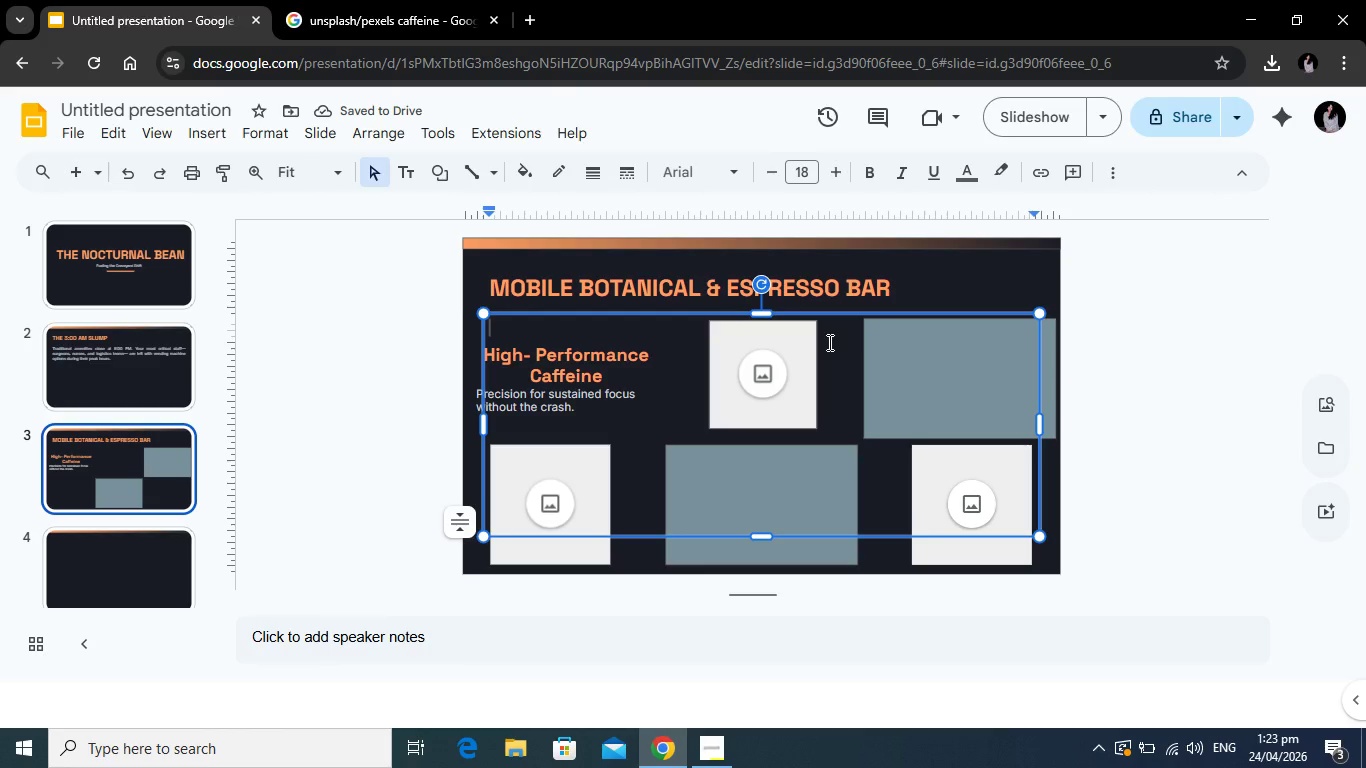 
left_click([803, 347])
 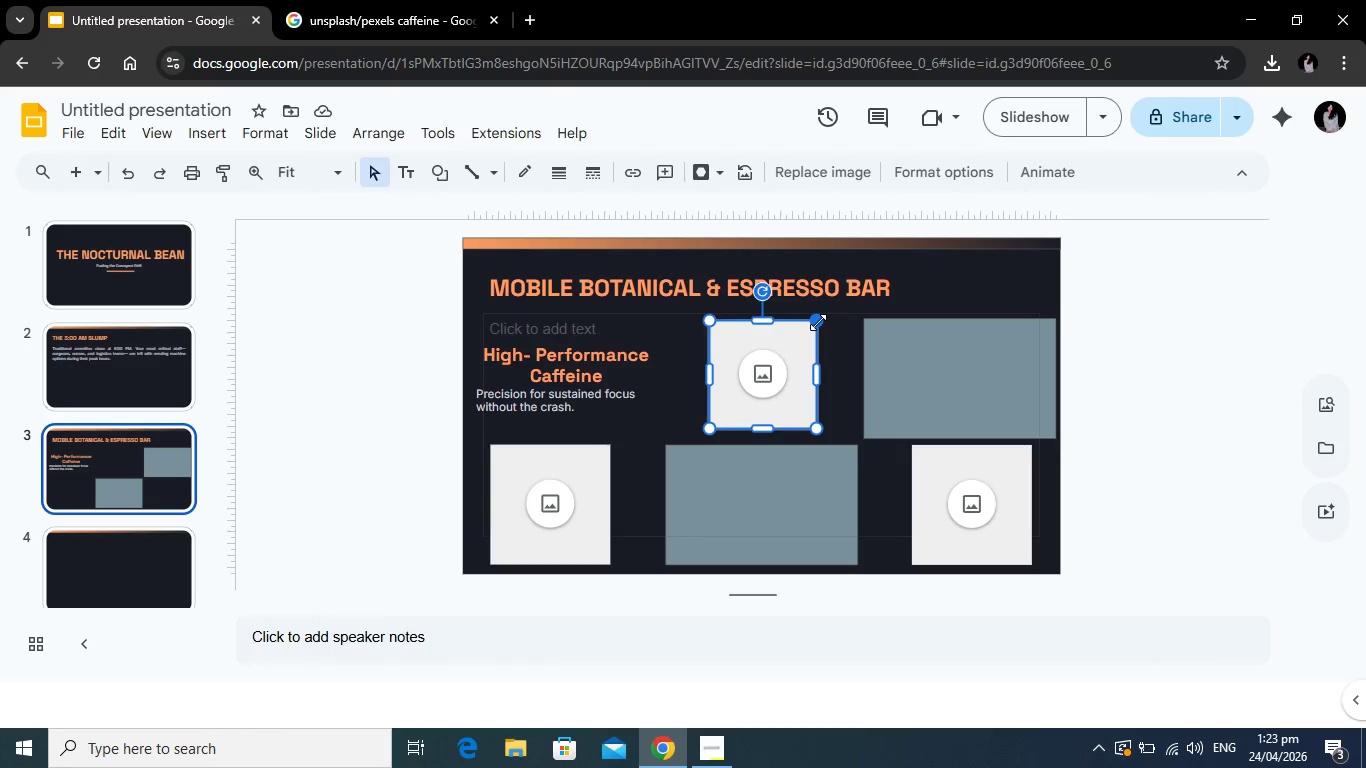 
left_click_drag(start_coordinate=[818, 321], to_coordinate=[825, 320])
 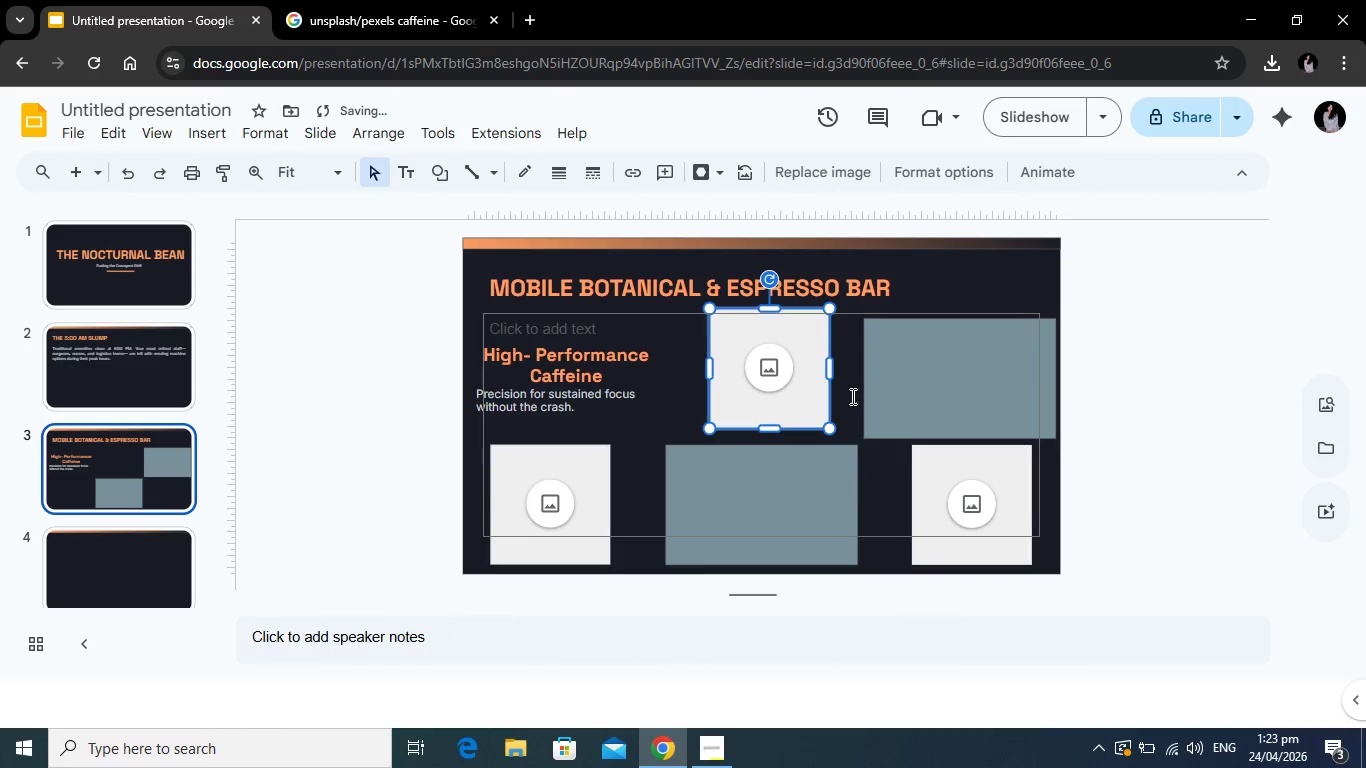 
left_click([853, 396])
 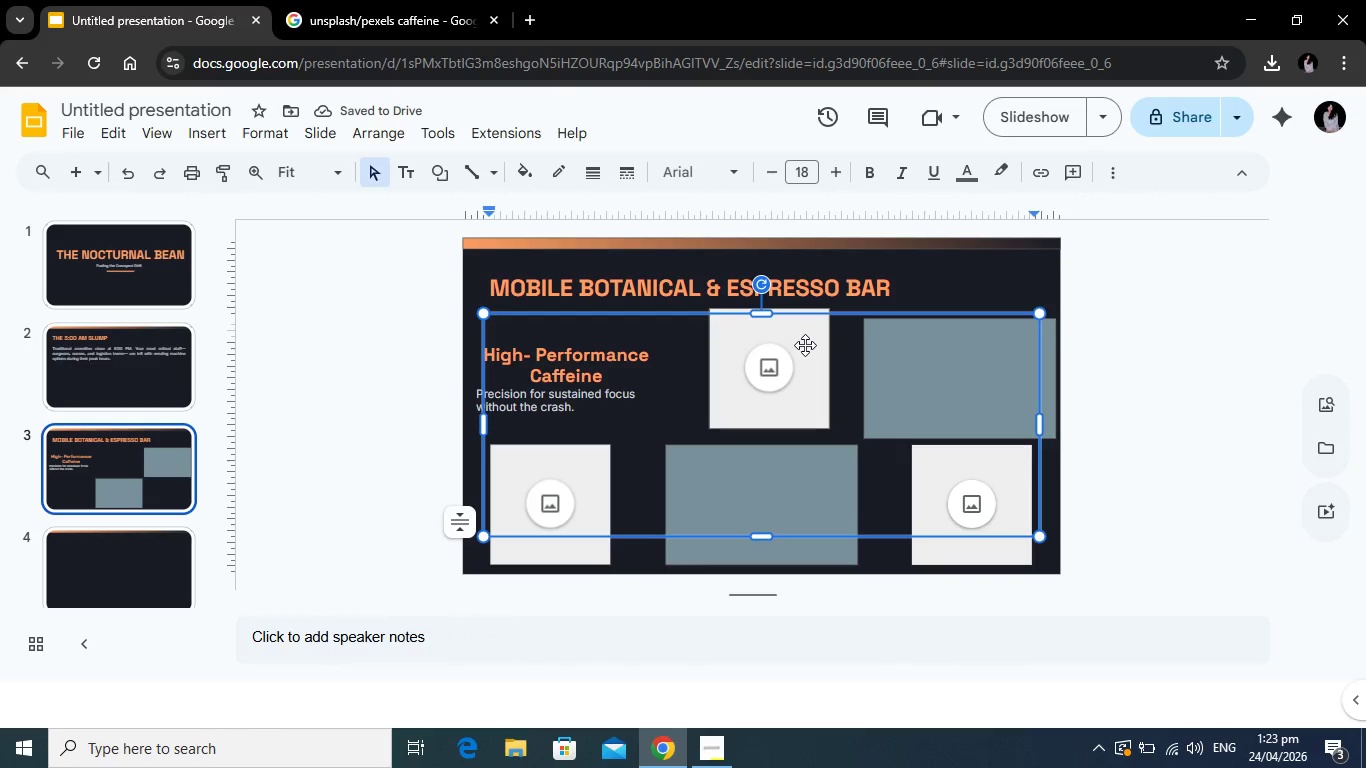 
left_click([805, 345])
 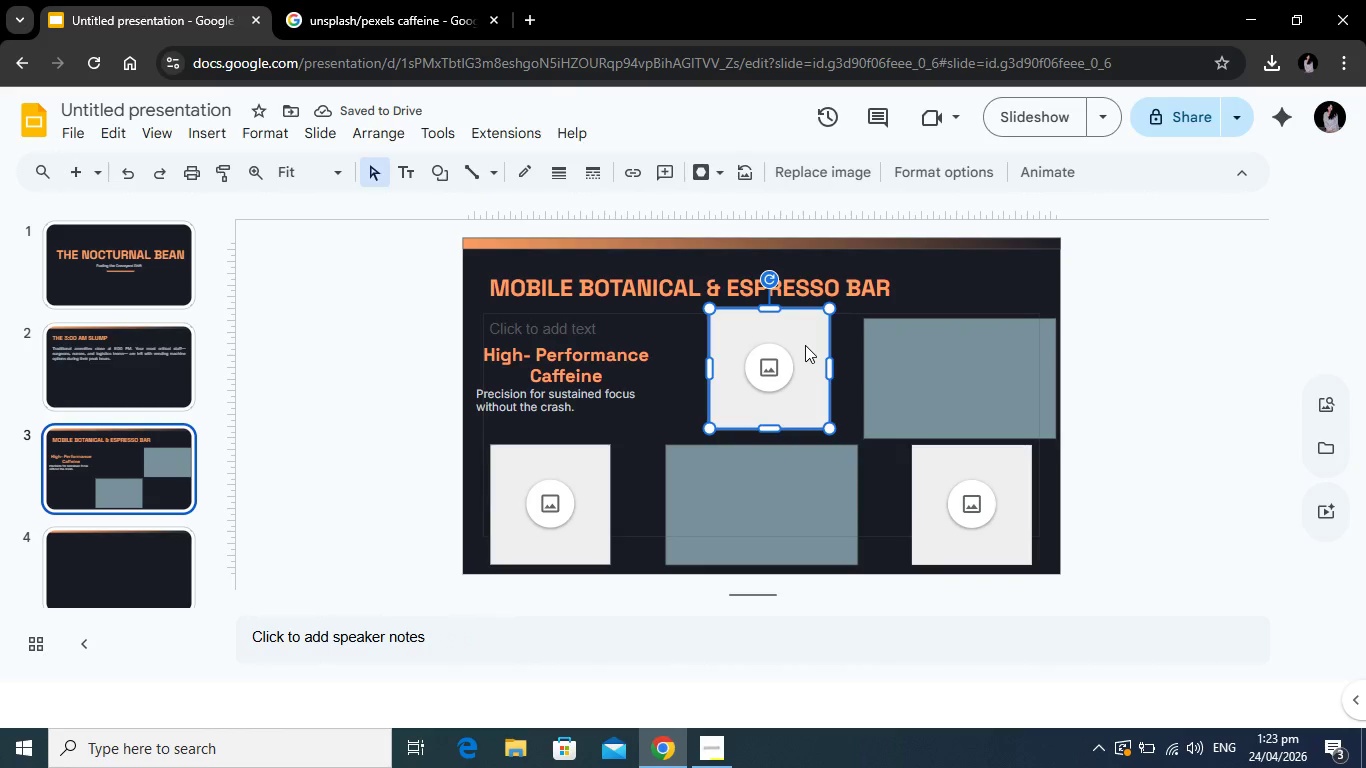 
left_click_drag(start_coordinate=[805, 345], to_coordinate=[805, 353])
 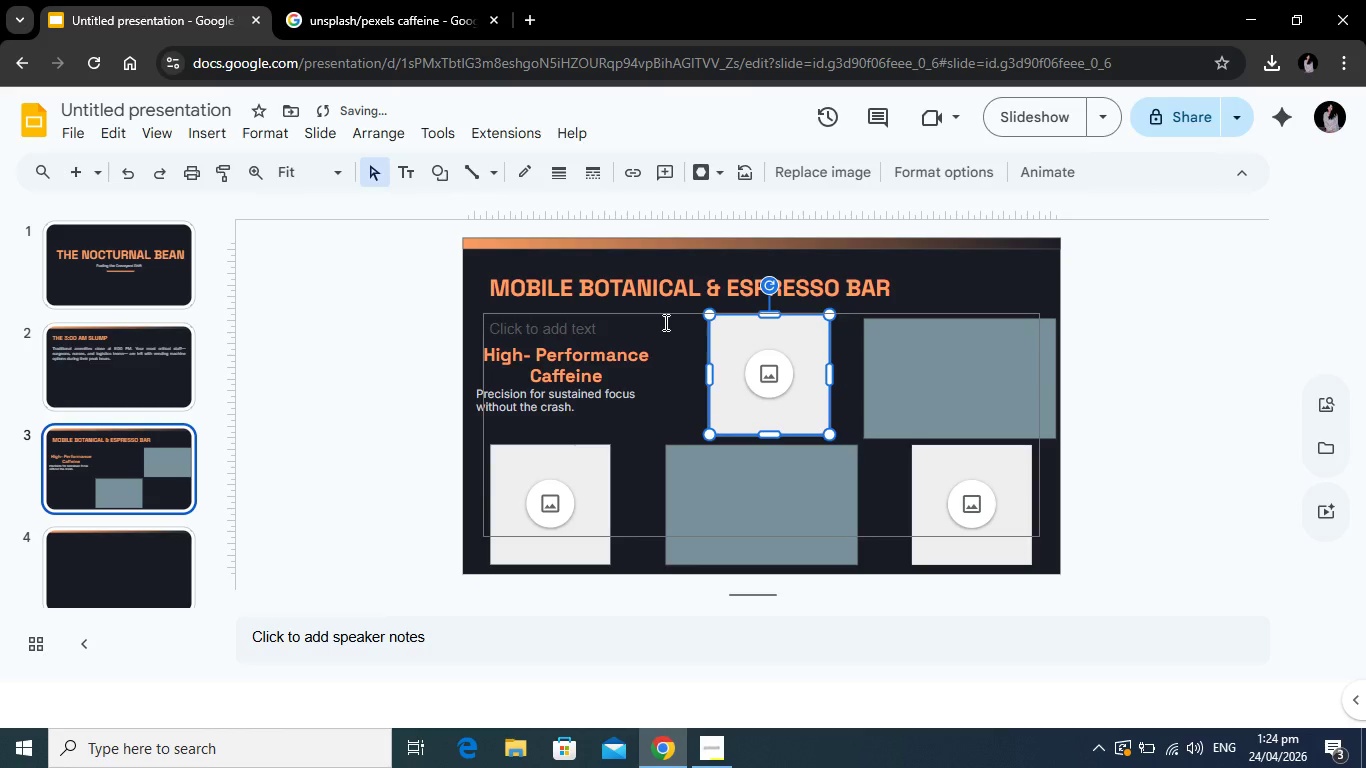 
left_click([664, 322])
 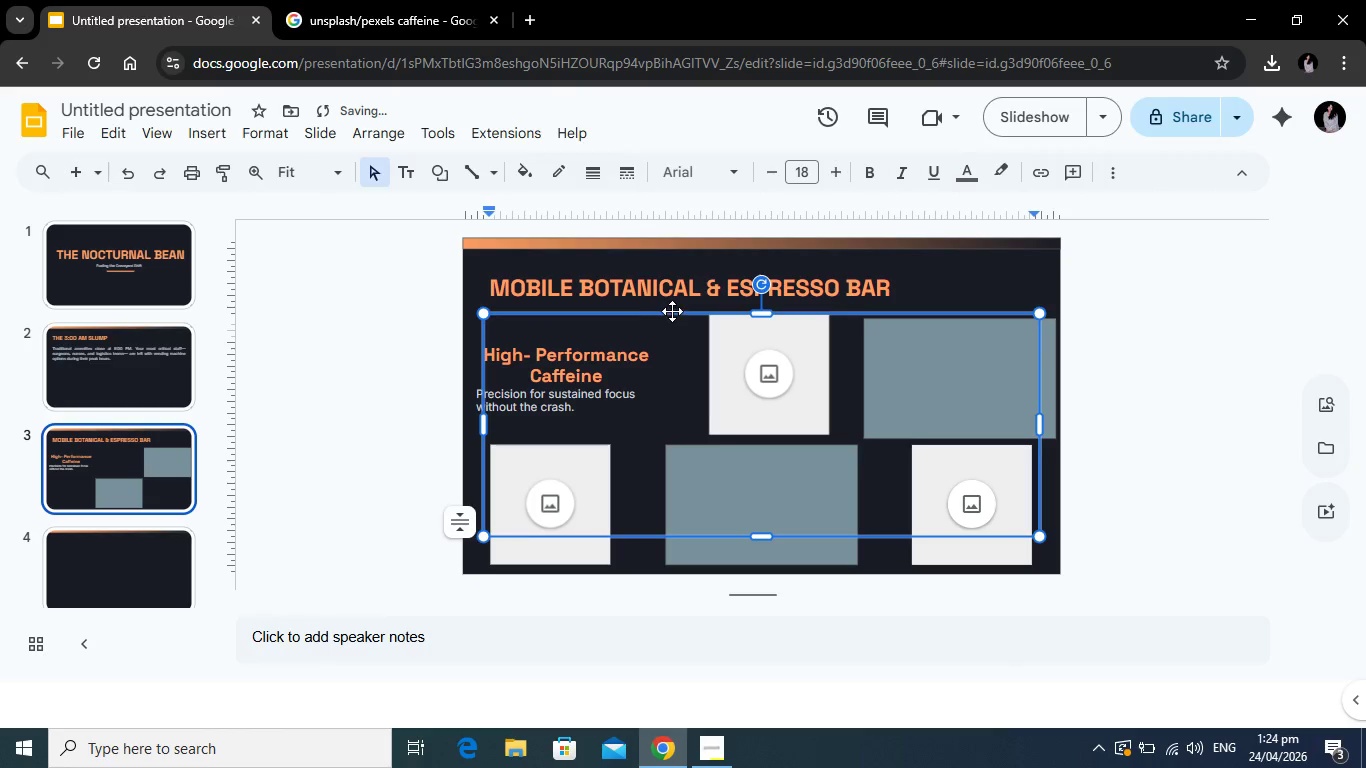 
left_click([672, 311])
 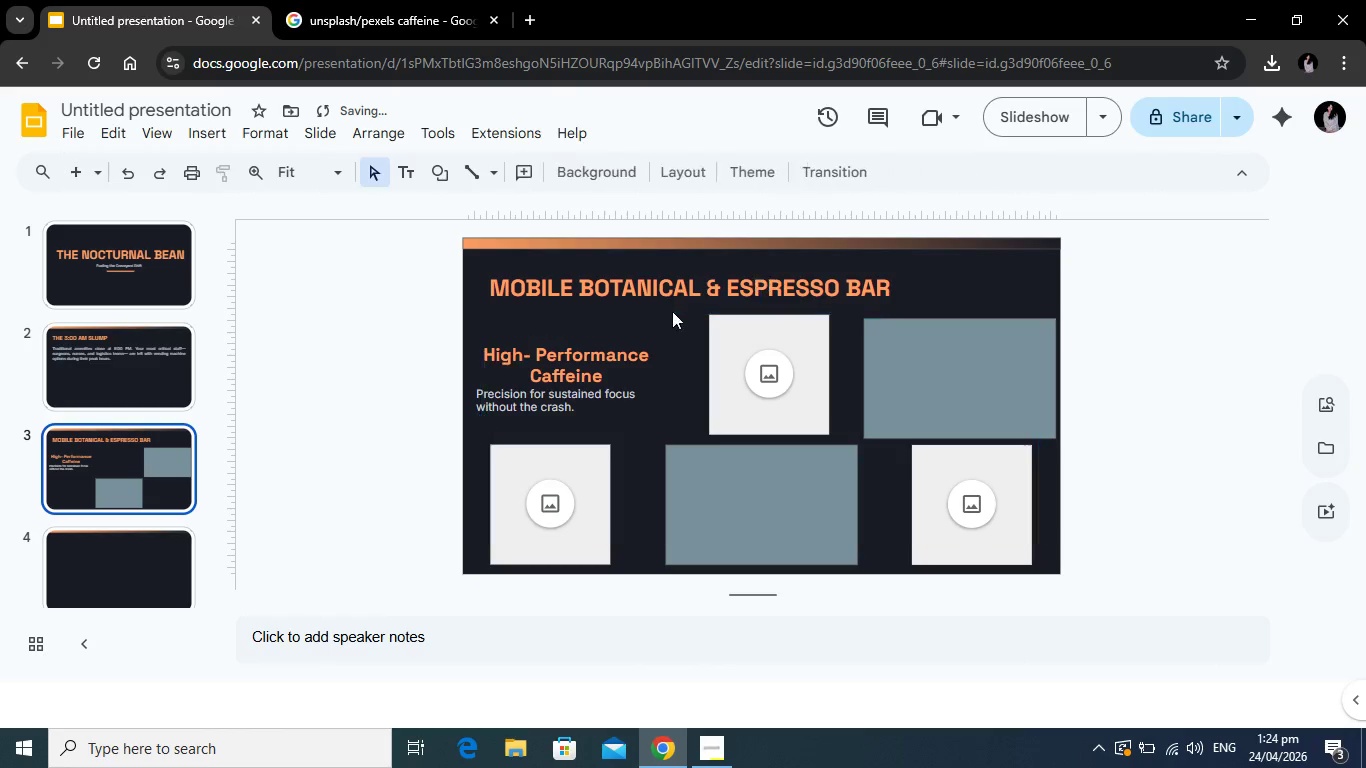 
key(Backspace)
 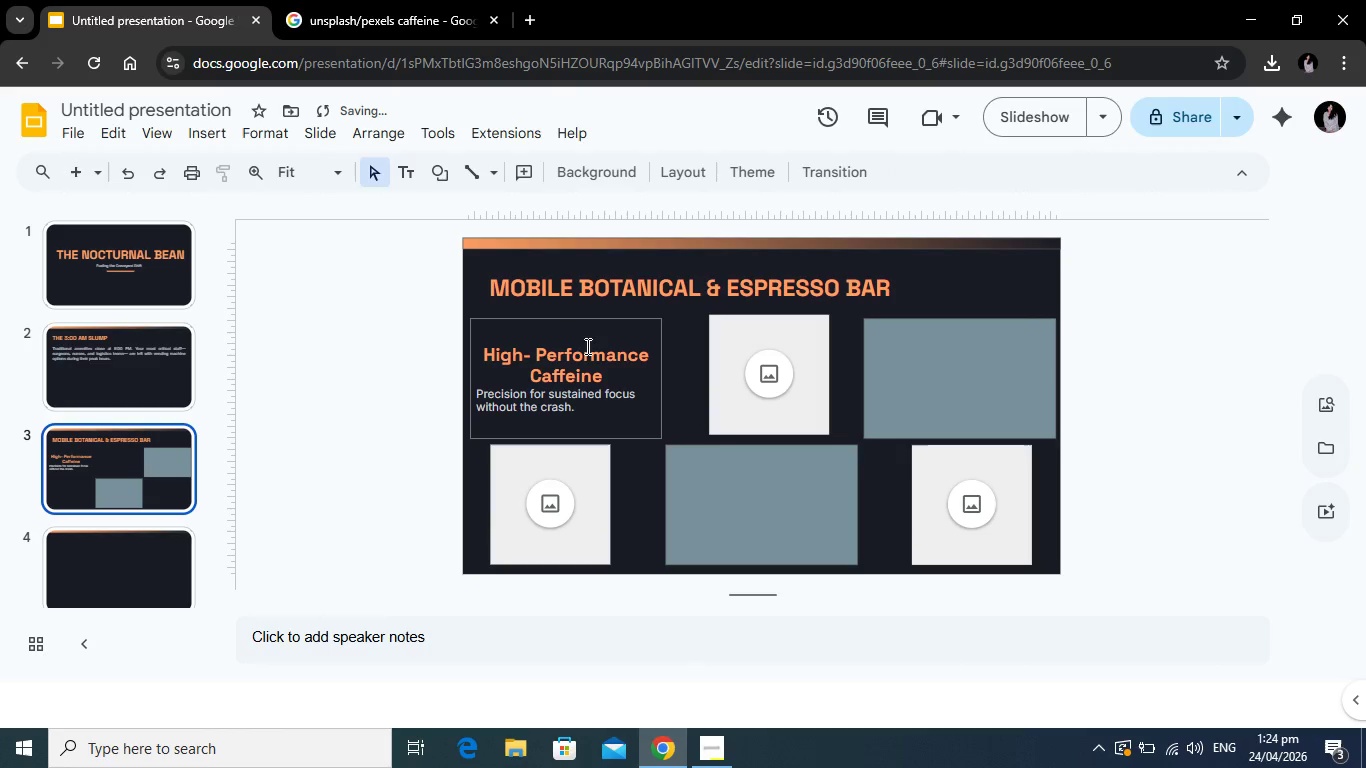 
left_click([590, 342])
 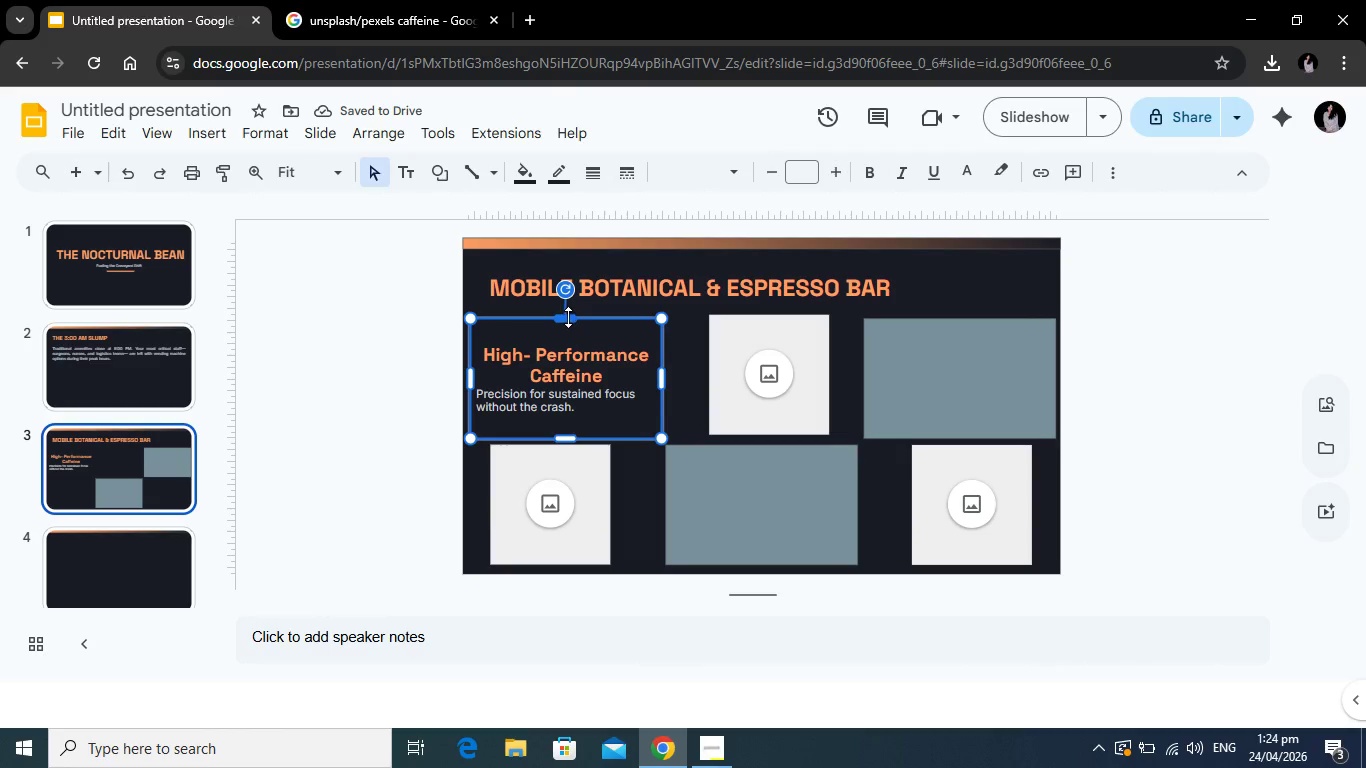 
left_click_drag(start_coordinate=[567, 317], to_coordinate=[567, 335])
 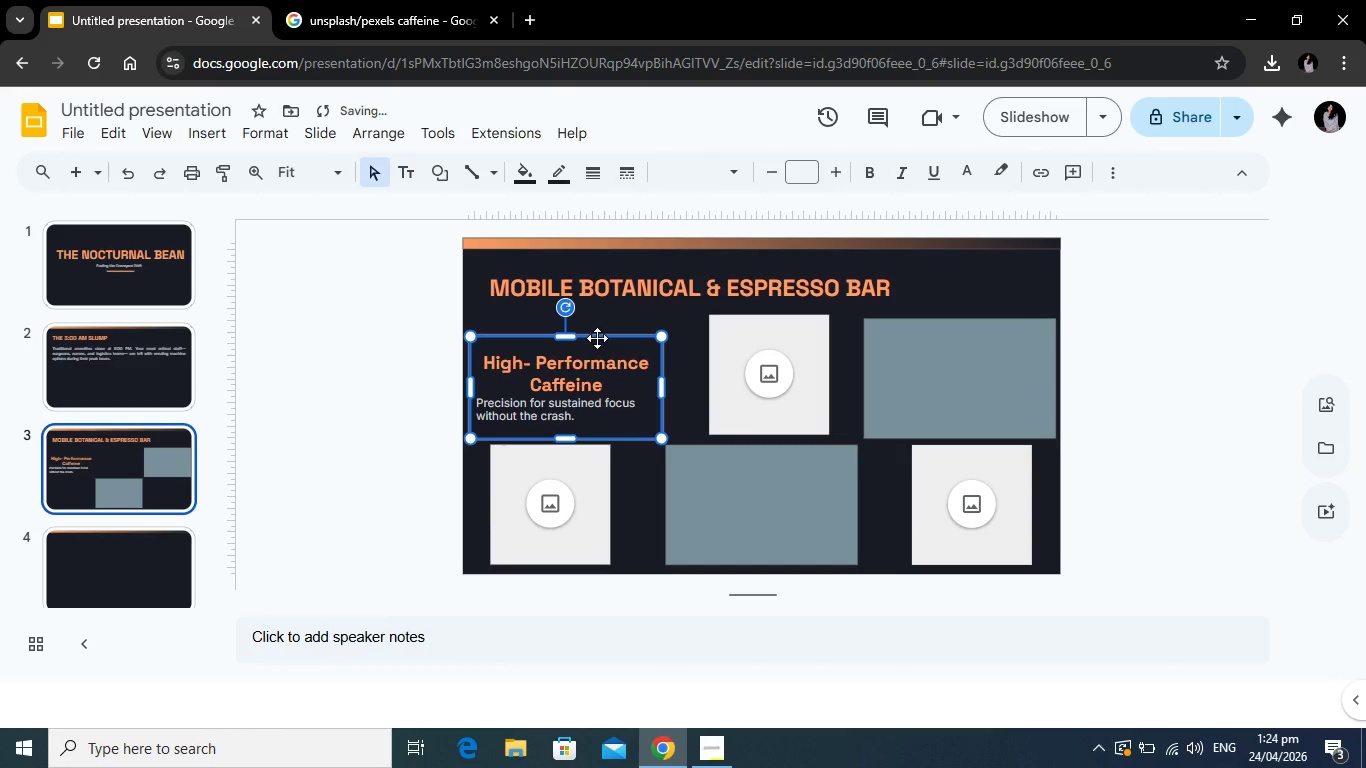 
left_click_drag(start_coordinate=[597, 338], to_coordinate=[599, 316])
 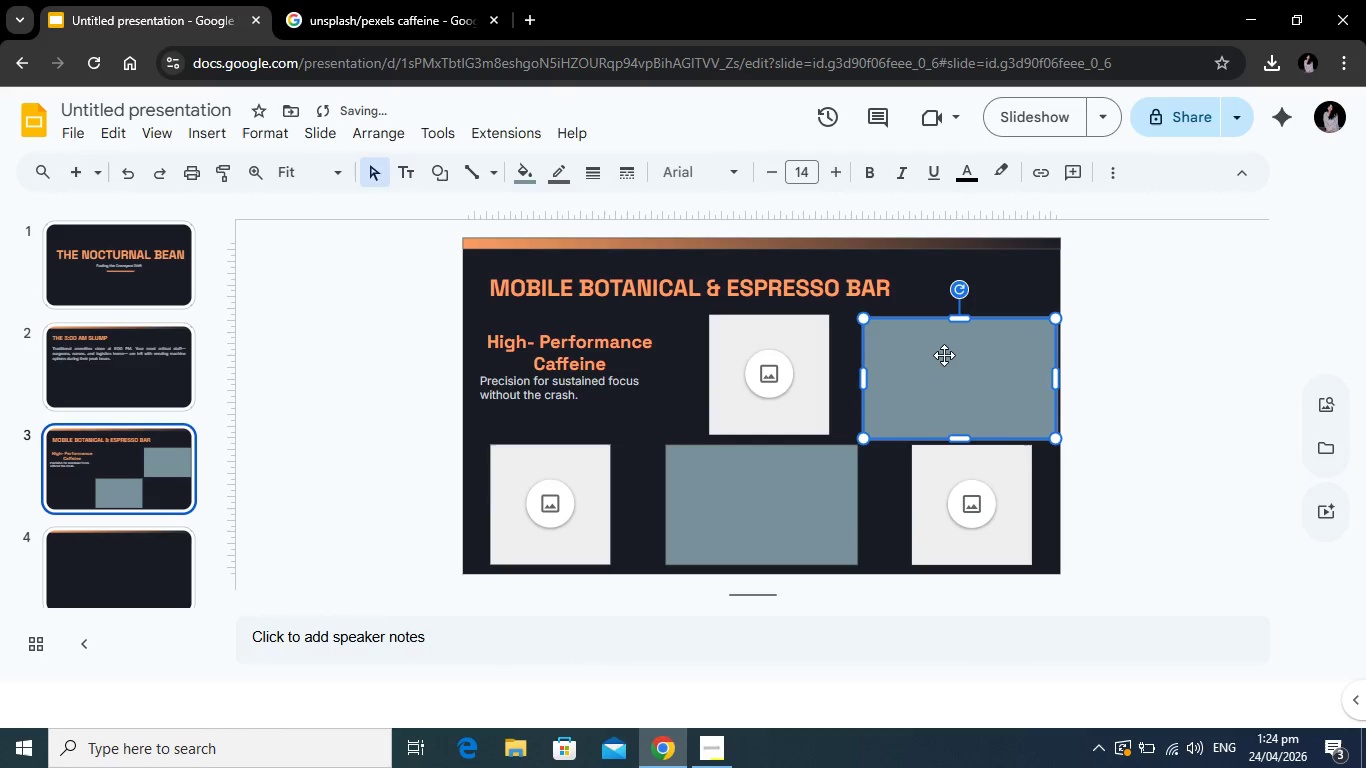 
left_click([944, 355])
 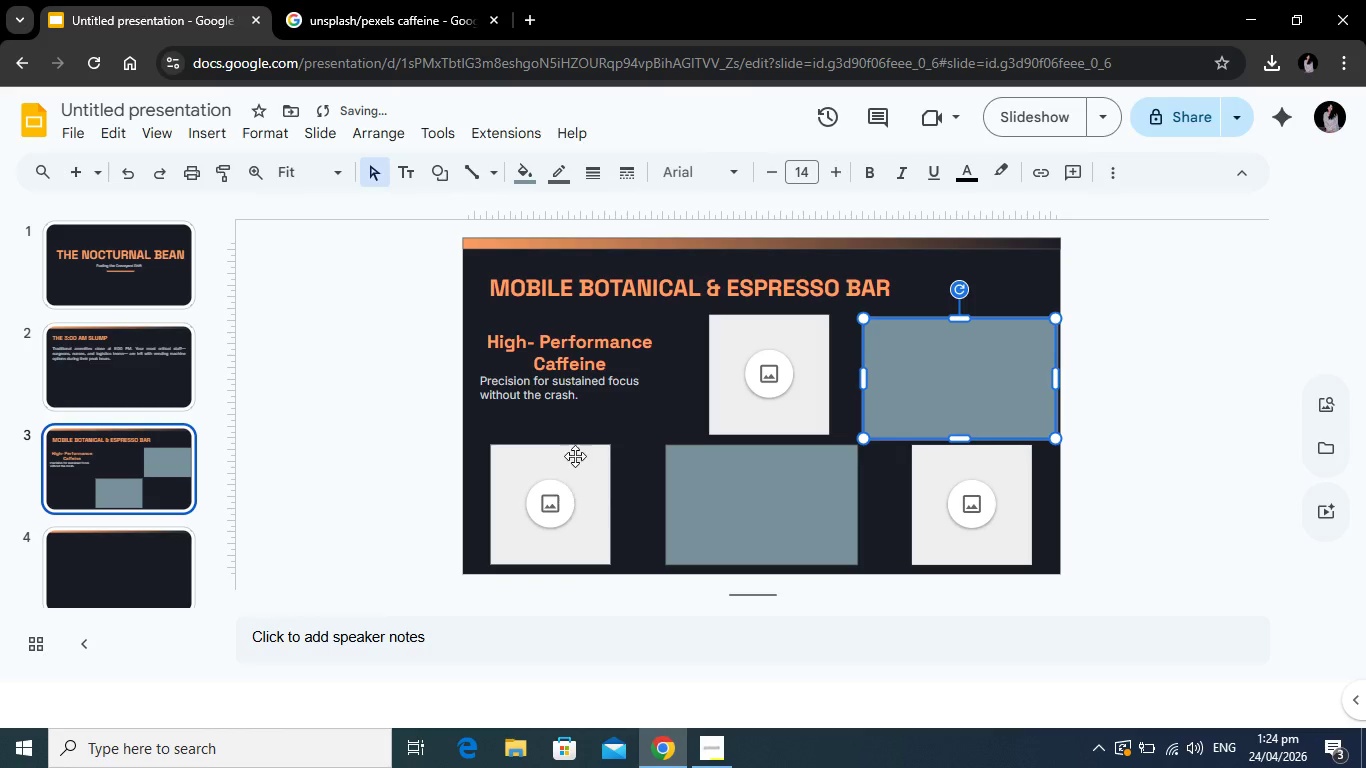 
left_click([577, 451])
 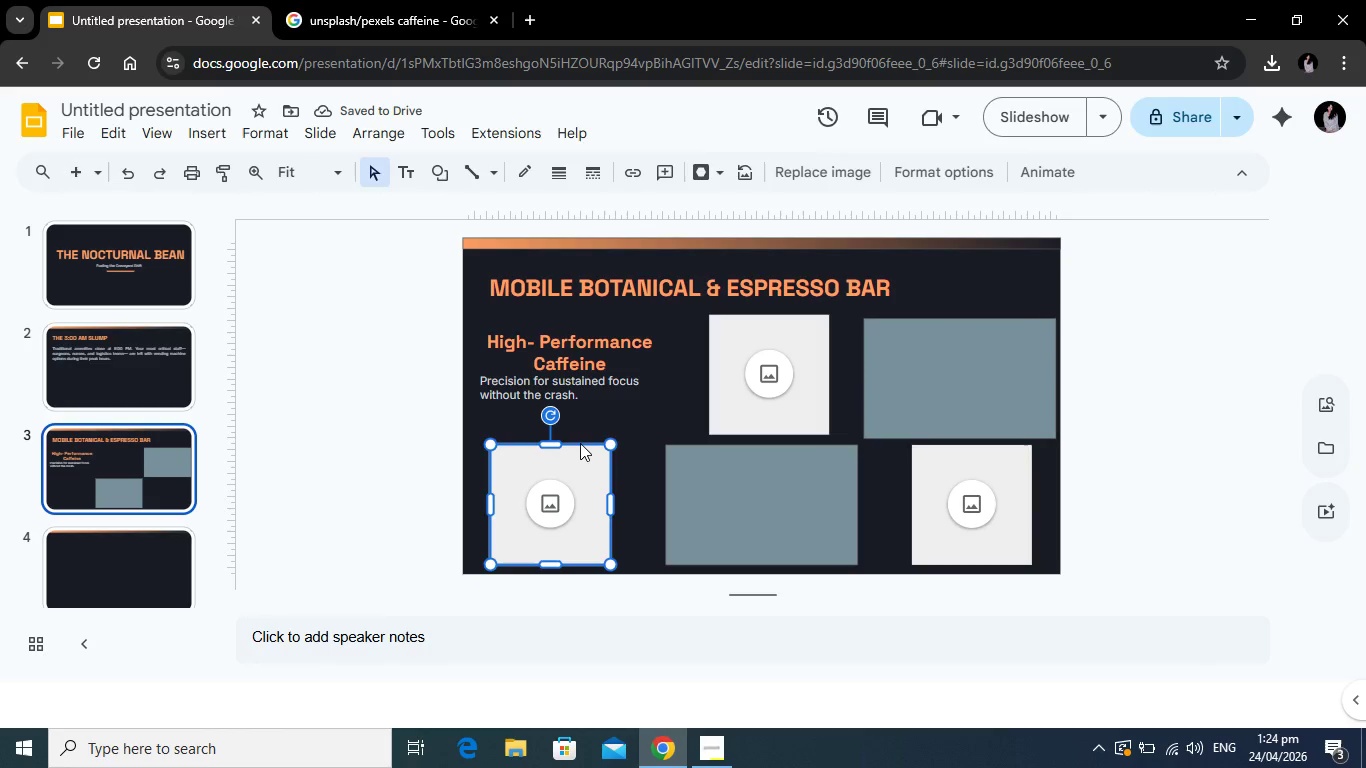 
left_click_drag(start_coordinate=[576, 455], to_coordinate=[581, 439])
 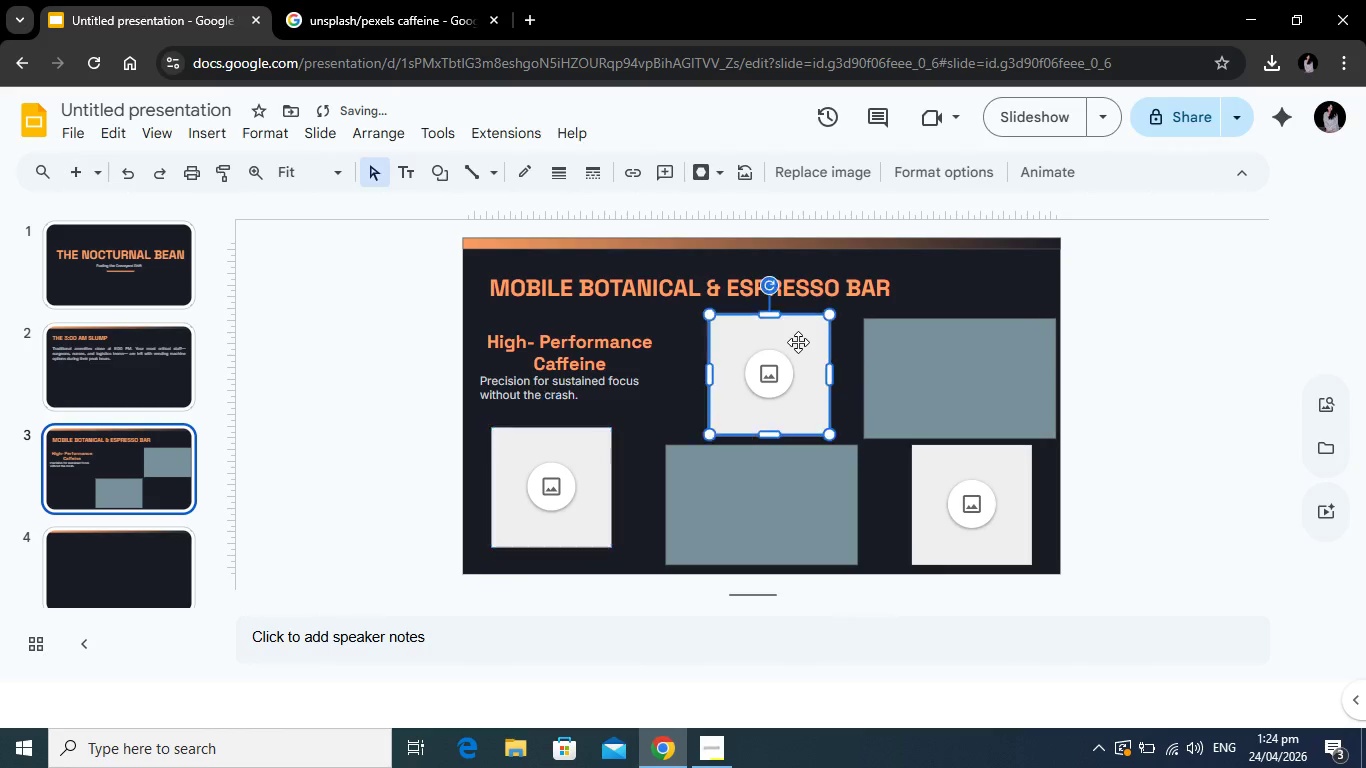 
left_click([798, 342])
 